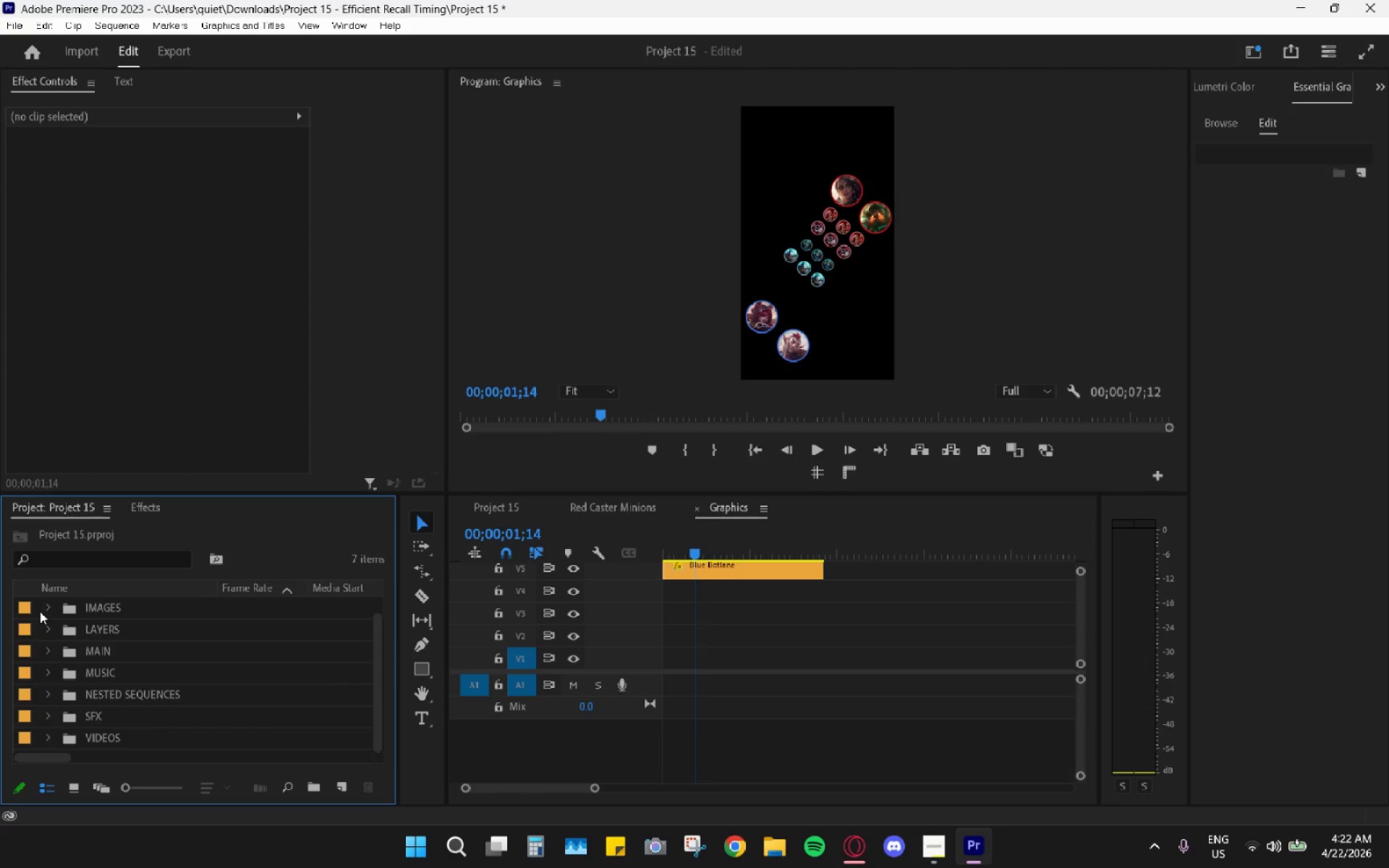 
left_click([47, 613])
 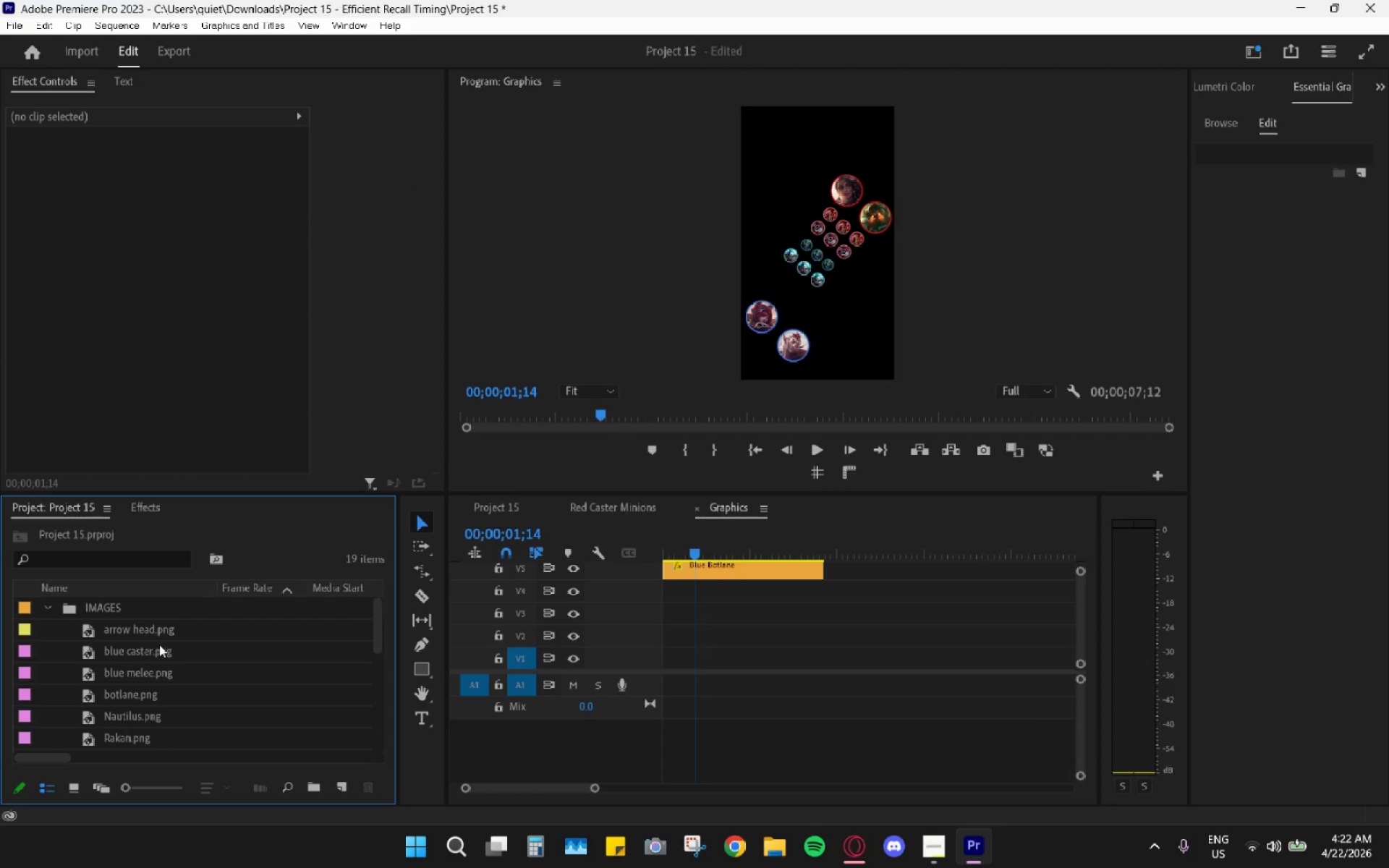 
scroll: coordinate [157, 645], scroll_direction: down, amount: 4.0
 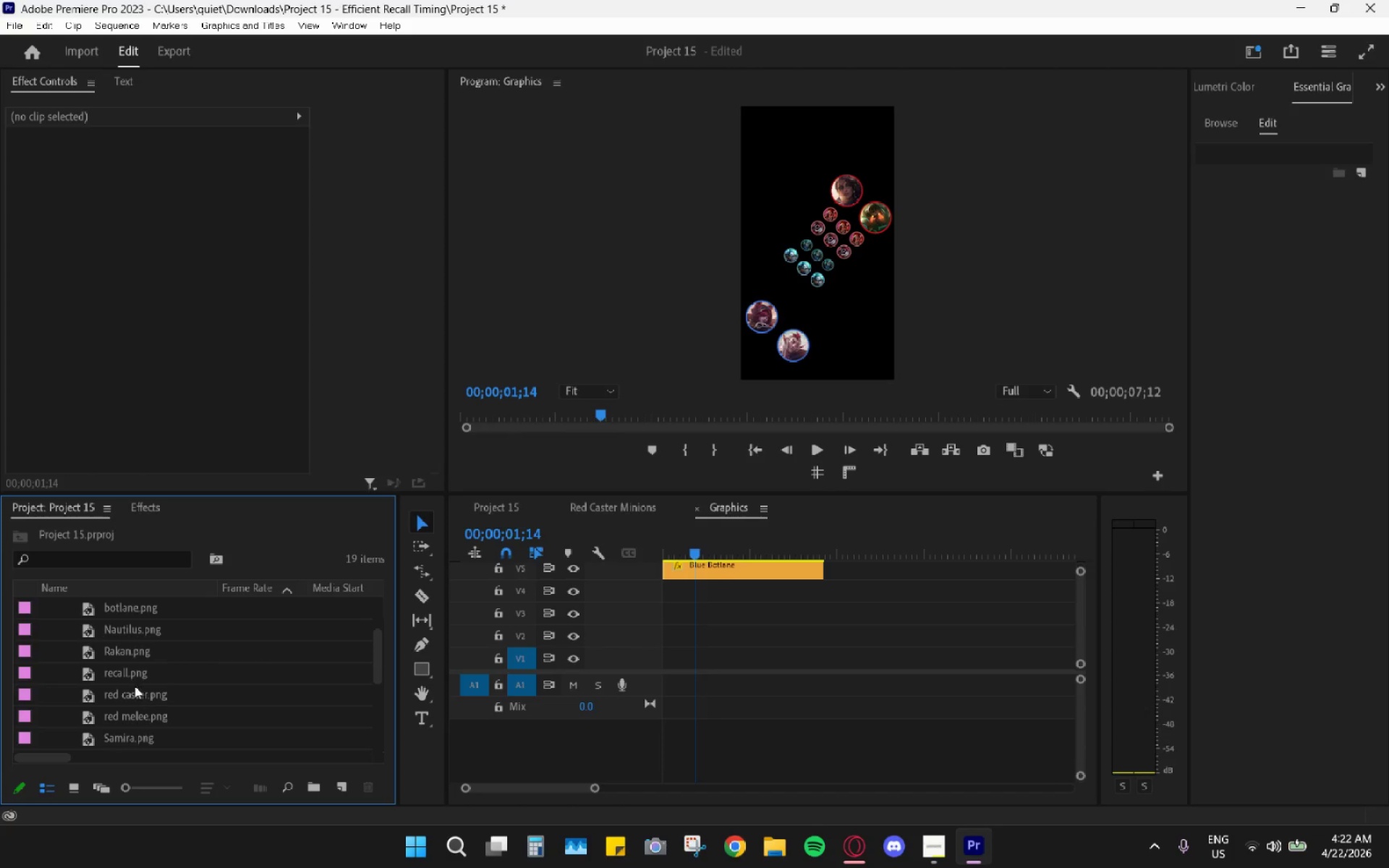 
left_click_drag(start_coordinate=[124, 673], to_coordinate=[671, 592])
 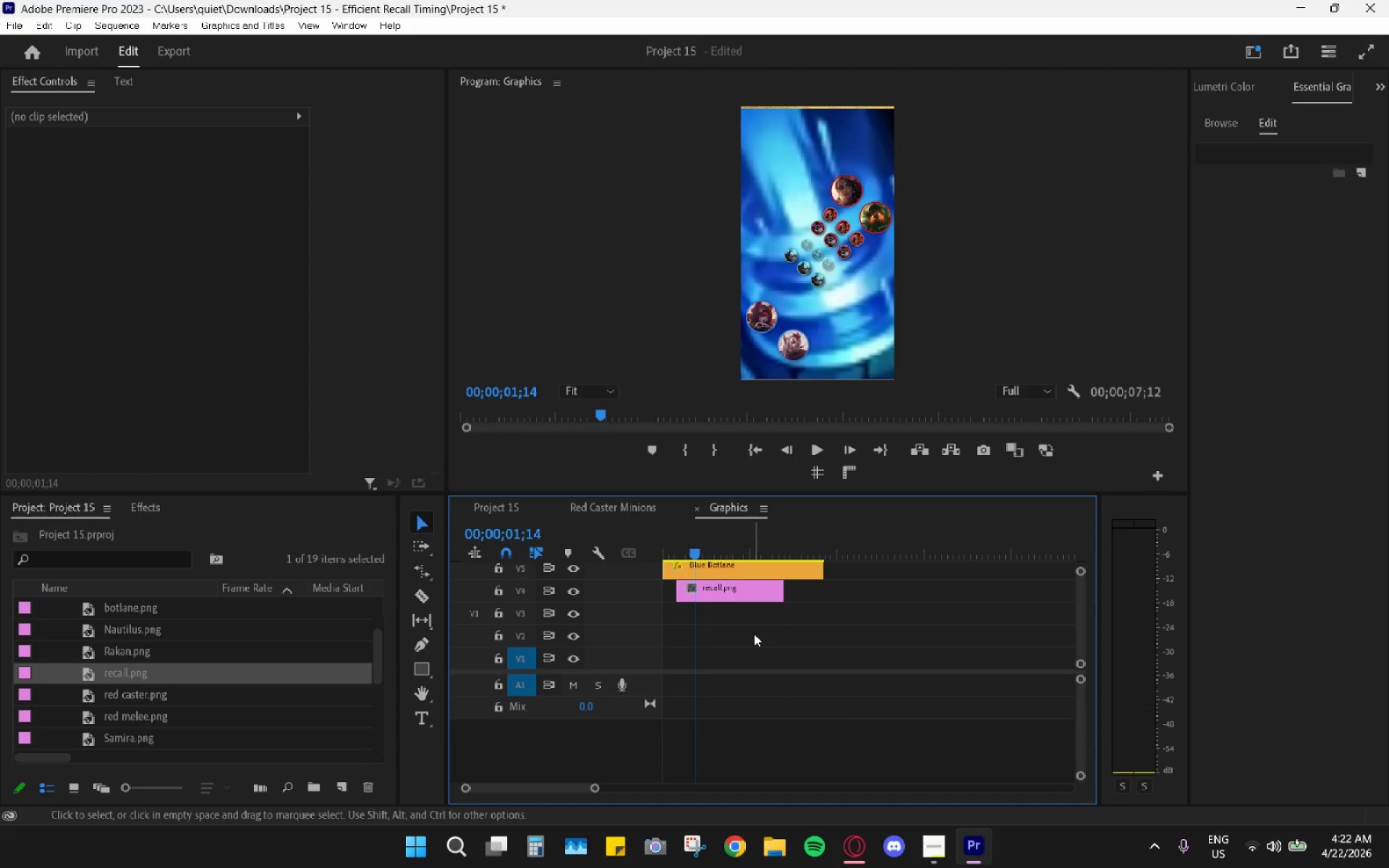 
scroll: coordinate [754, 634], scroll_direction: up, amount: 4.0
 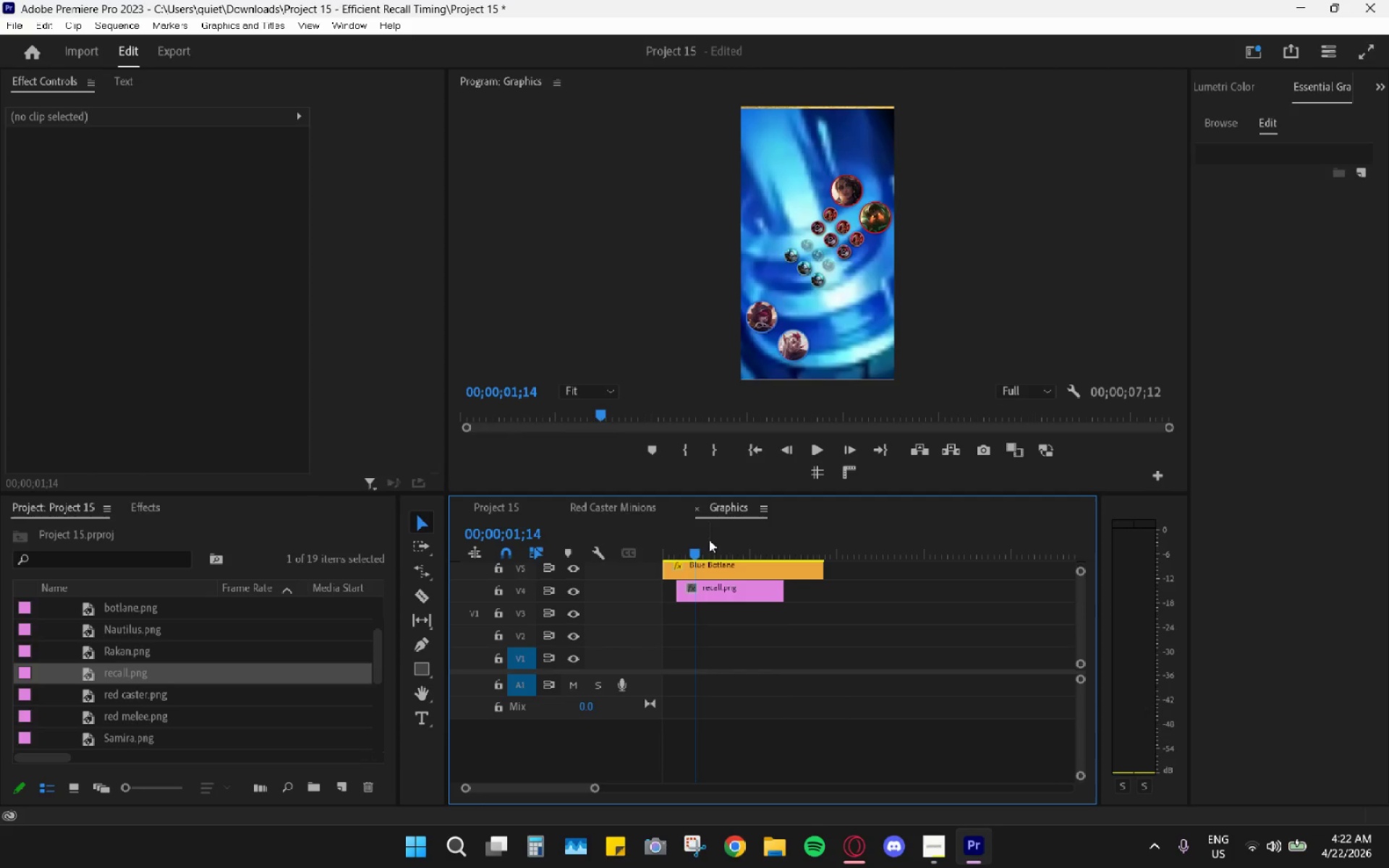 
left_click_drag(start_coordinate=[692, 548], to_coordinate=[681, 551])
 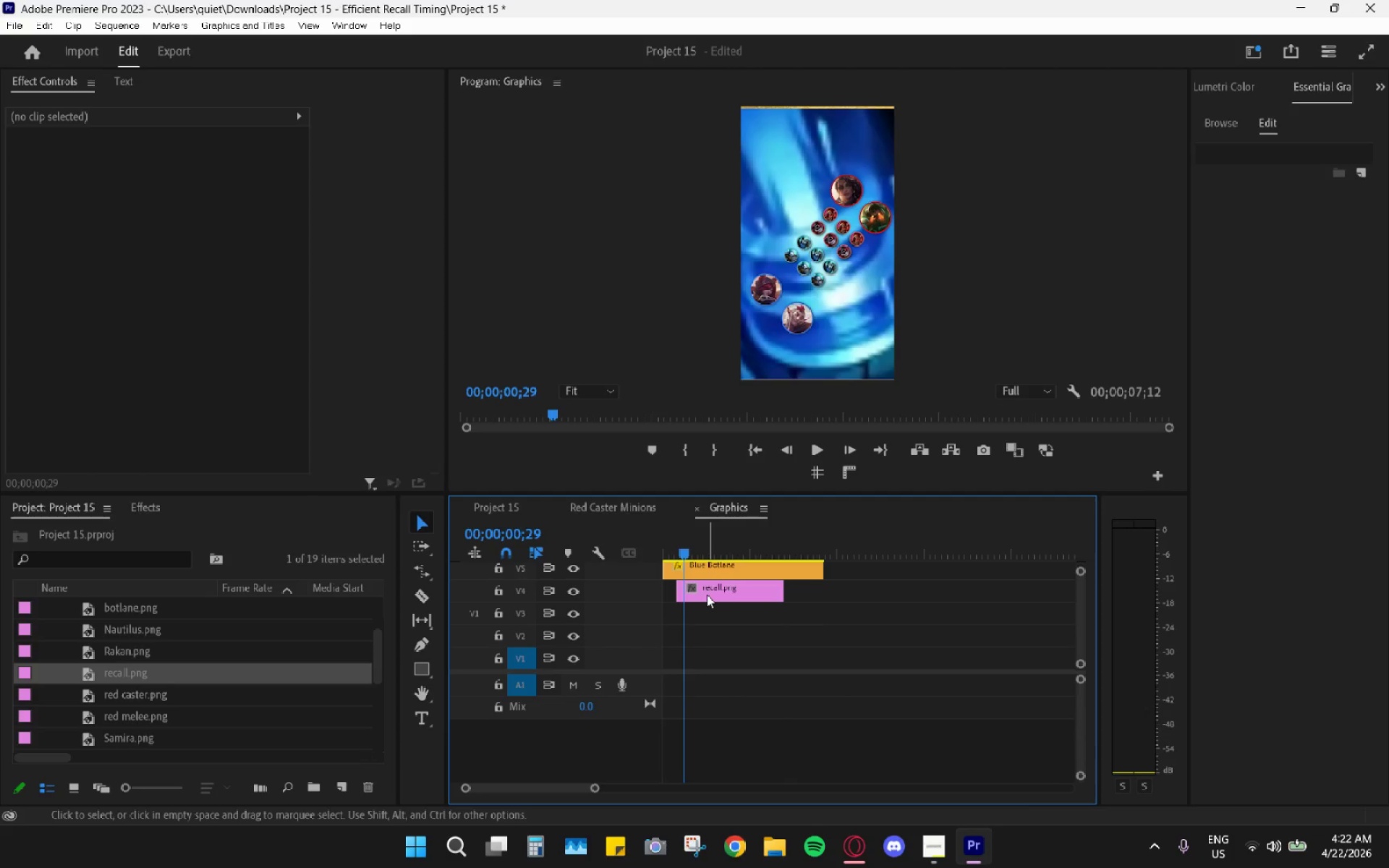 
left_click_drag(start_coordinate=[707, 595], to_coordinate=[690, 597])
 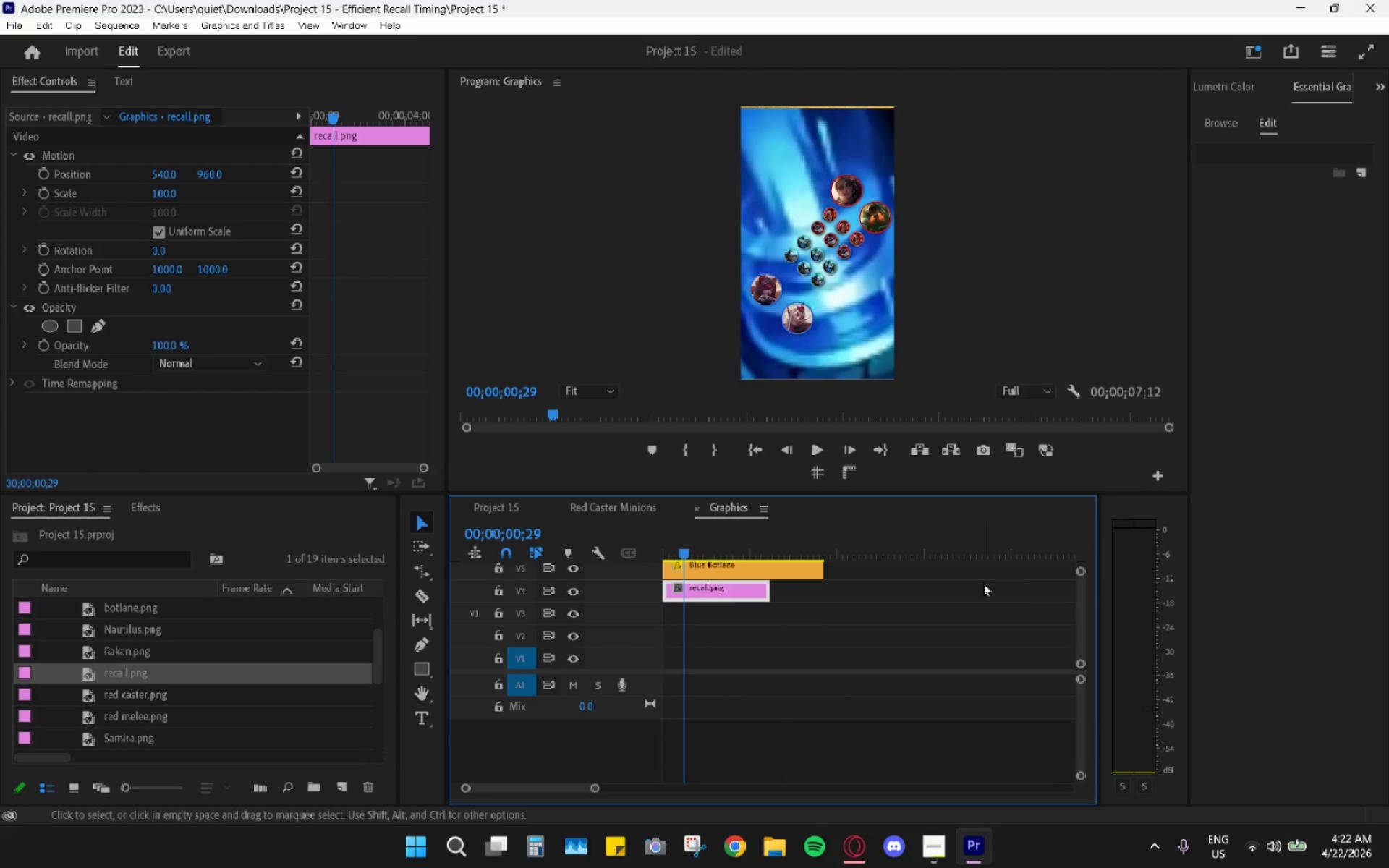 
left_click_drag(start_coordinate=[1081, 603], to_coordinate=[1074, 603])
 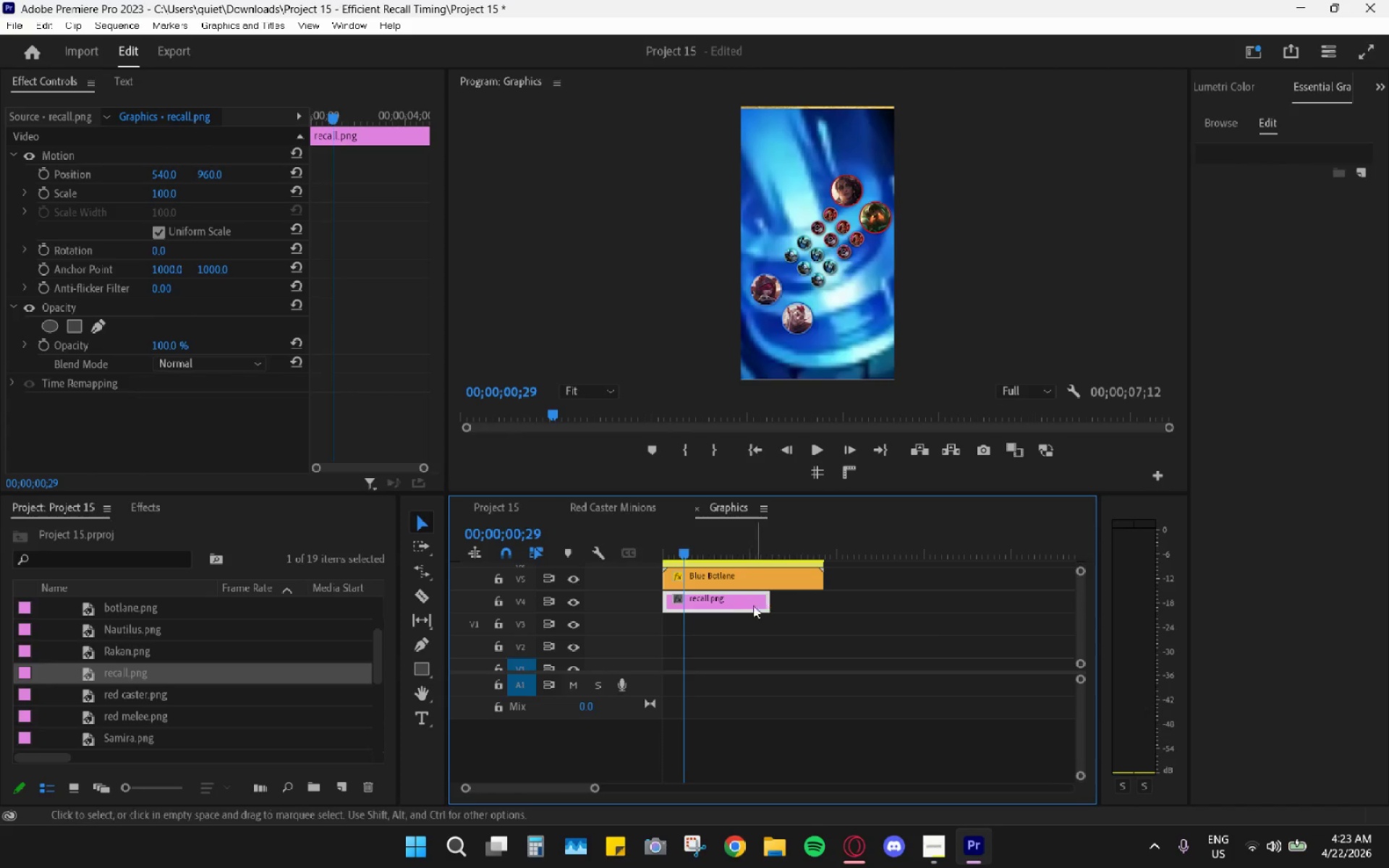 
left_click_drag(start_coordinate=[739, 605], to_coordinate=[946, 612])
 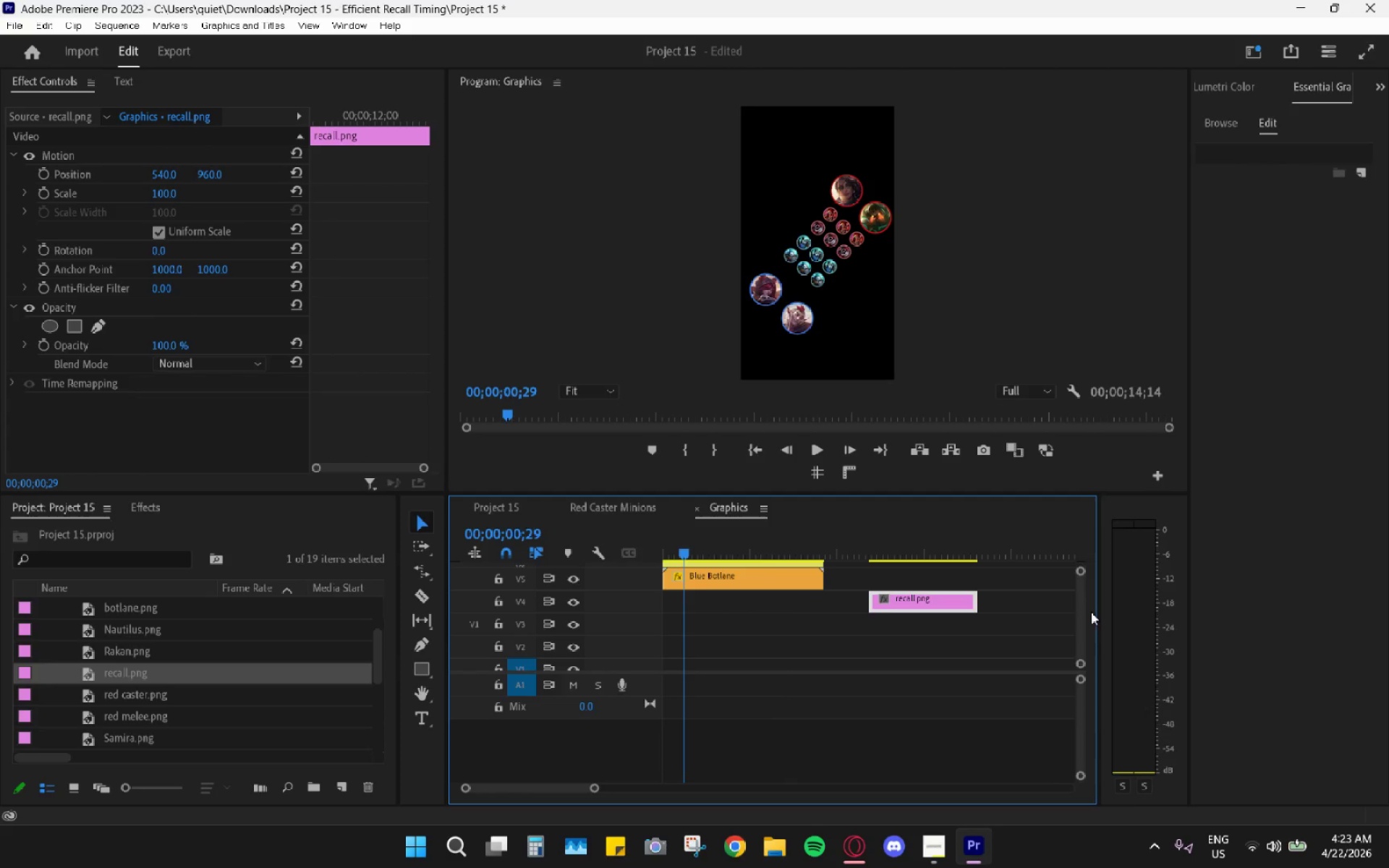 
left_click_drag(start_coordinate=[1084, 620], to_coordinate=[1084, 615])
 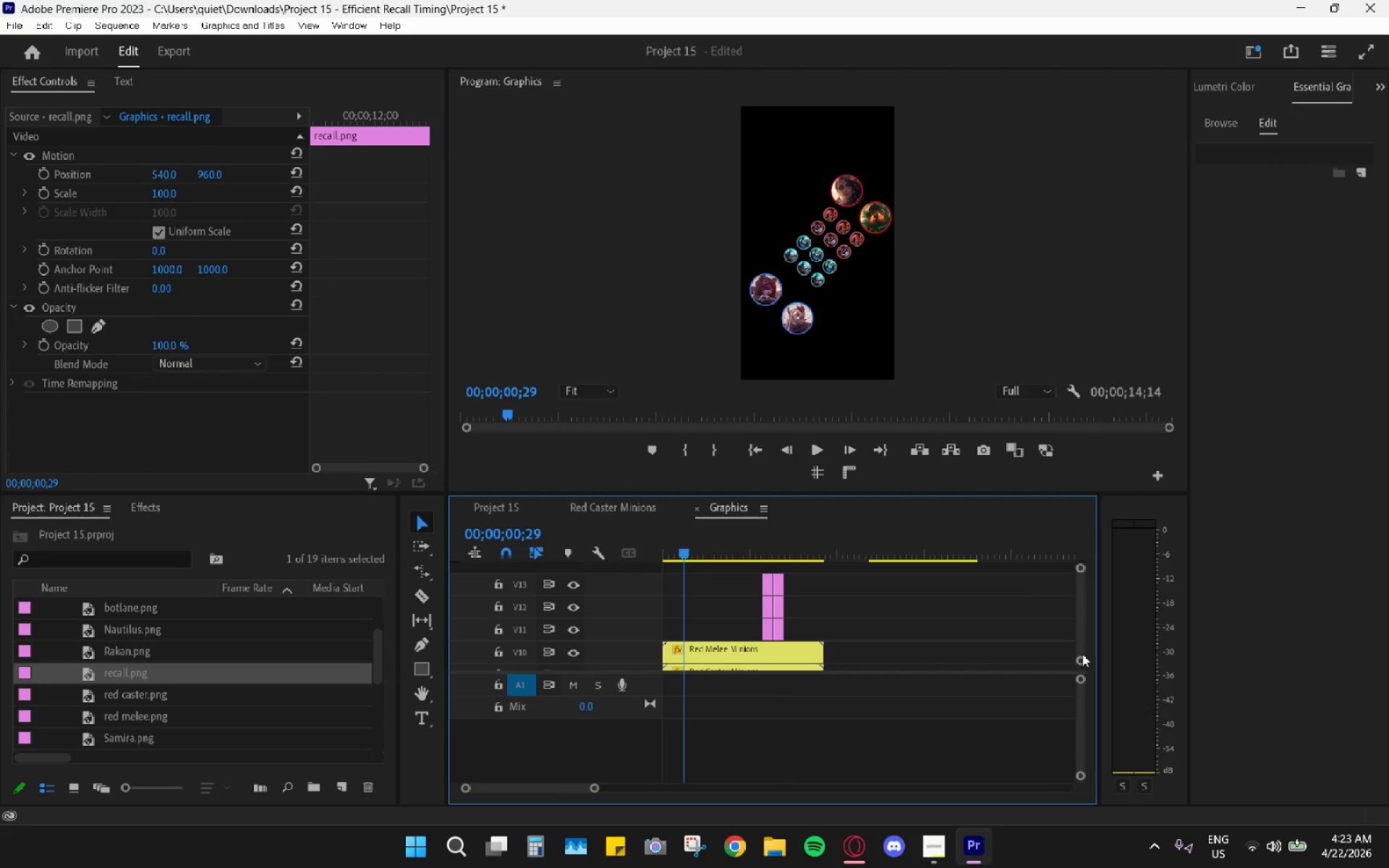 
left_click([1080, 653])
 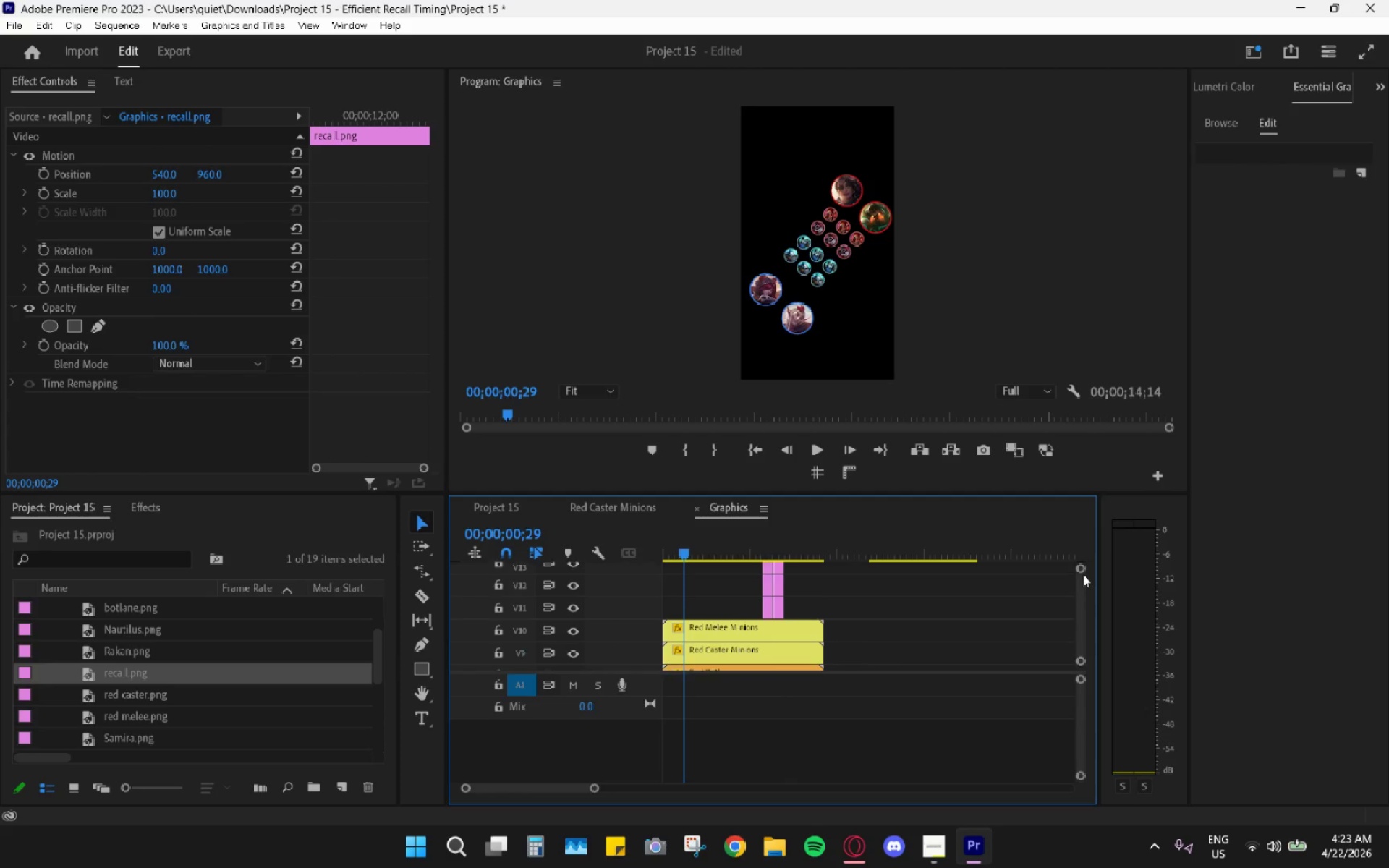 
left_click_drag(start_coordinate=[1082, 569], to_coordinate=[1081, 497])
 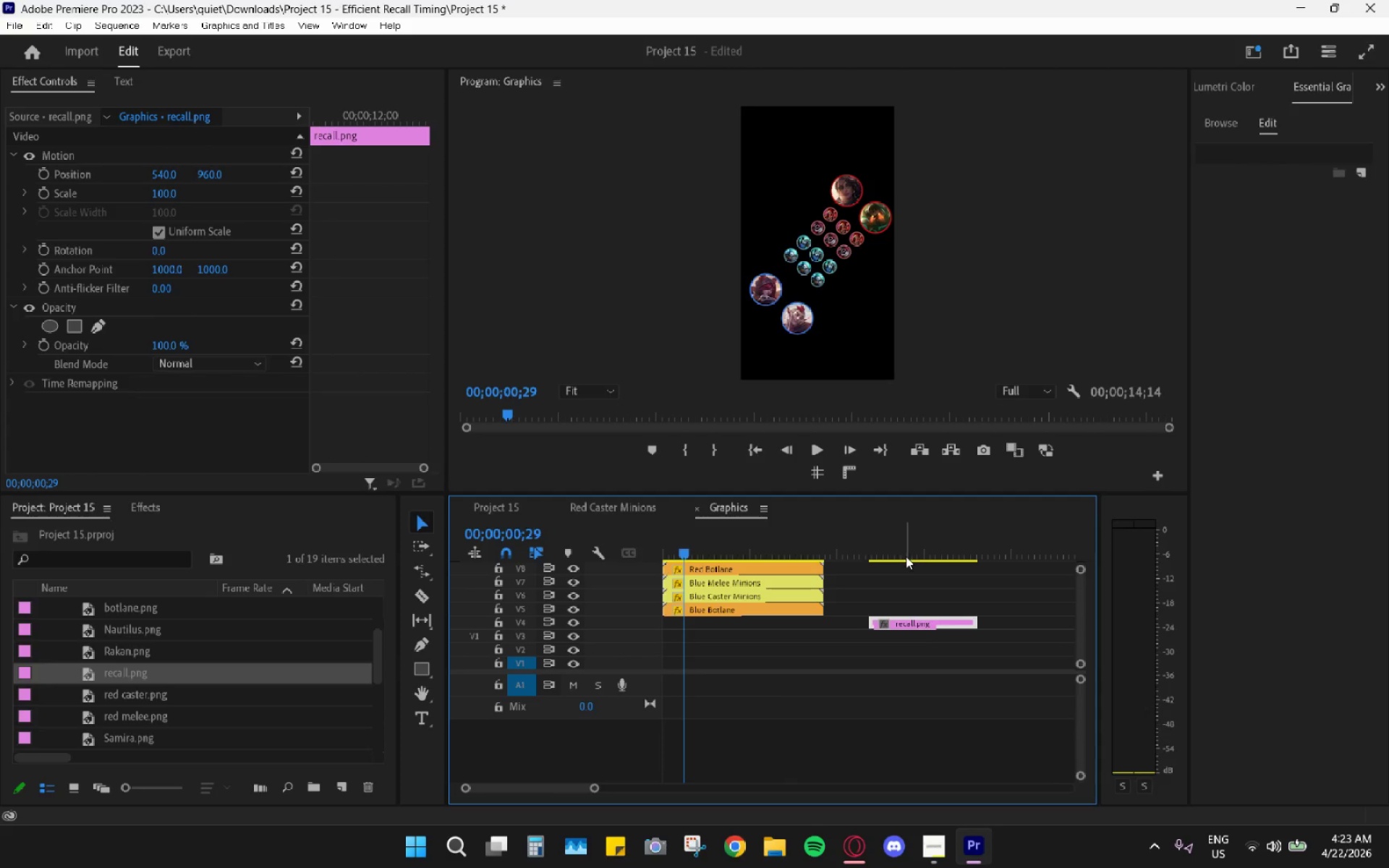 
scroll: coordinate [906, 557], scroll_direction: up, amount: 3.0
 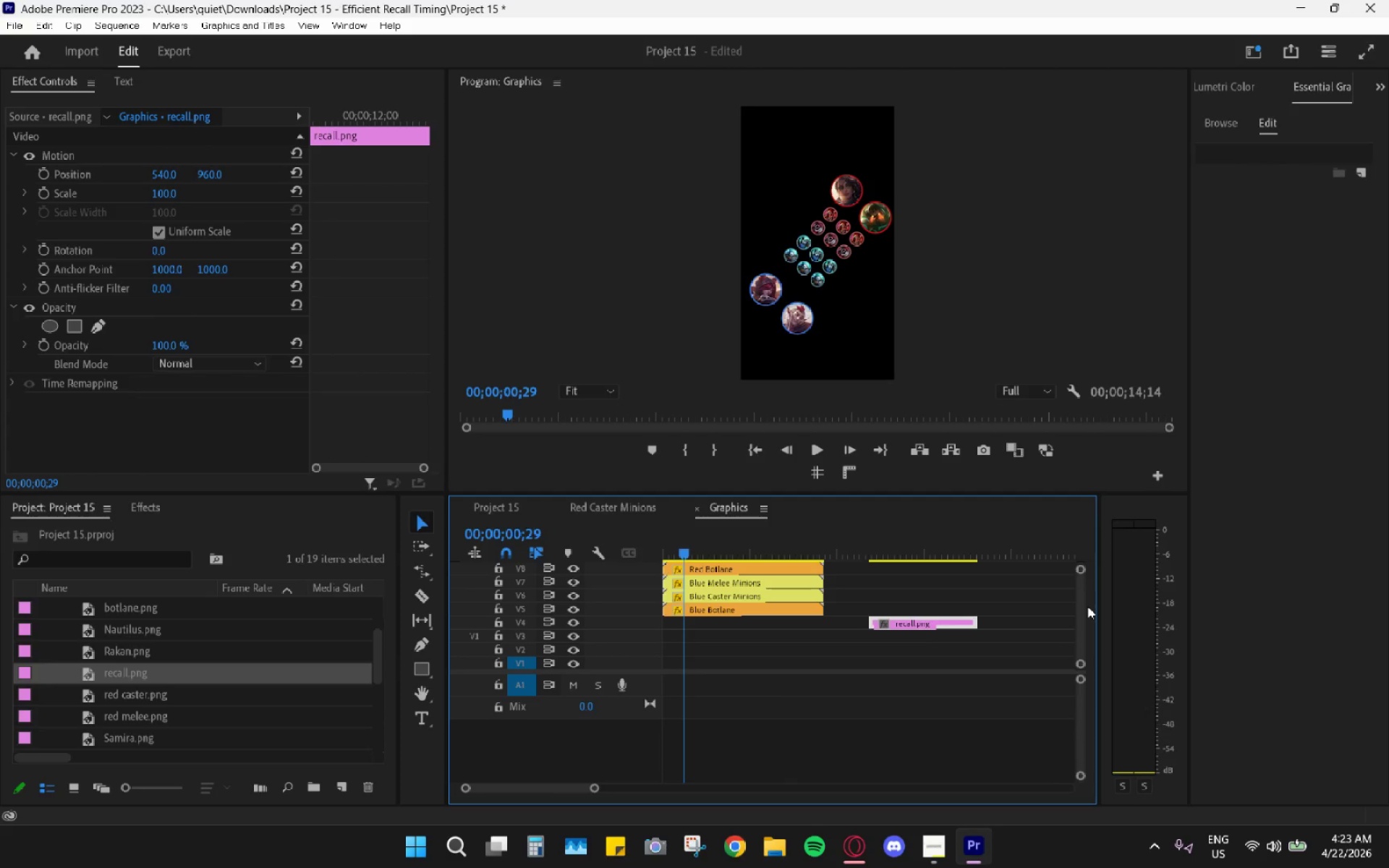 
left_click_drag(start_coordinate=[1079, 615], to_coordinate=[1061, 626])
 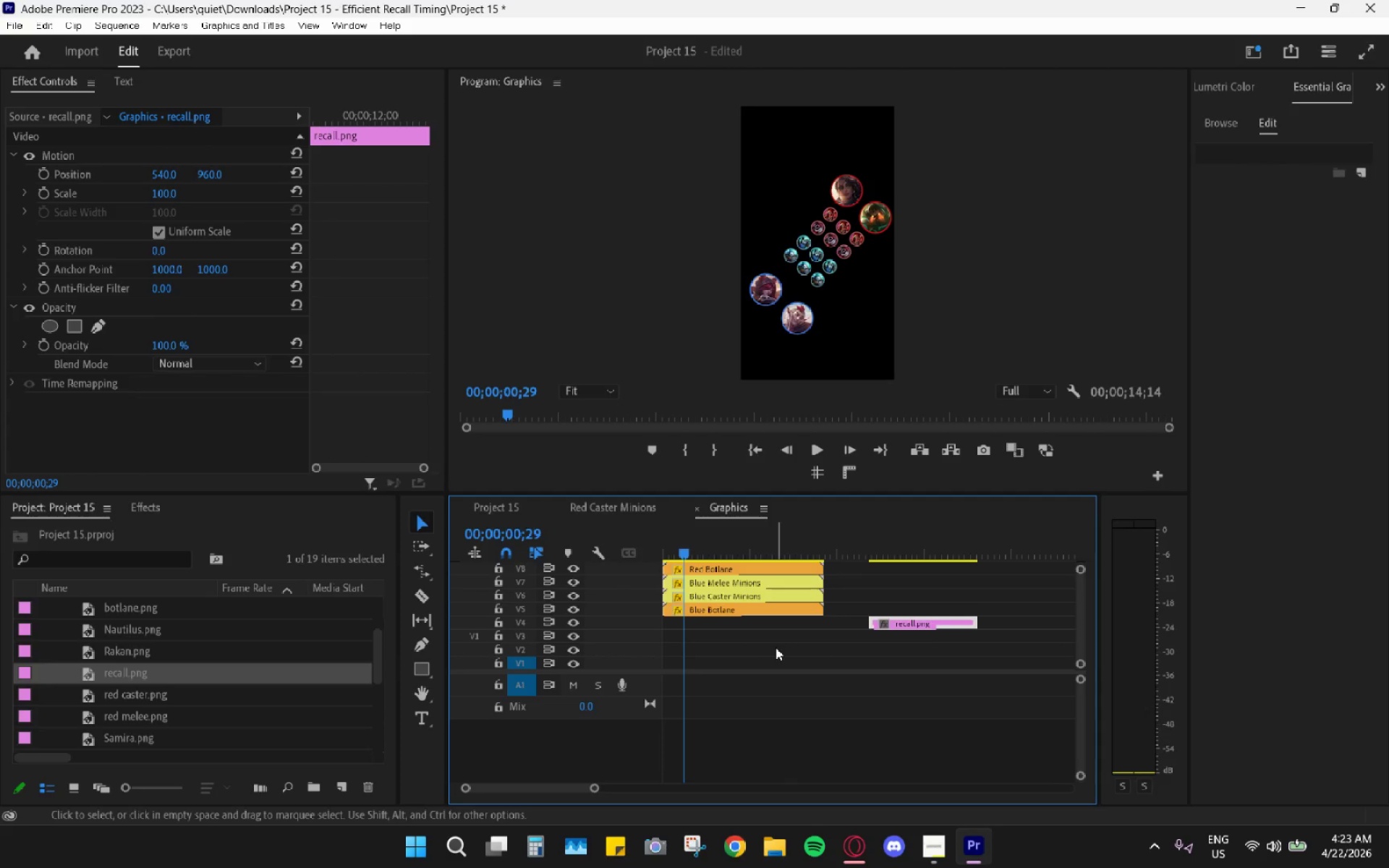 
left_click_drag(start_coordinate=[776, 647], to_coordinate=[781, 572])
 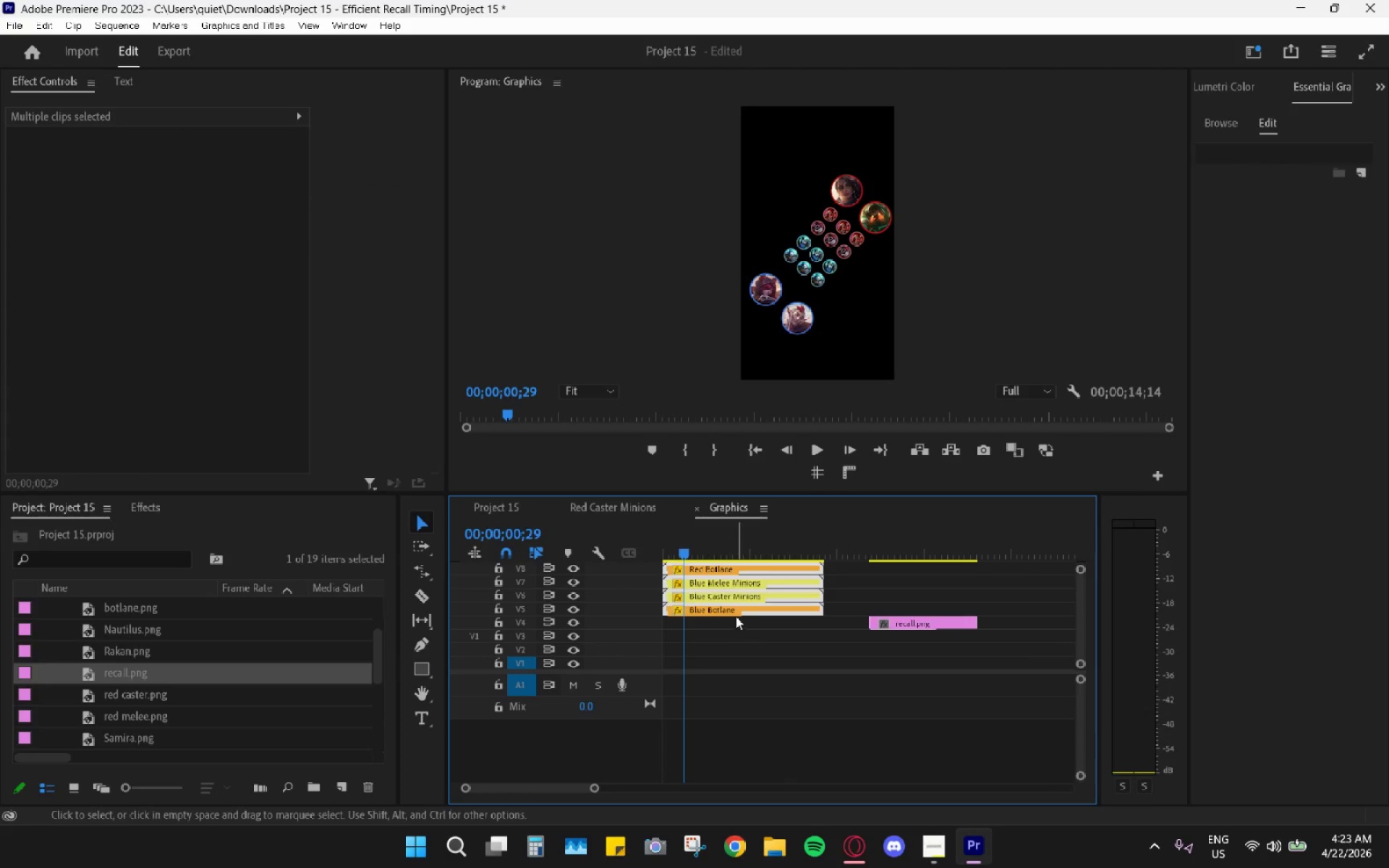 
left_click_drag(start_coordinate=[736, 613], to_coordinate=[732, 659])
 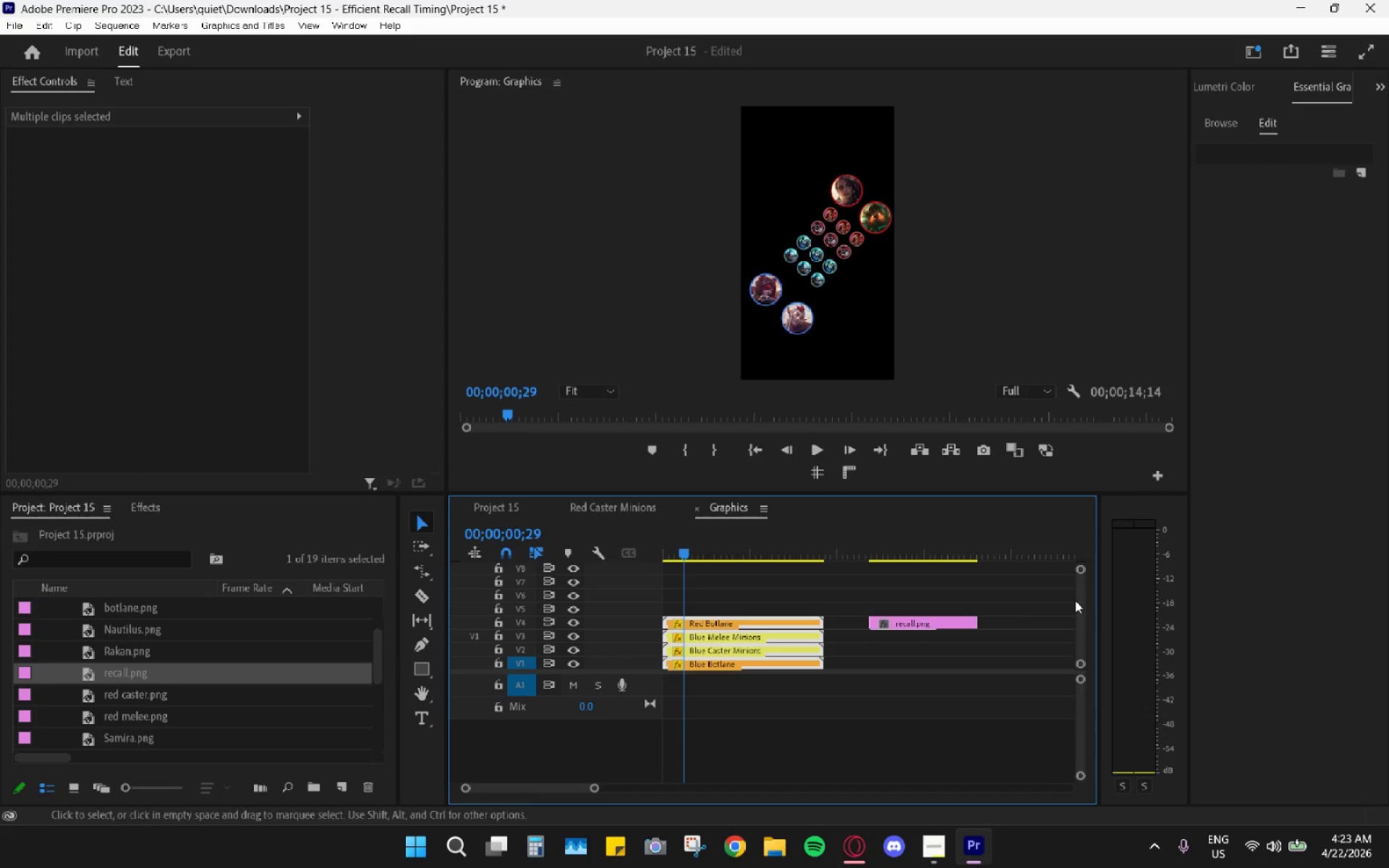 
left_click_drag(start_coordinate=[1082, 612], to_coordinate=[1078, 604])
 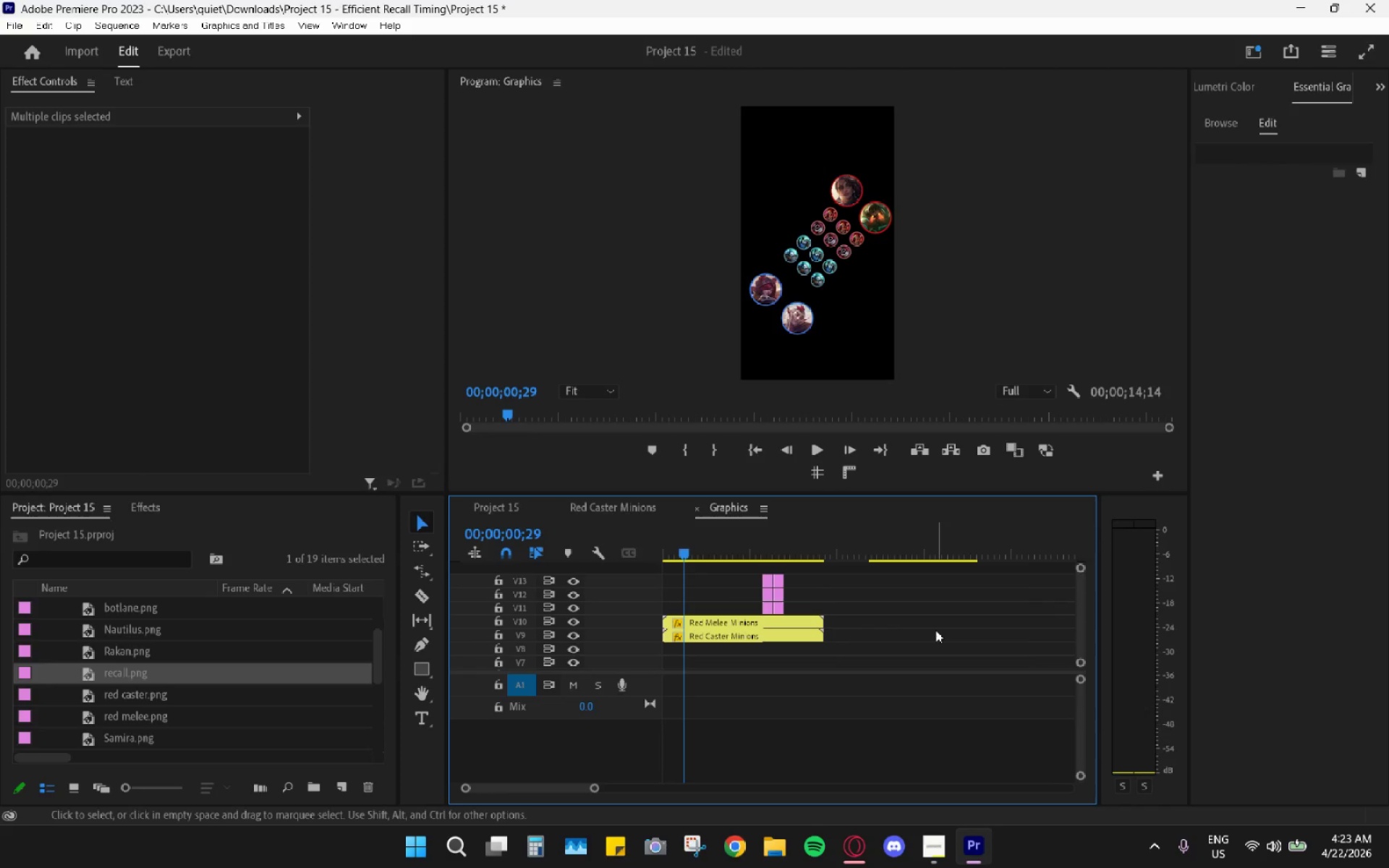 
left_click([935, 630])
 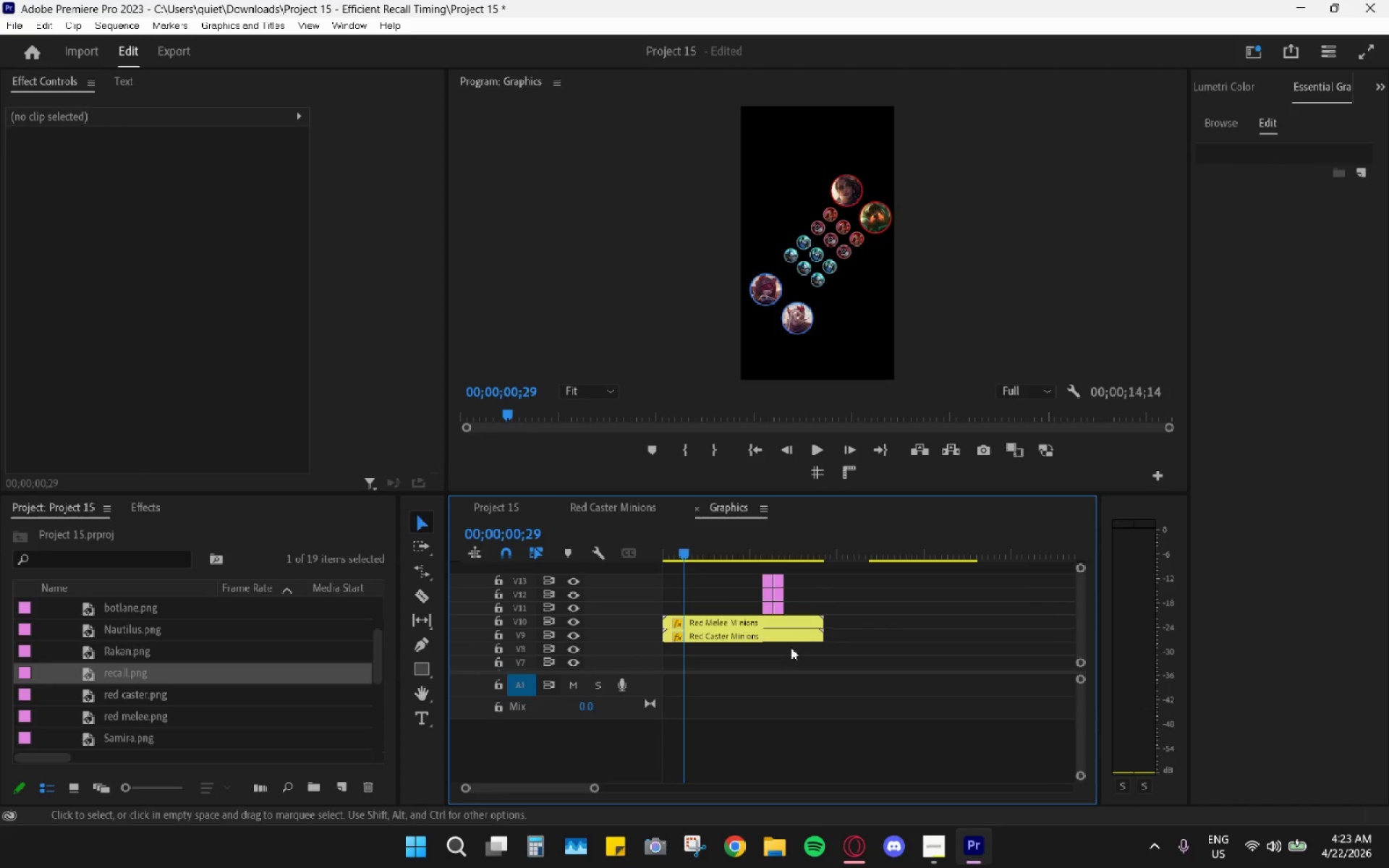 
left_click_drag(start_coordinate=[774, 655], to_coordinate=[778, 620])
 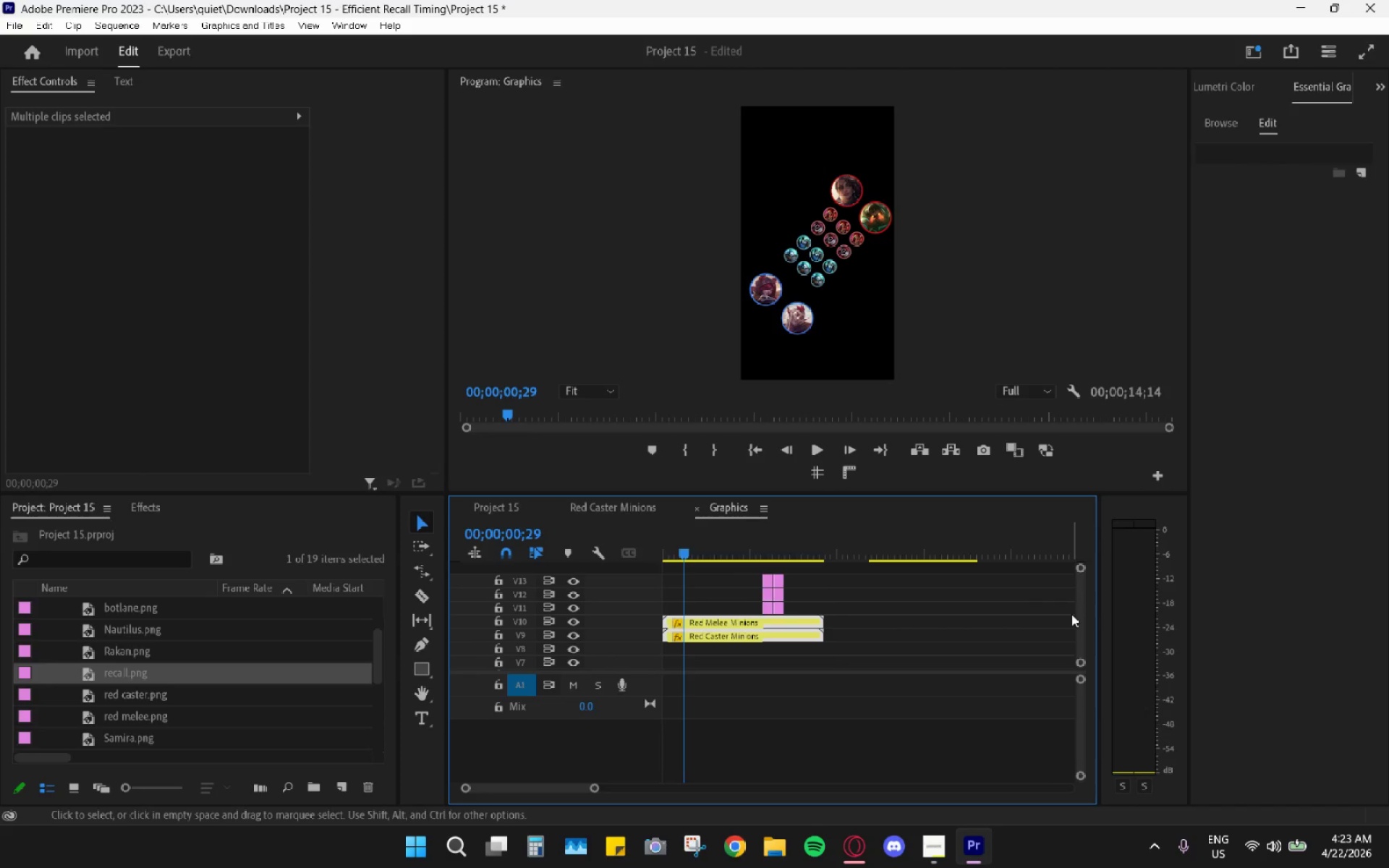 
left_click_drag(start_coordinate=[1084, 614], to_coordinate=[1082, 631])
 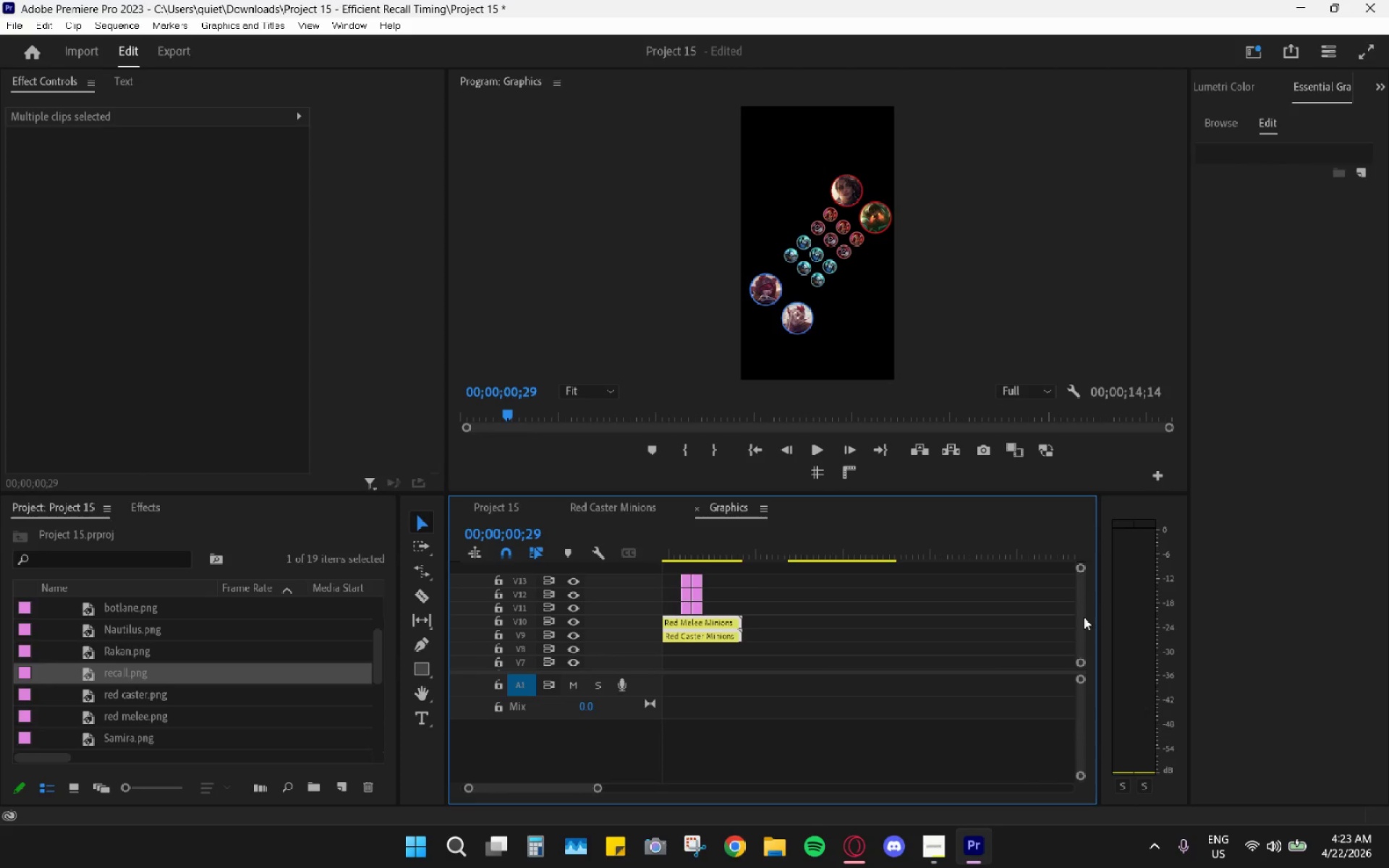 
scroll: coordinate [1068, 616], scroll_direction: down, amount: 3.0
 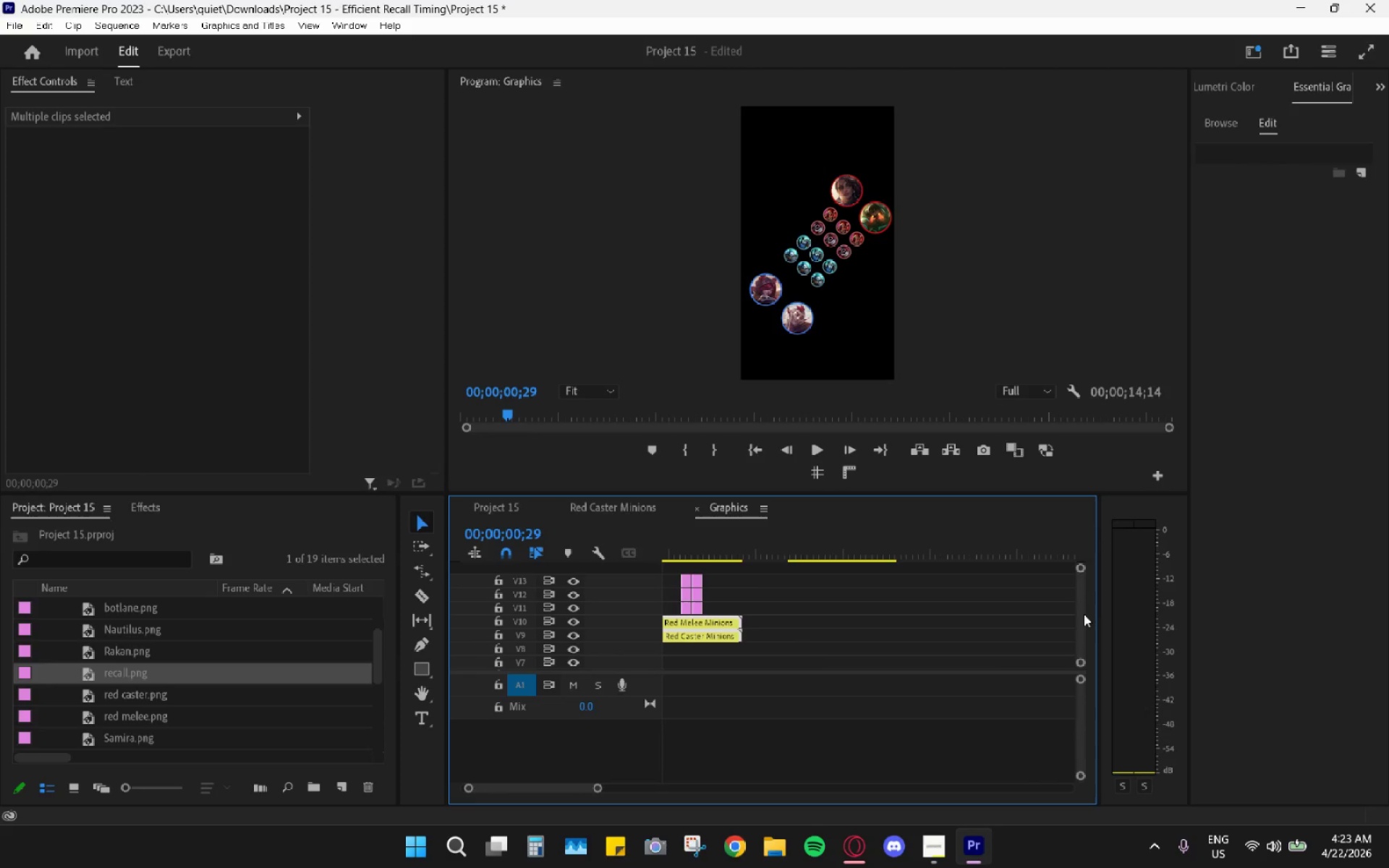 
left_click_drag(start_coordinate=[1084, 616], to_coordinate=[1083, 625])
 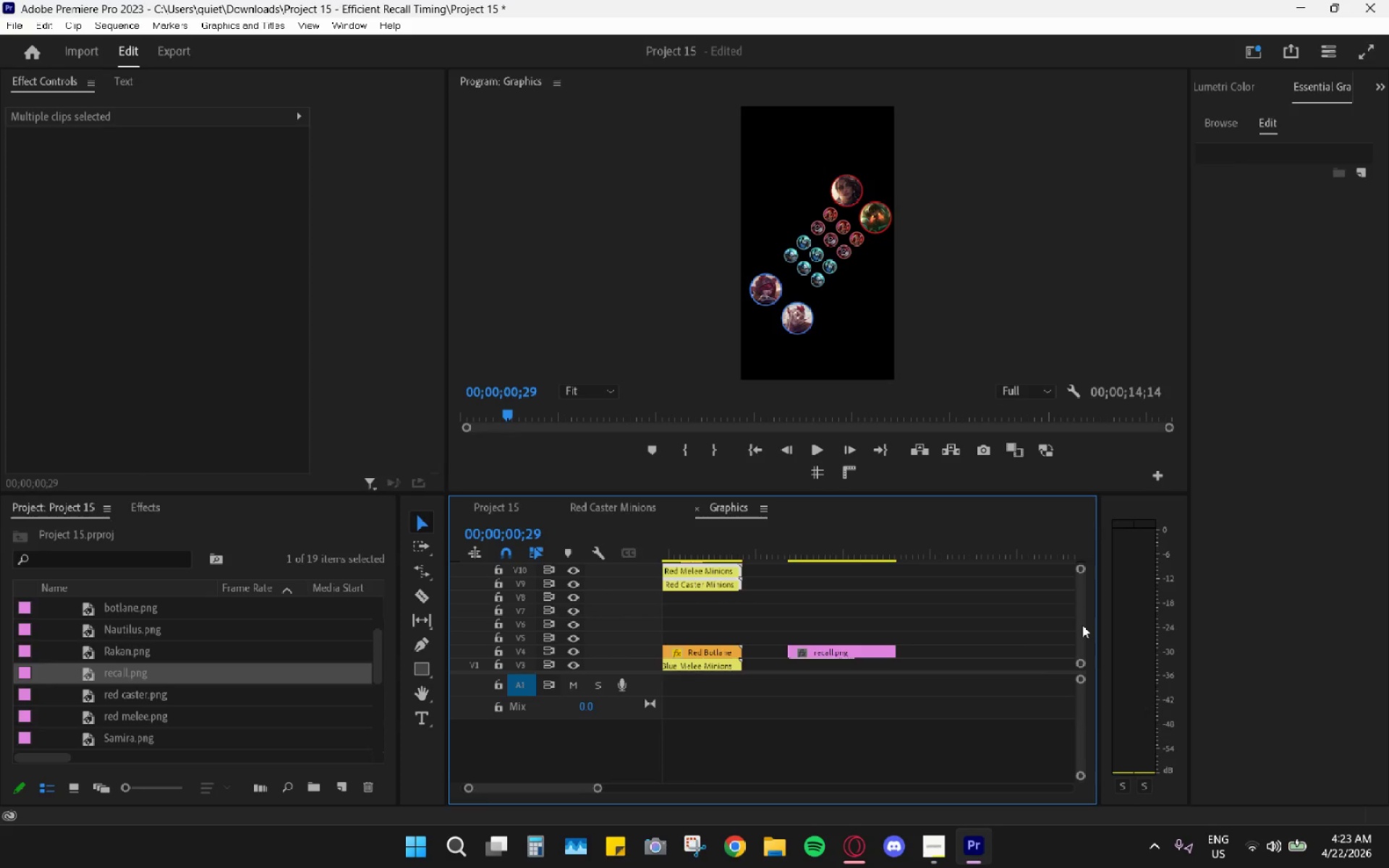 
wait(6.59)
 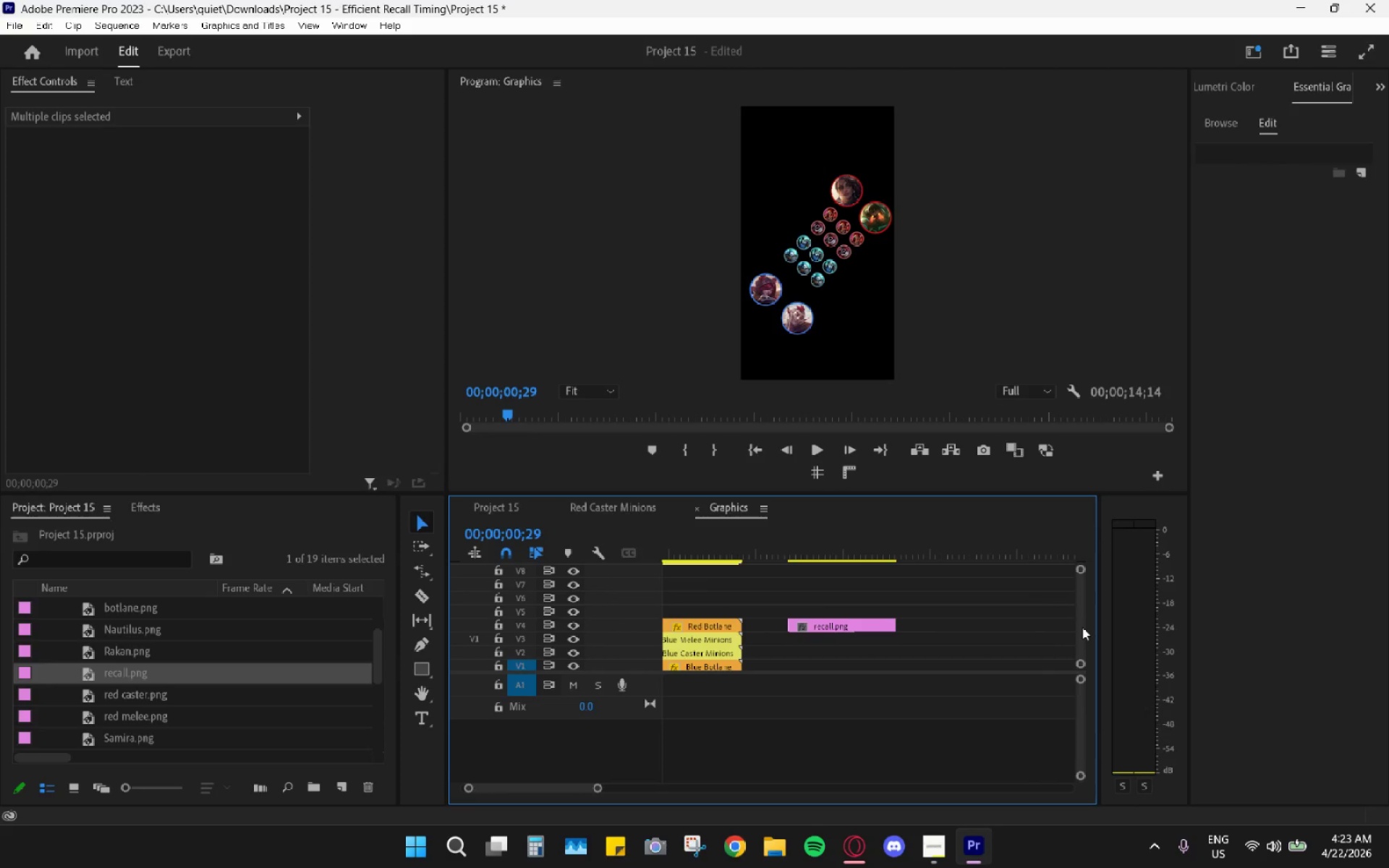 
left_click_drag(start_coordinate=[540, 792], to_coordinate=[475, 793])
 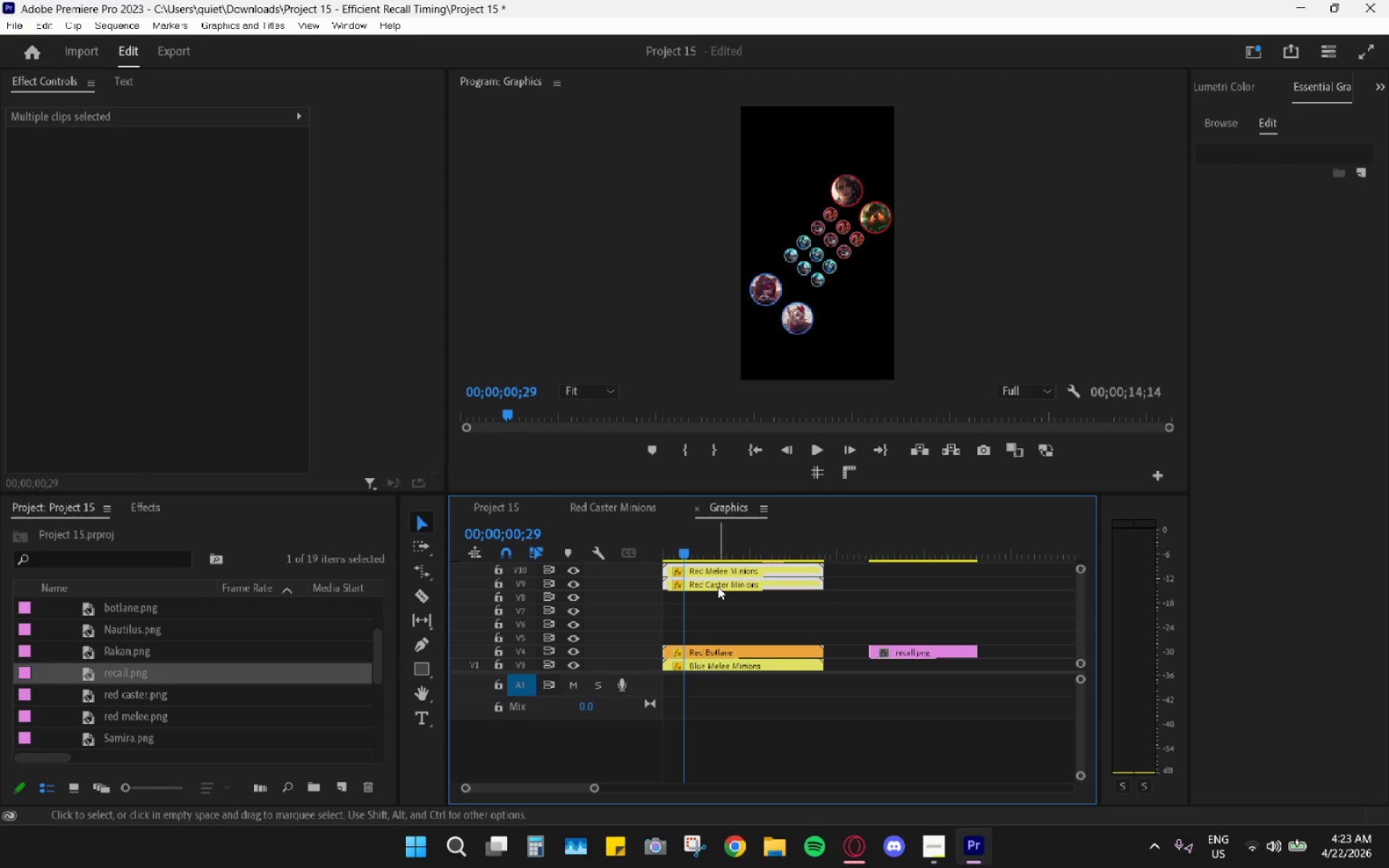 
left_click_drag(start_coordinate=[715, 586], to_coordinate=[708, 637])
 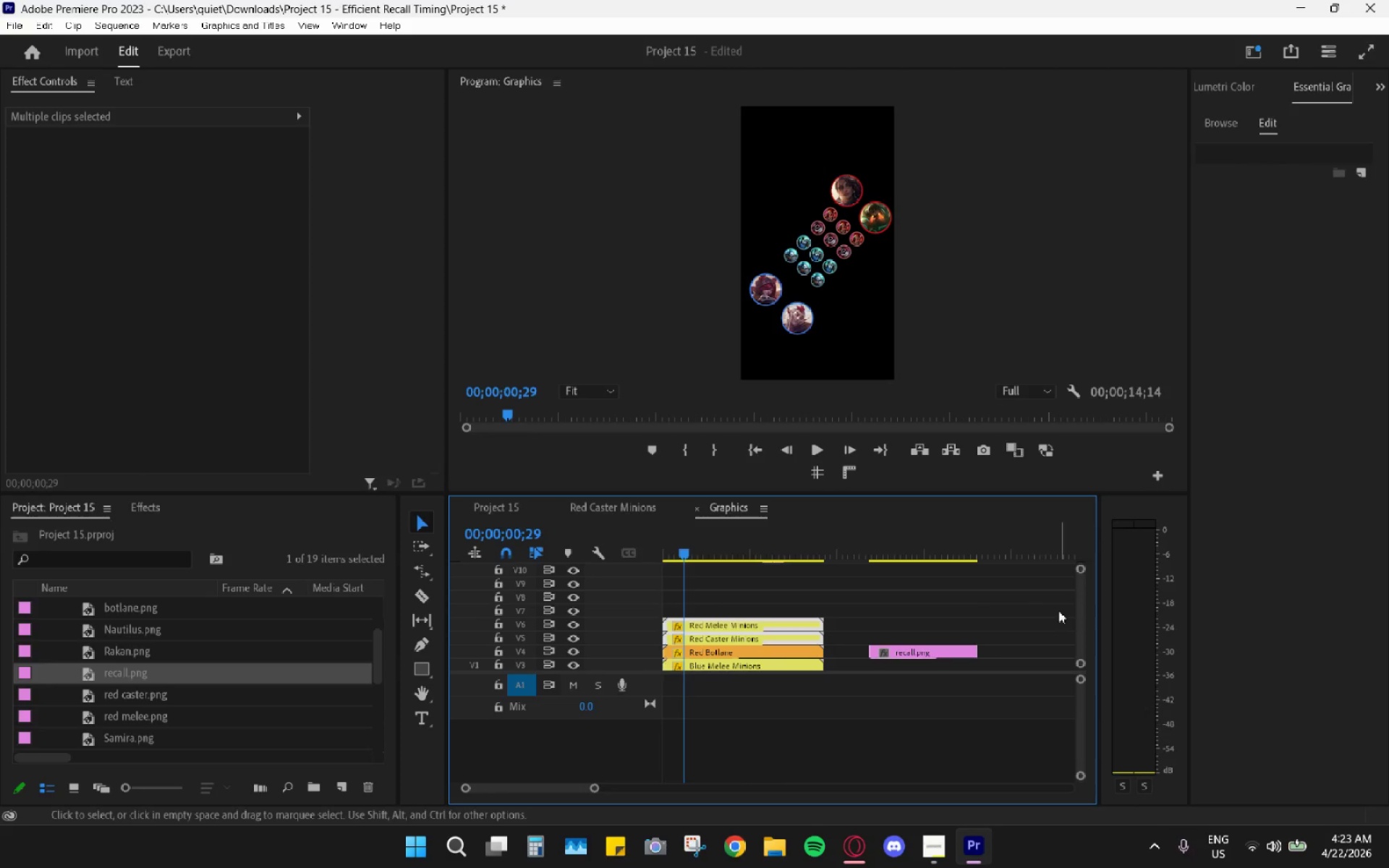 
left_click_drag(start_coordinate=[1084, 616], to_coordinate=[1079, 597])
 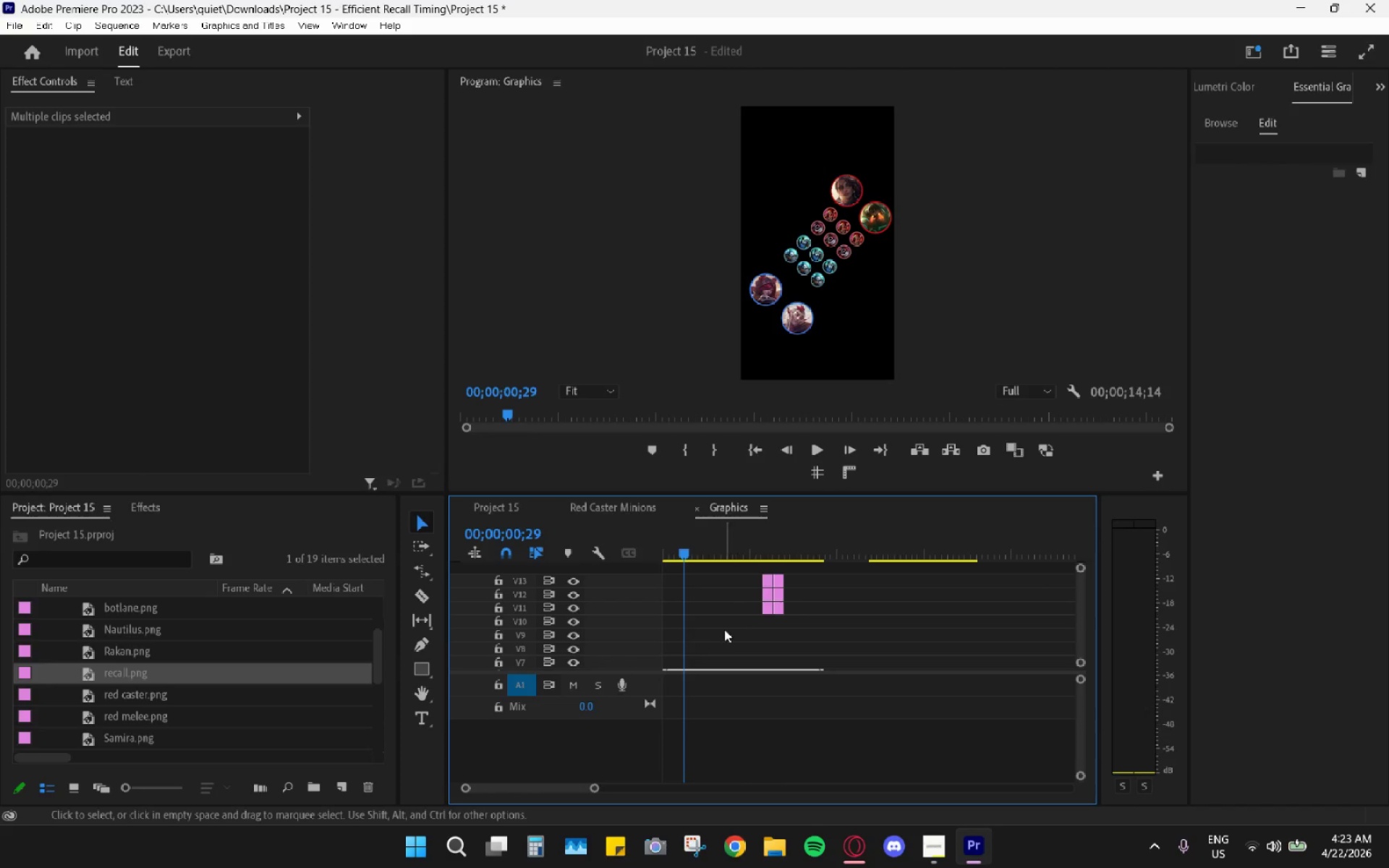 
left_click_drag(start_coordinate=[727, 634], to_coordinate=[787, 578])
 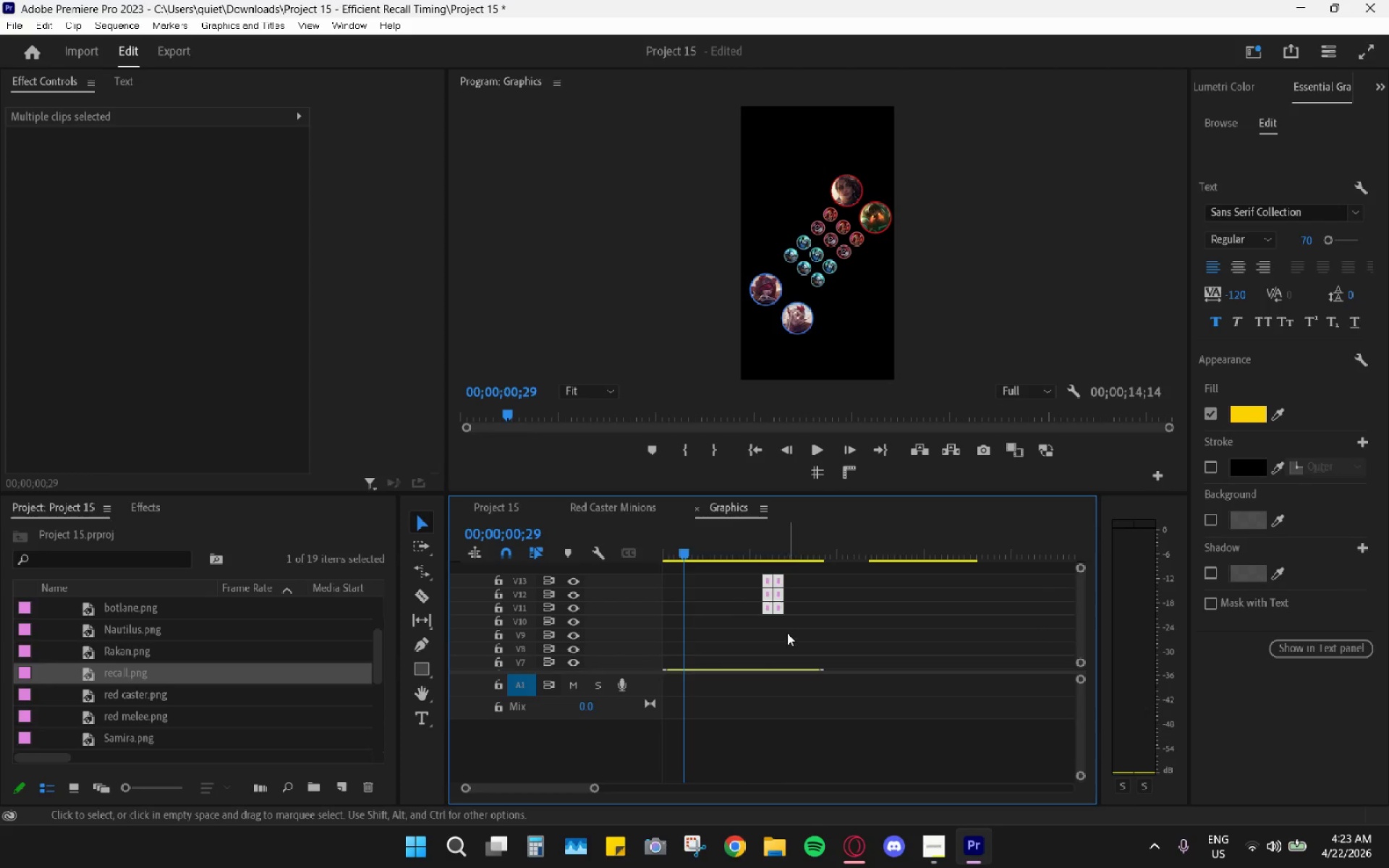 
left_click([994, 600])
 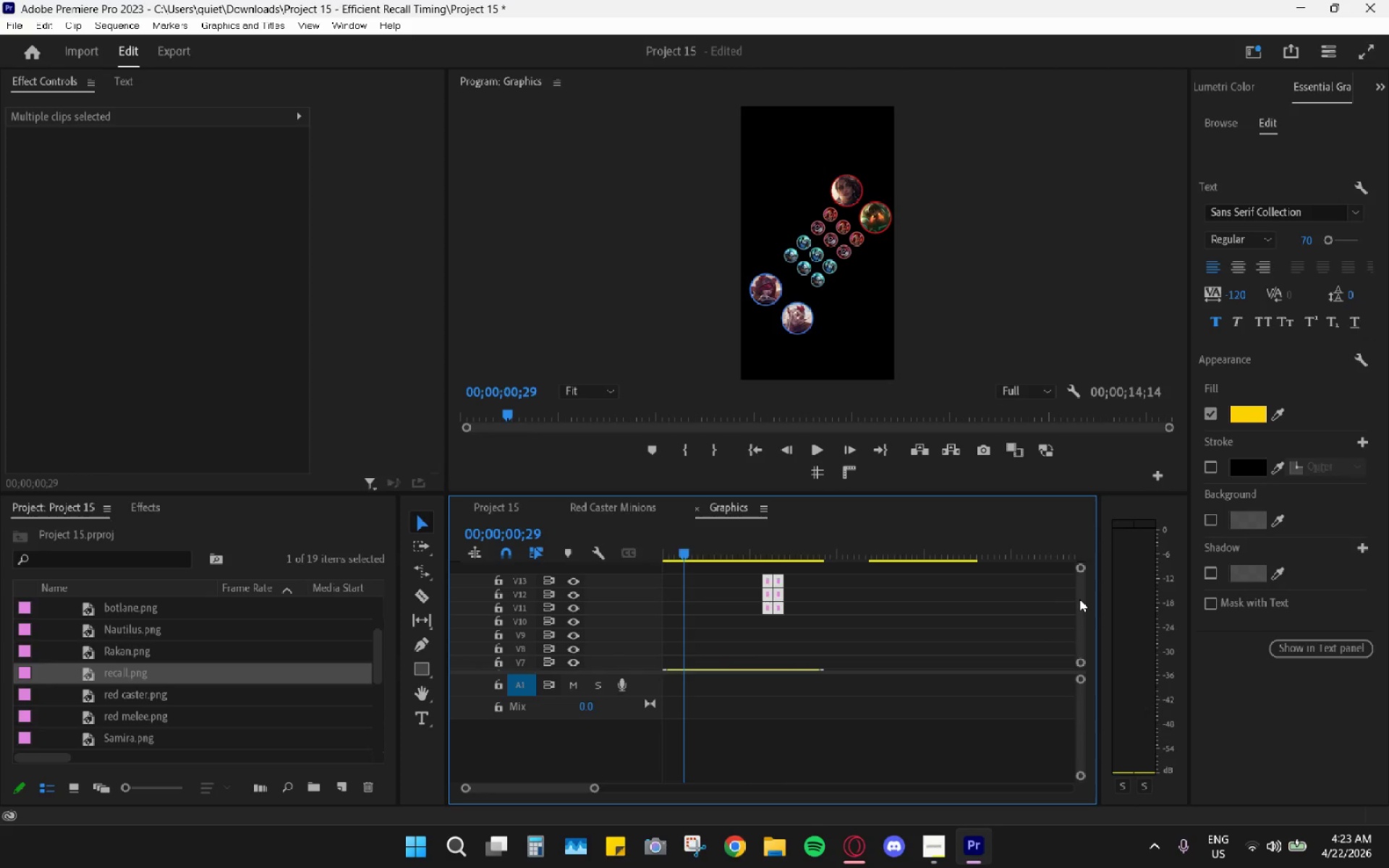 
scroll: coordinate [919, 616], scroll_direction: up, amount: 5.0
 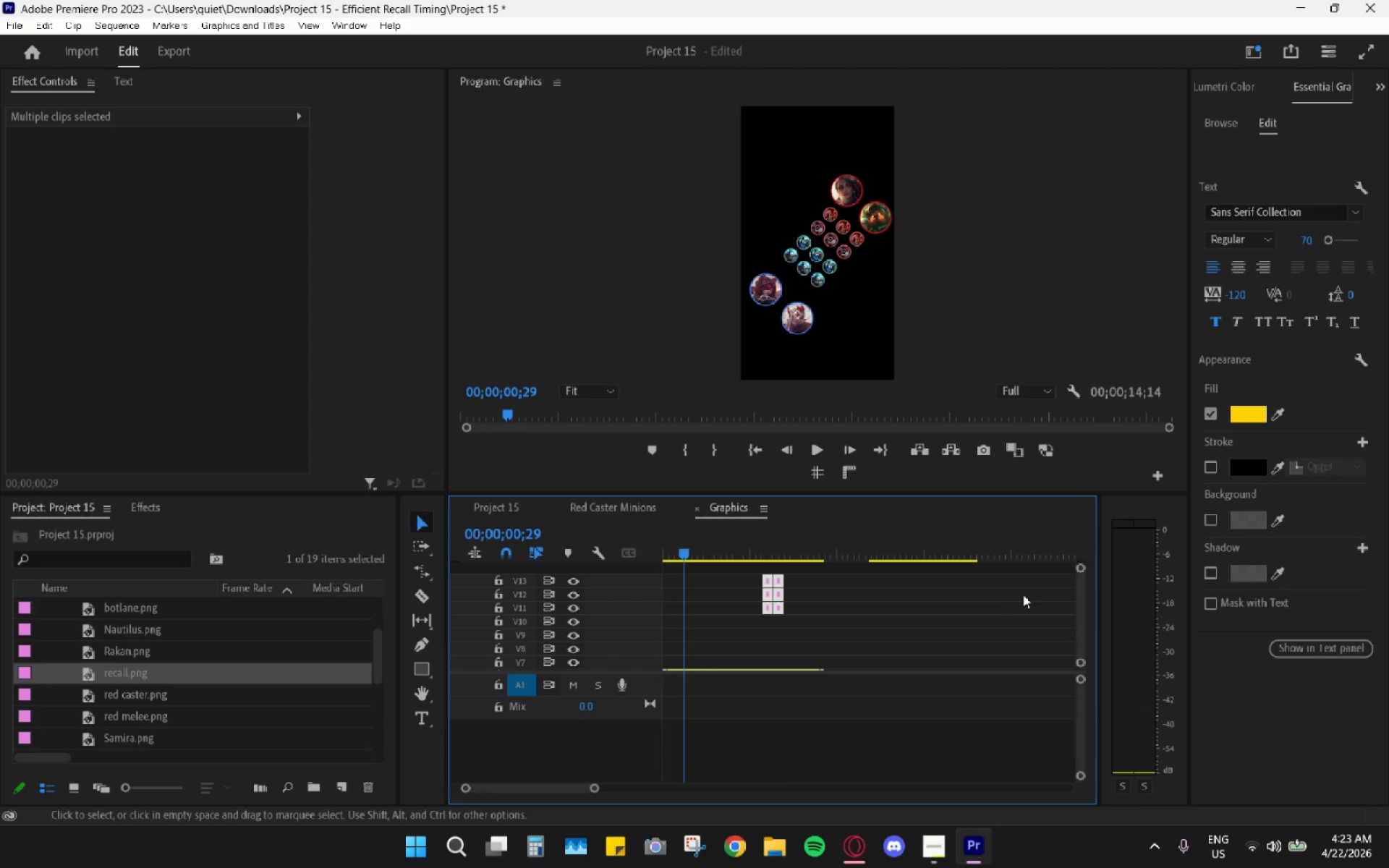 
left_click_drag(start_coordinate=[1080, 602], to_coordinate=[1082, 605])
 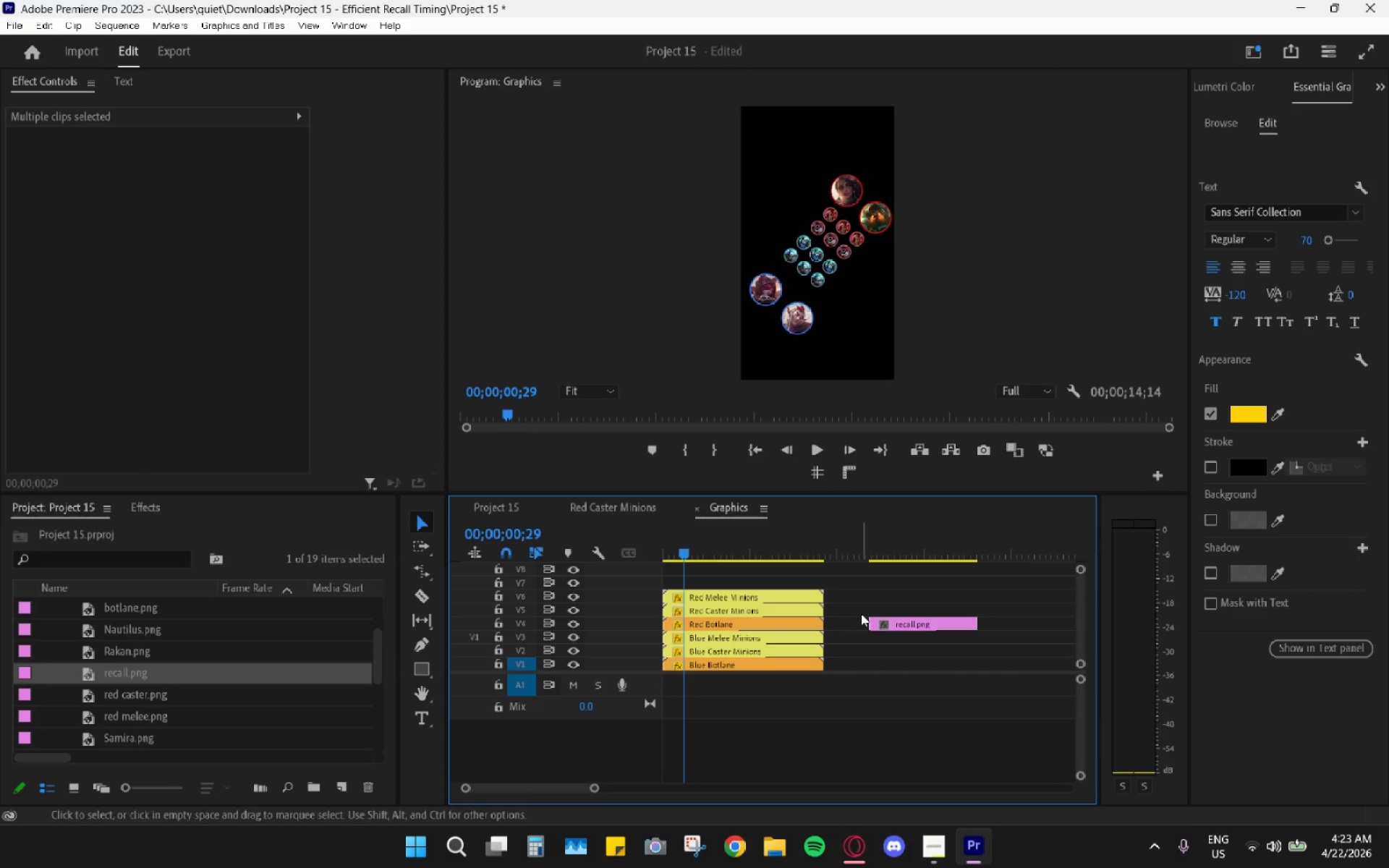 
scroll: coordinate [866, 613], scroll_direction: up, amount: 2.0
 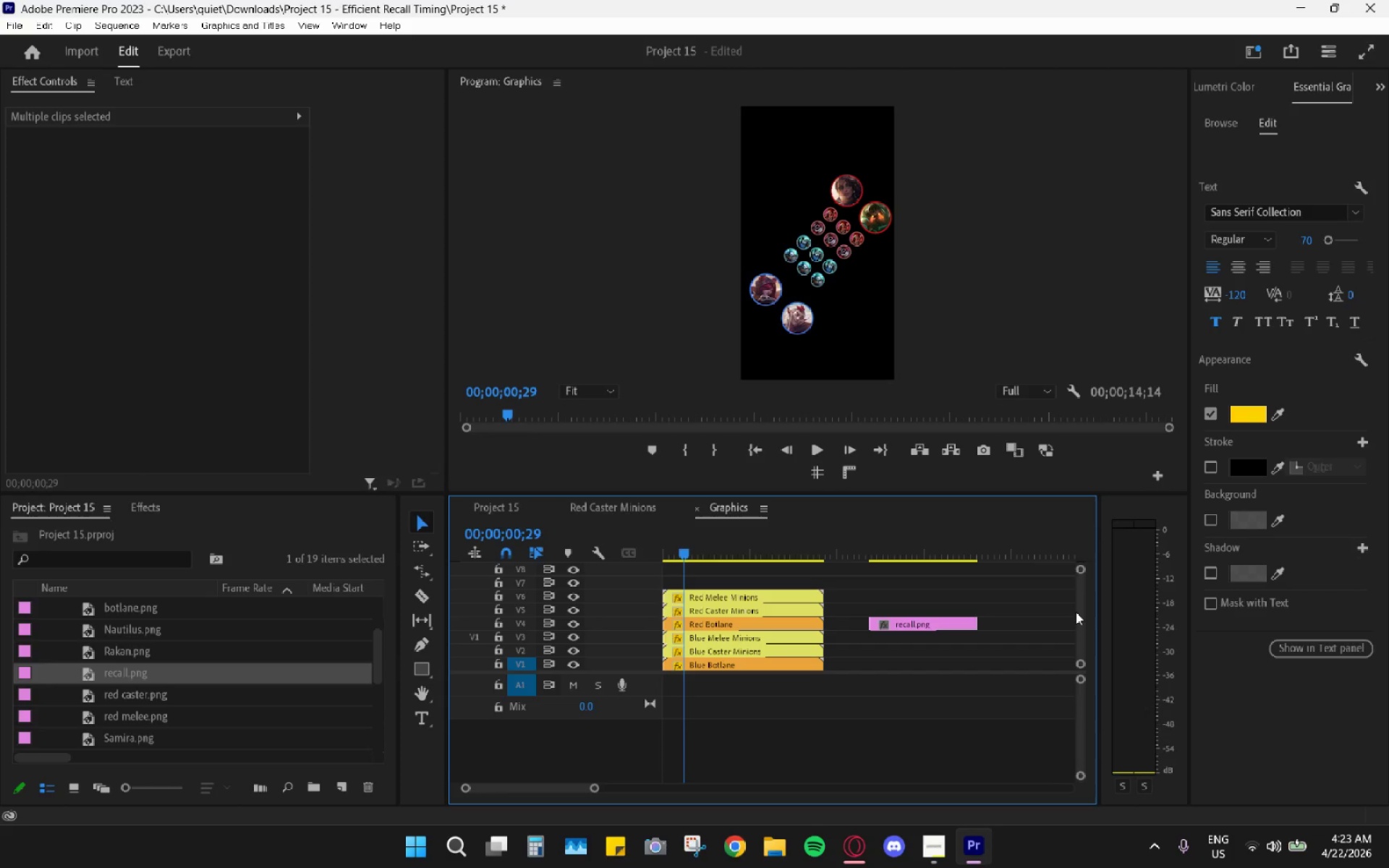 
left_click_drag(start_coordinate=[1081, 616], to_coordinate=[1083, 612])
 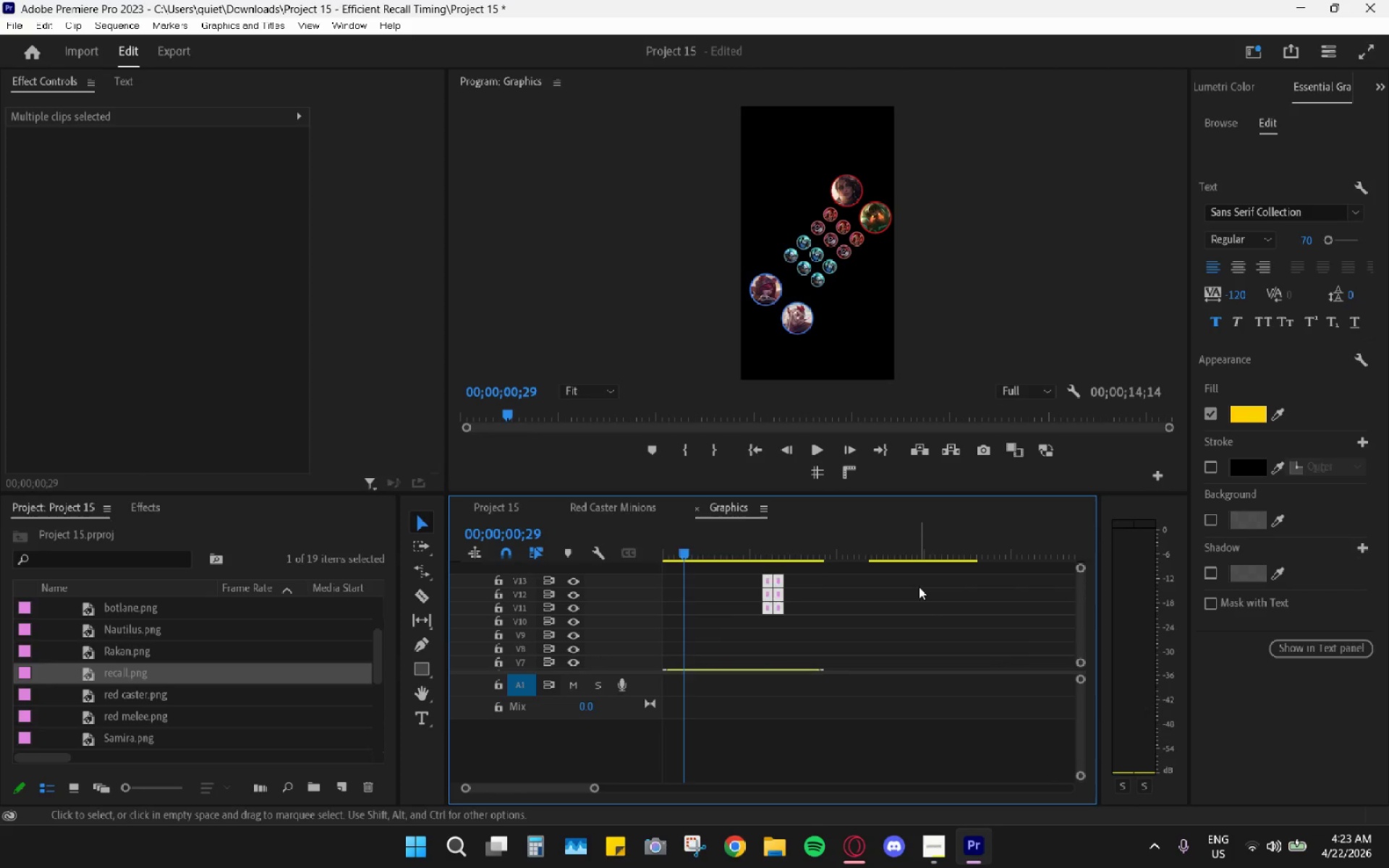 
scroll: coordinate [919, 587], scroll_direction: down, amount: 2.0
 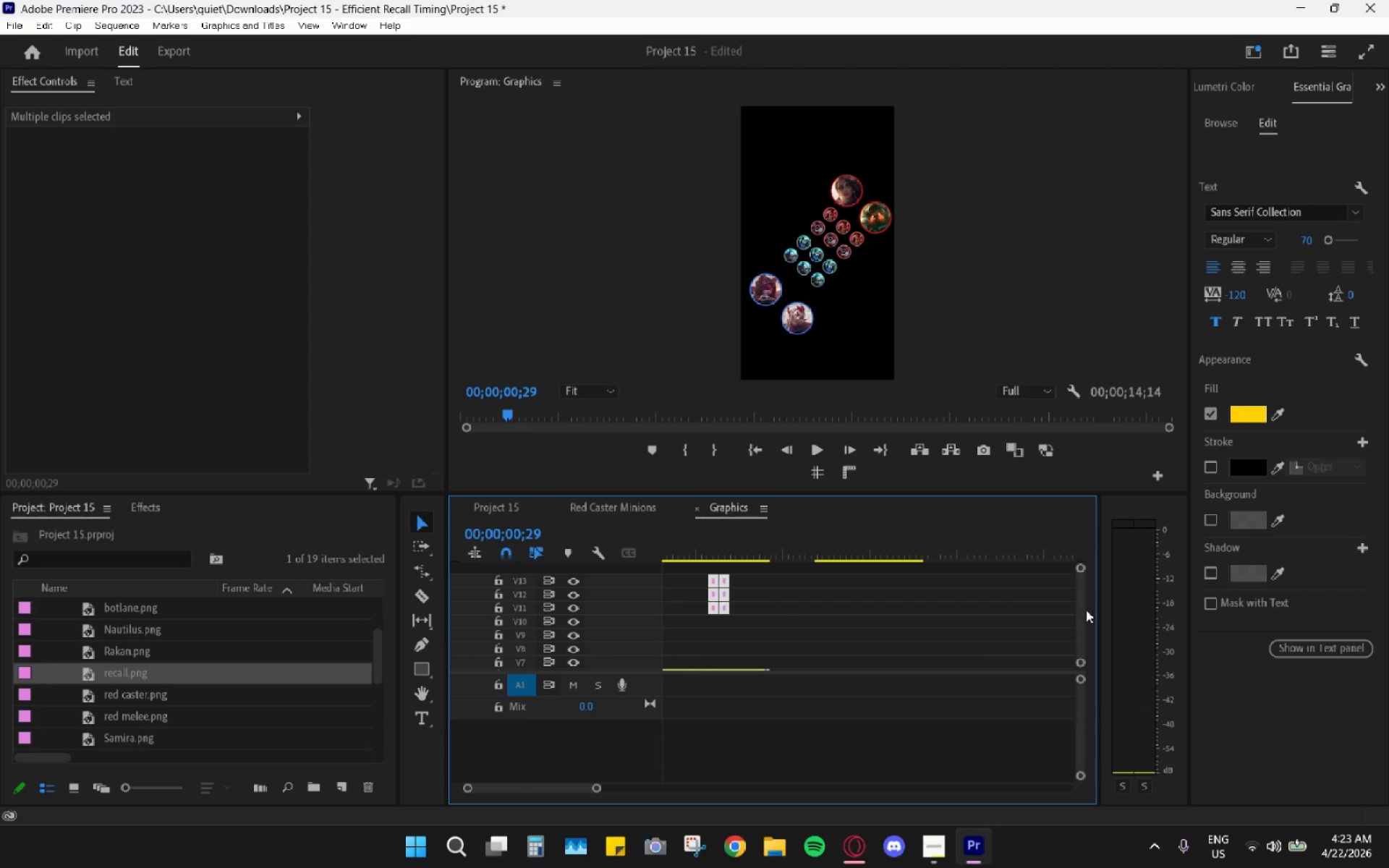 
left_click_drag(start_coordinate=[1082, 615], to_coordinate=[1081, 625])
 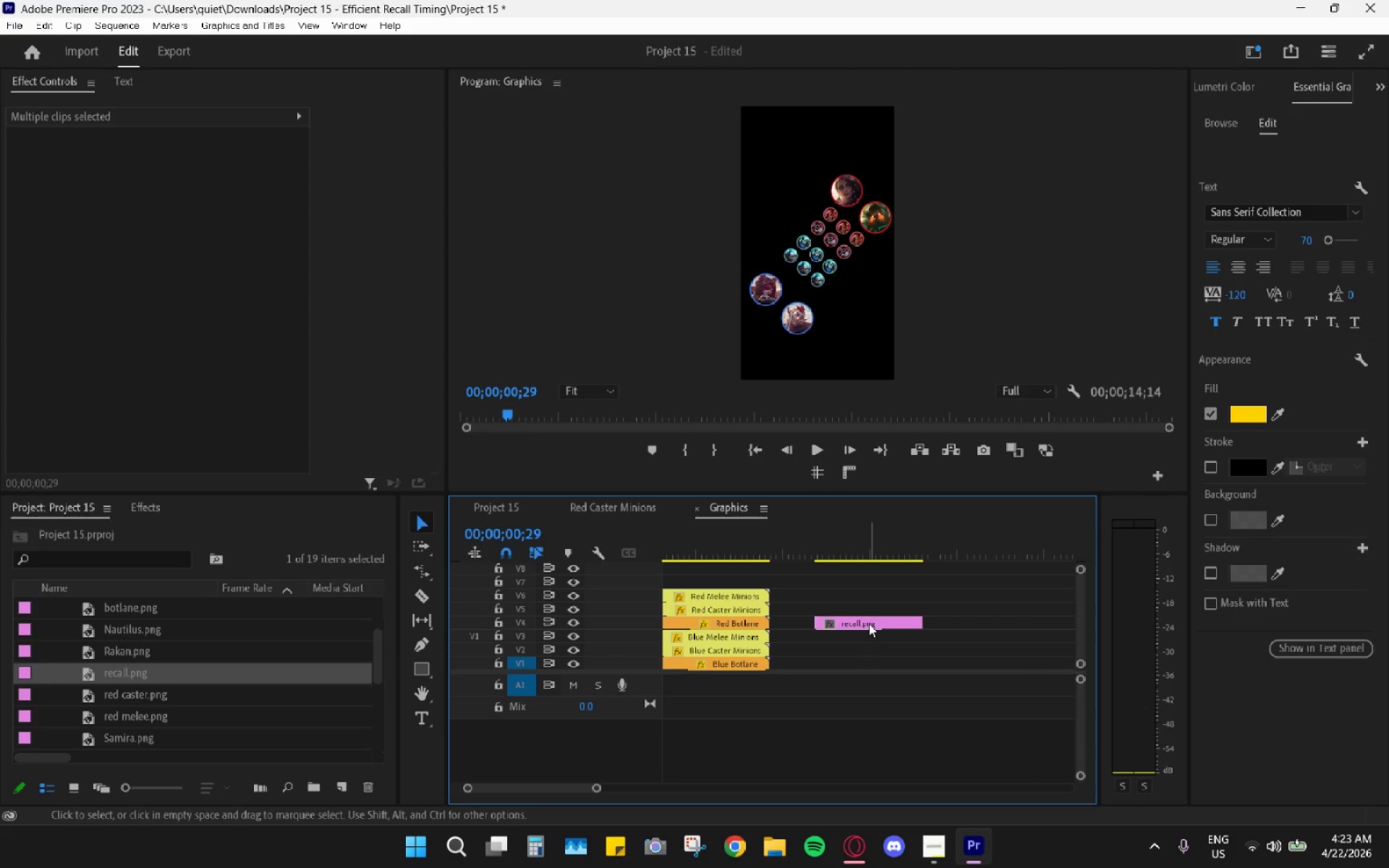 
left_click_drag(start_coordinate=[869, 624], to_coordinate=[686, 578])
 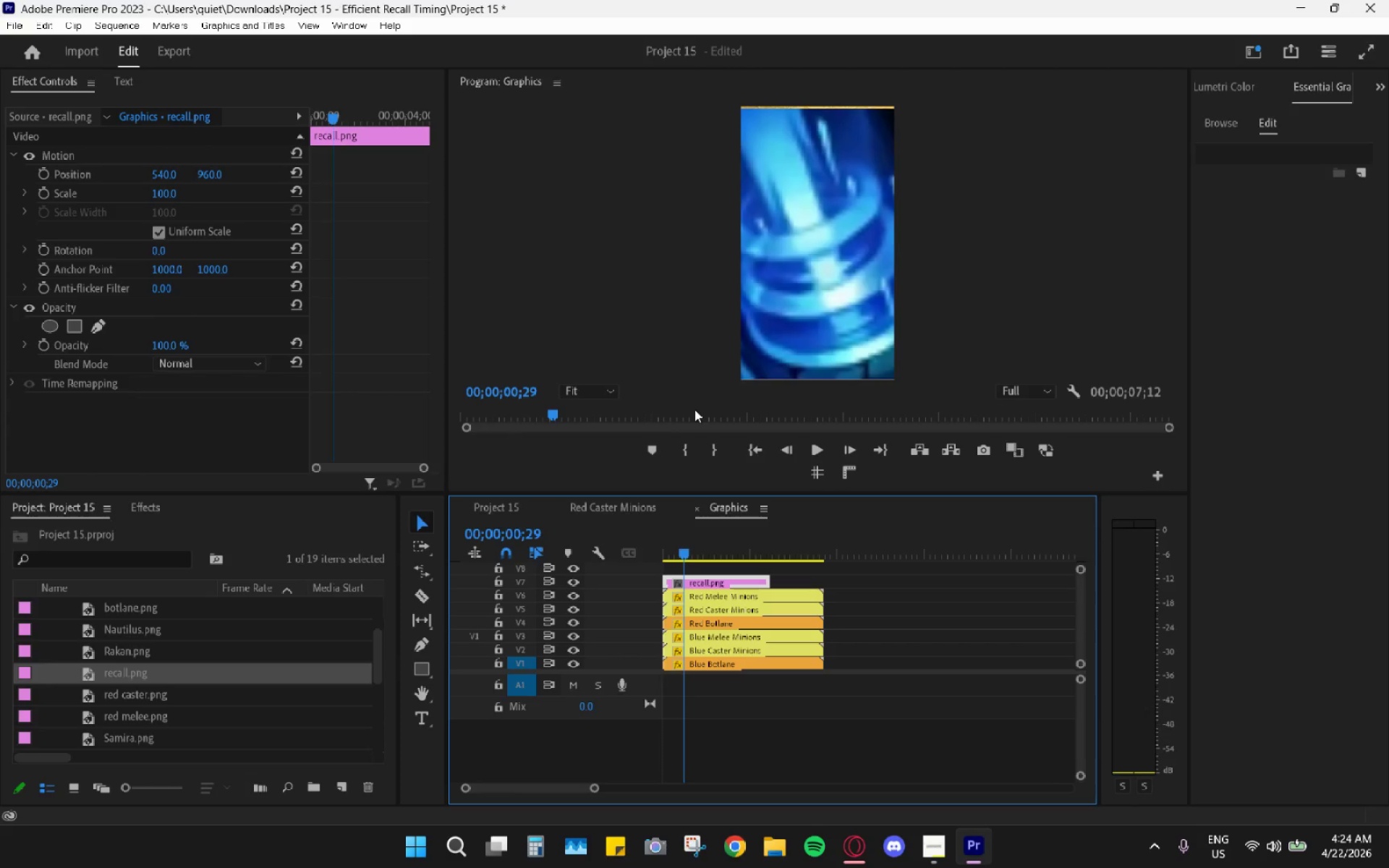 
wait(27.64)
 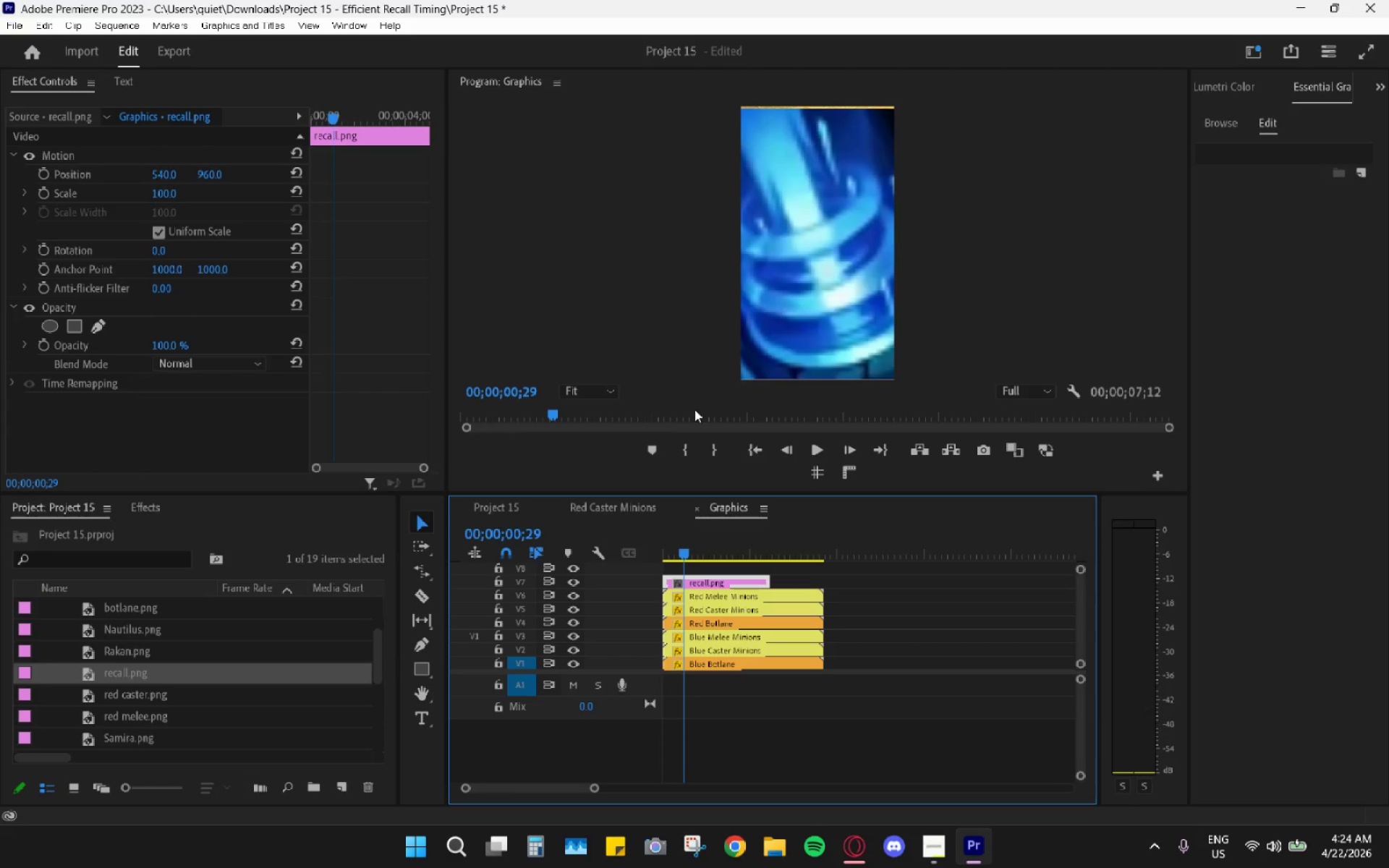 
left_click_drag(start_coordinate=[199, 178], to_coordinate=[179, 174])
 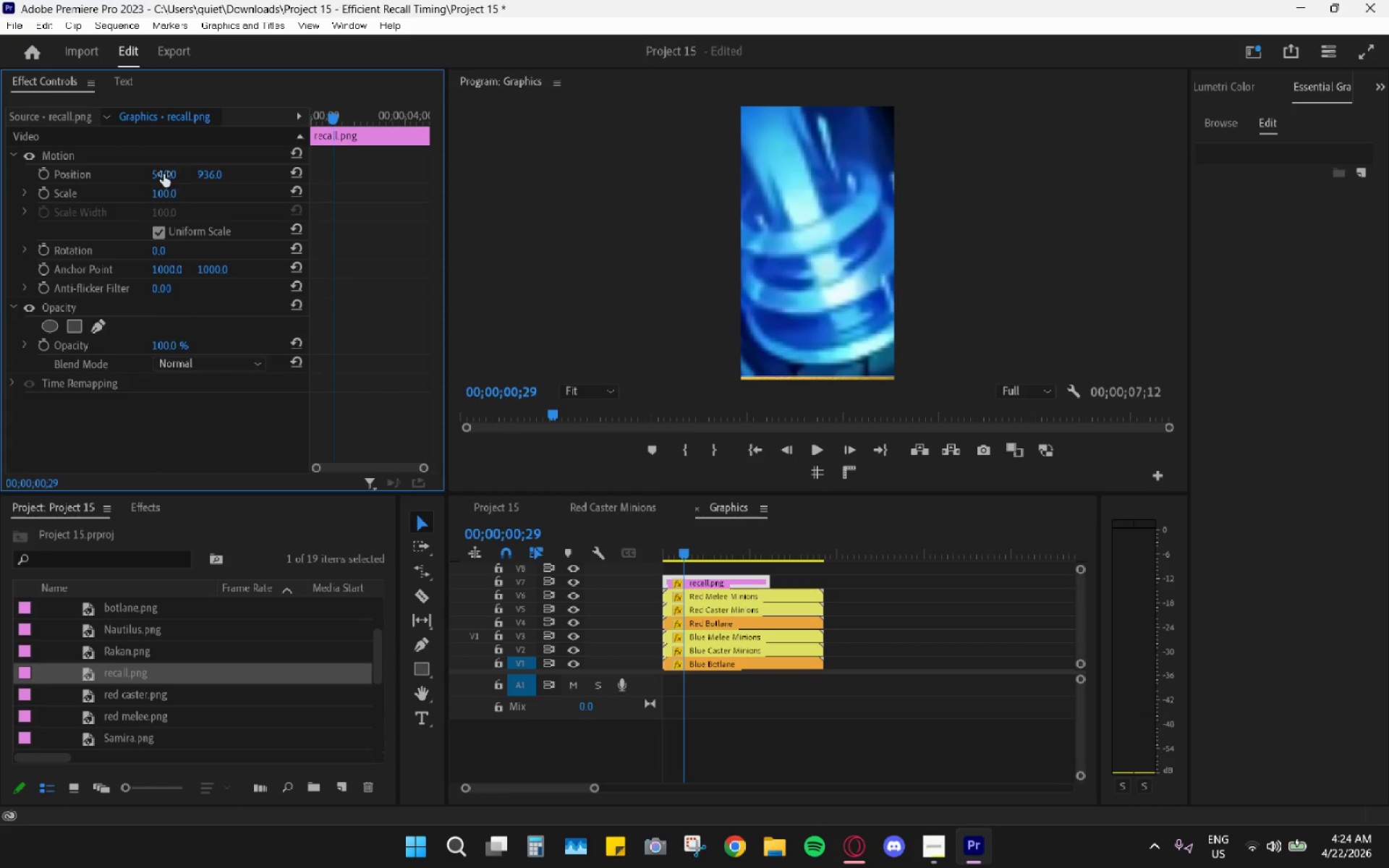 
left_click_drag(start_coordinate=[163, 174], to_coordinate=[229, 176])
 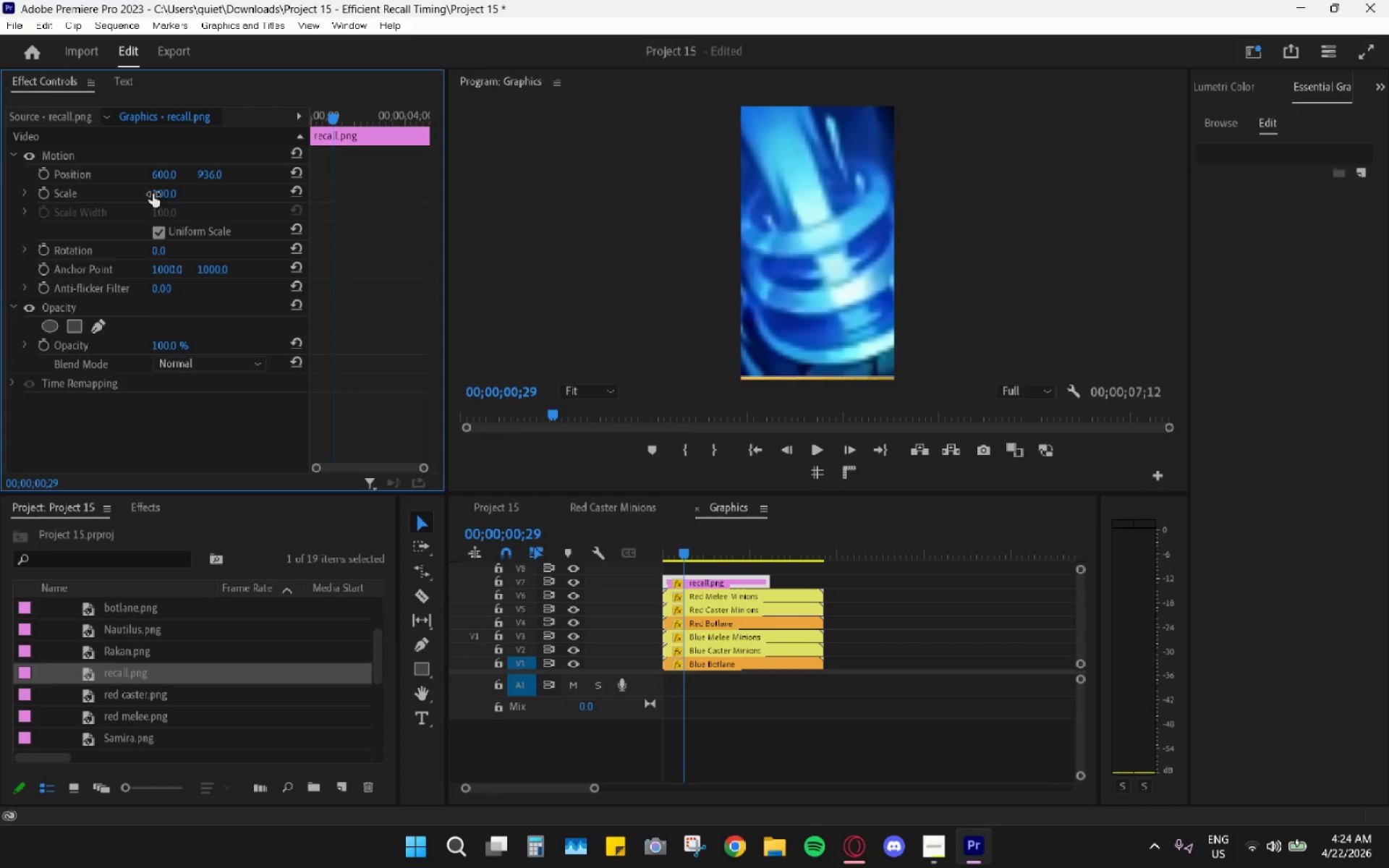 
left_click_drag(start_coordinate=[161, 191], to_coordinate=[137, 202])
 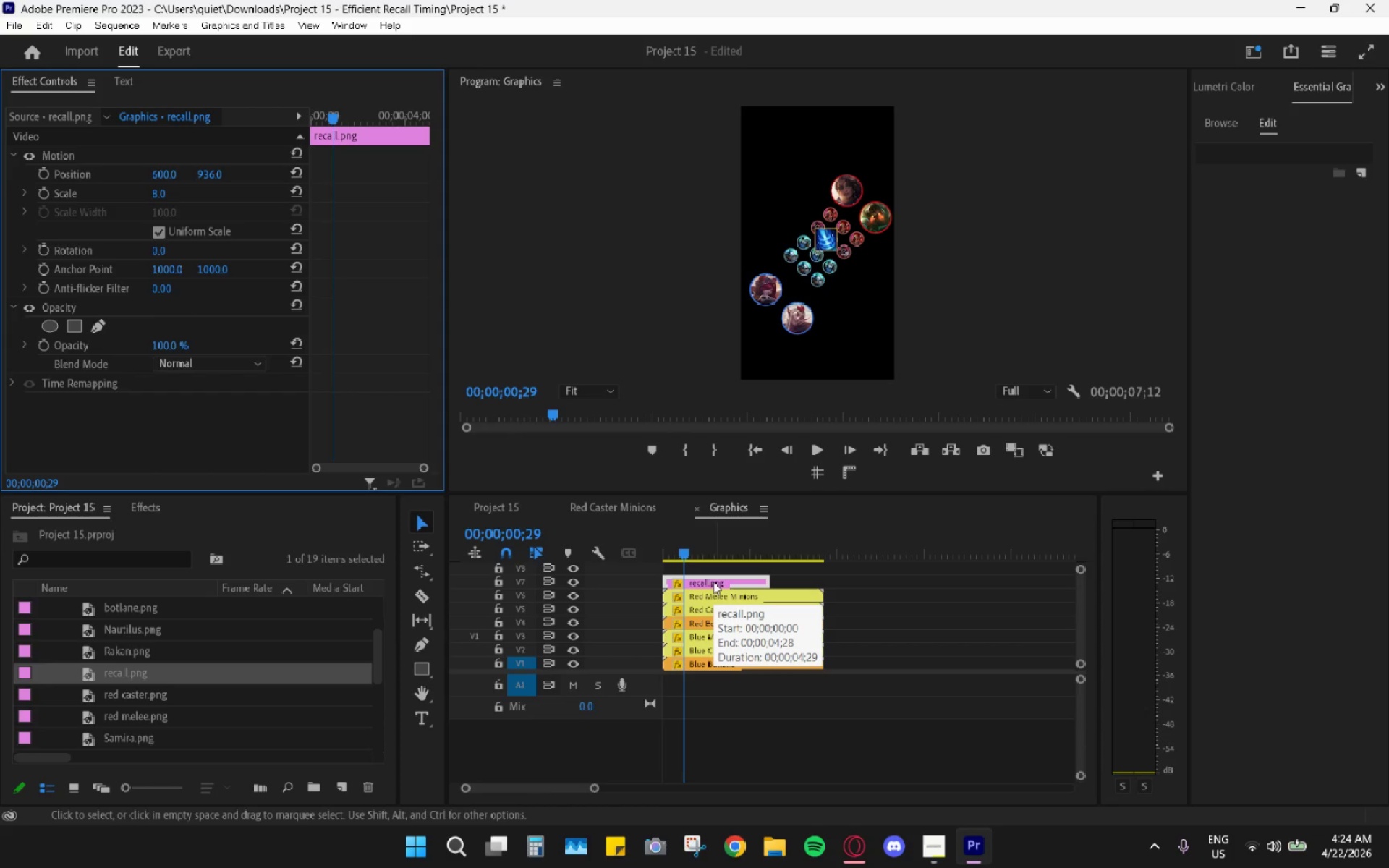 
hold_key(key=AltLeft, duration=0.66)
scroll: coordinate [775, 584], scroll_direction: up, amount: 16.0
 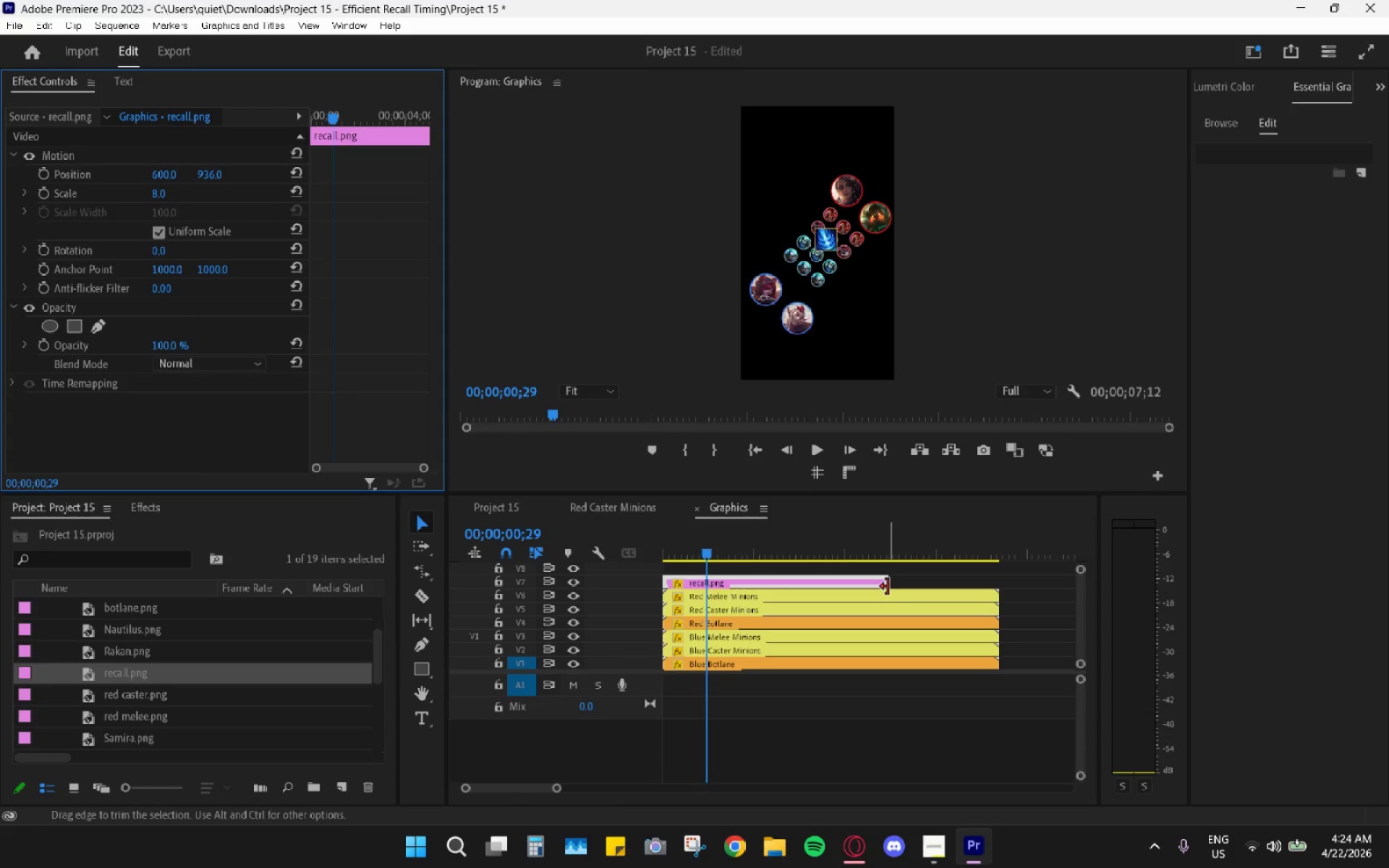 
left_click_drag(start_coordinate=[886, 587], to_coordinate=[768, 581])
 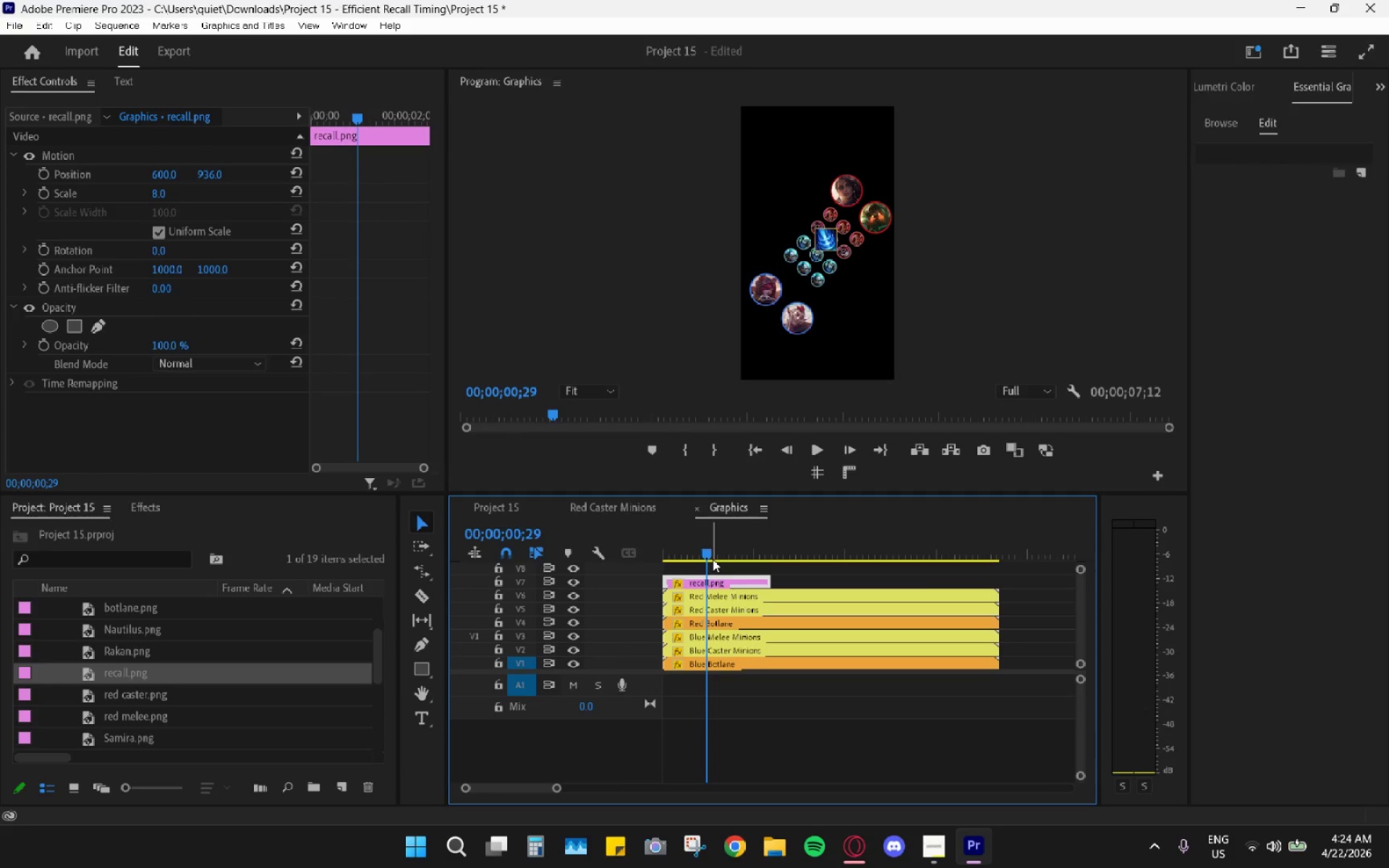 
left_click_drag(start_coordinate=[708, 556], to_coordinate=[743, 561])
 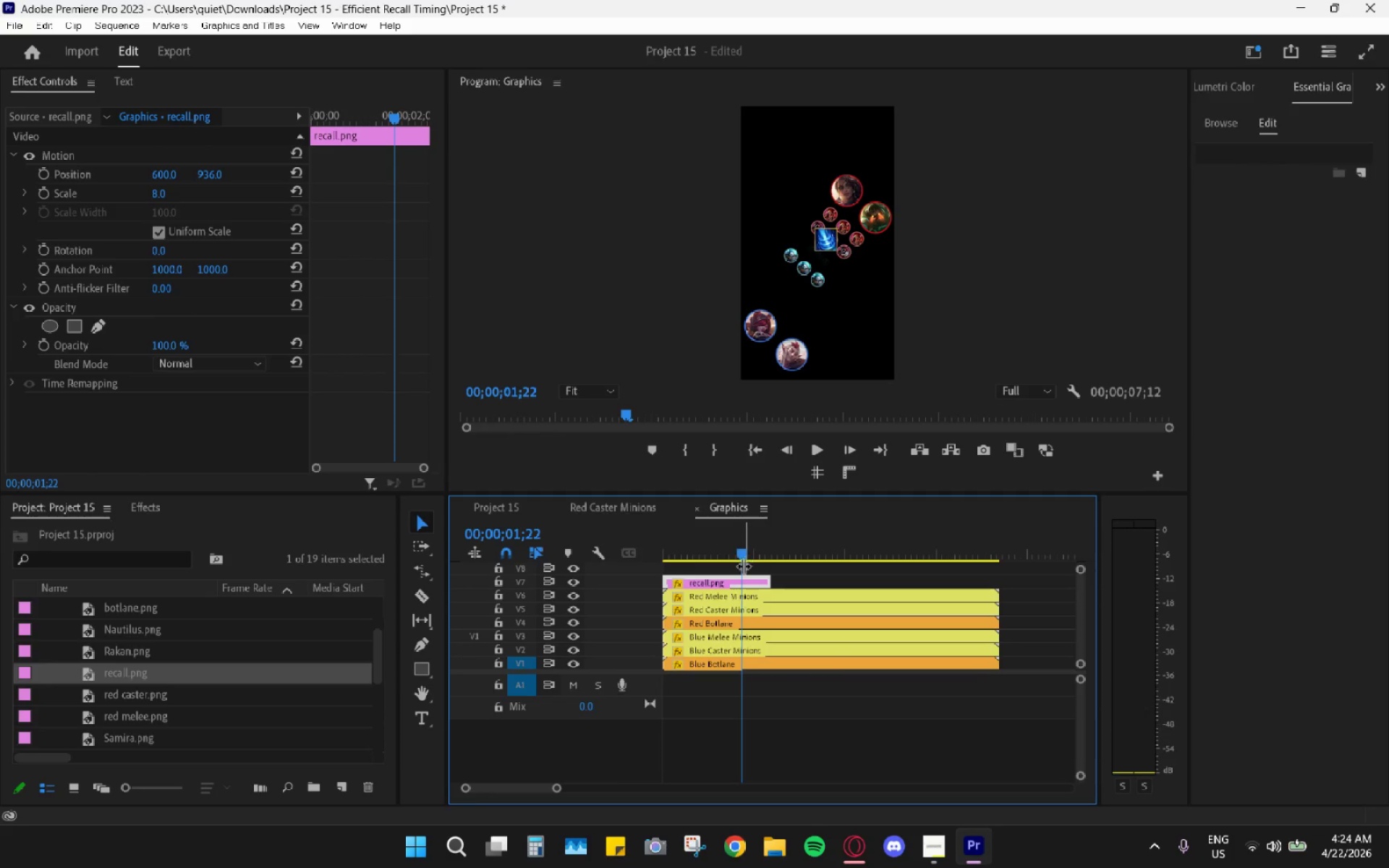 
key(Alt+AltLeft)
 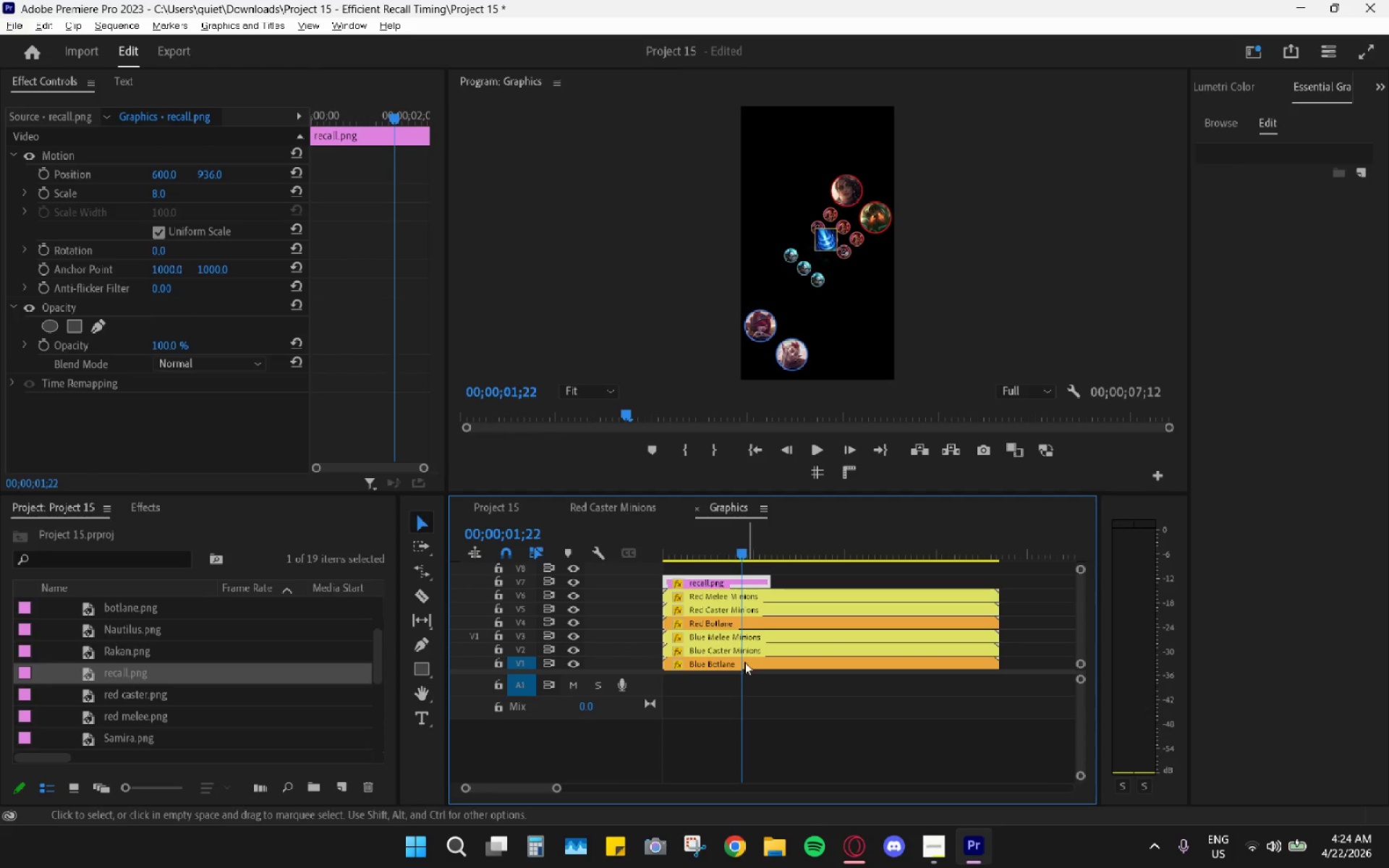 
left_click([744, 663])
 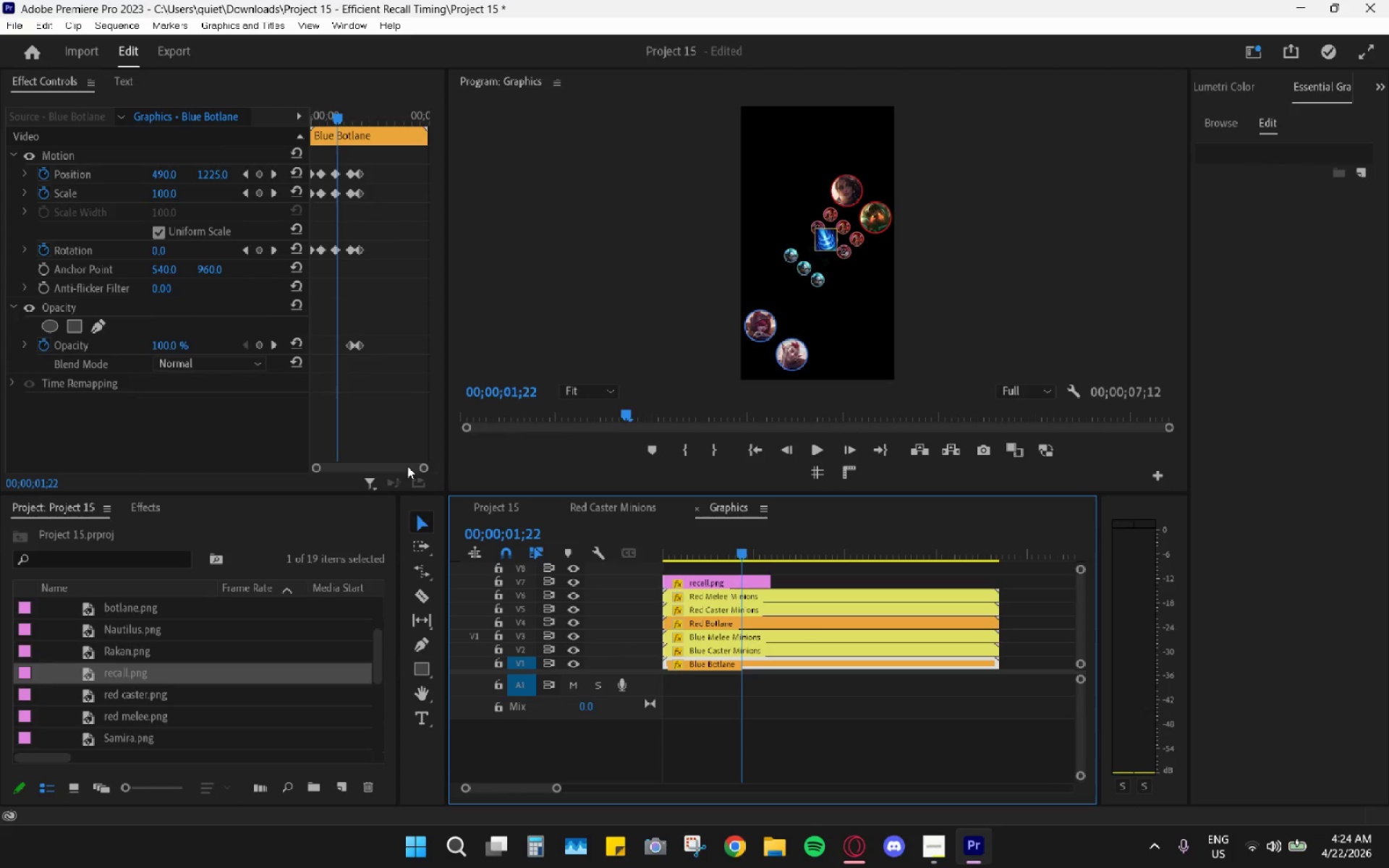 
left_click_drag(start_coordinate=[423, 469], to_coordinate=[402, 468])
 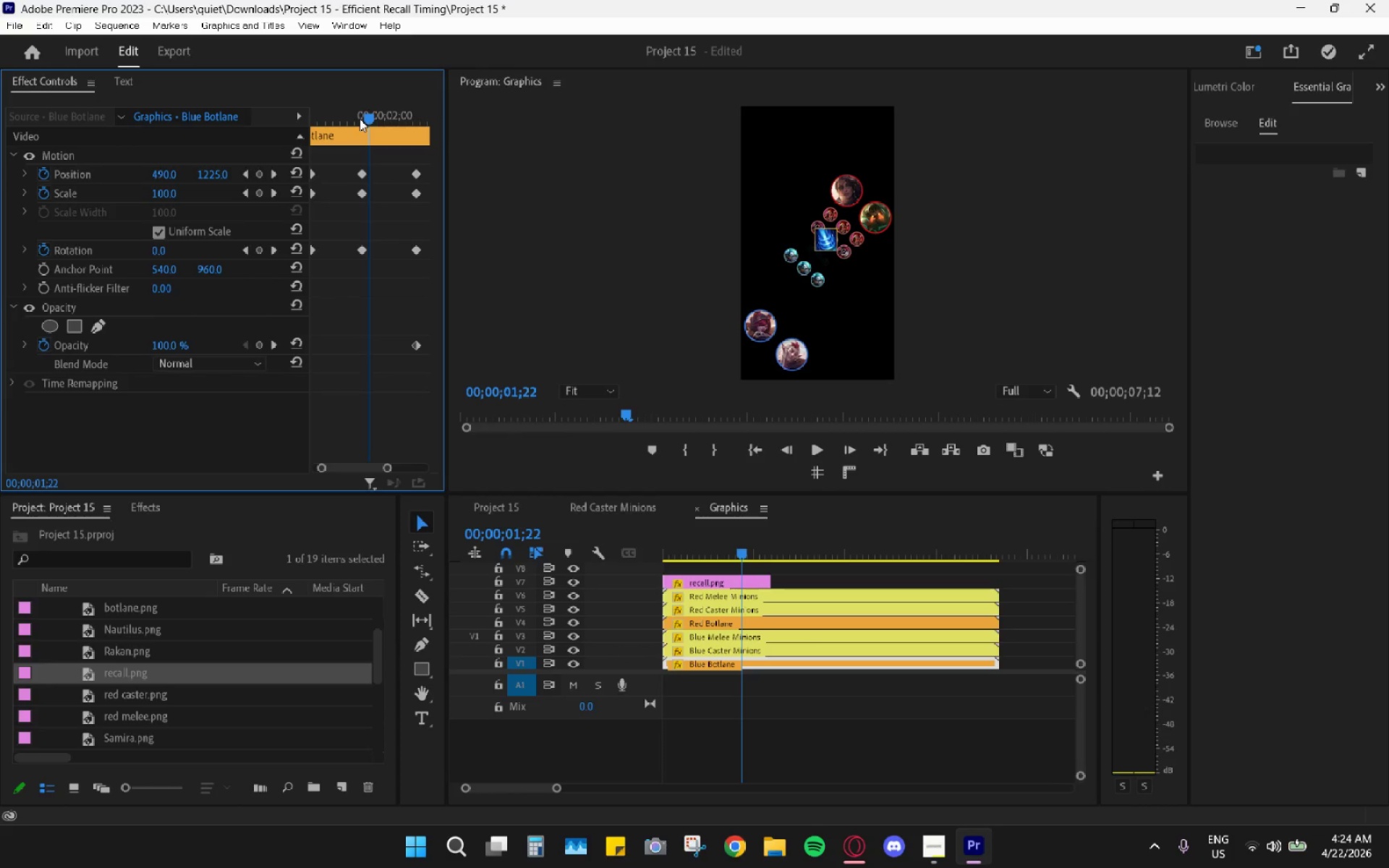 
left_click_drag(start_coordinate=[364, 119], to_coordinate=[357, 125])
 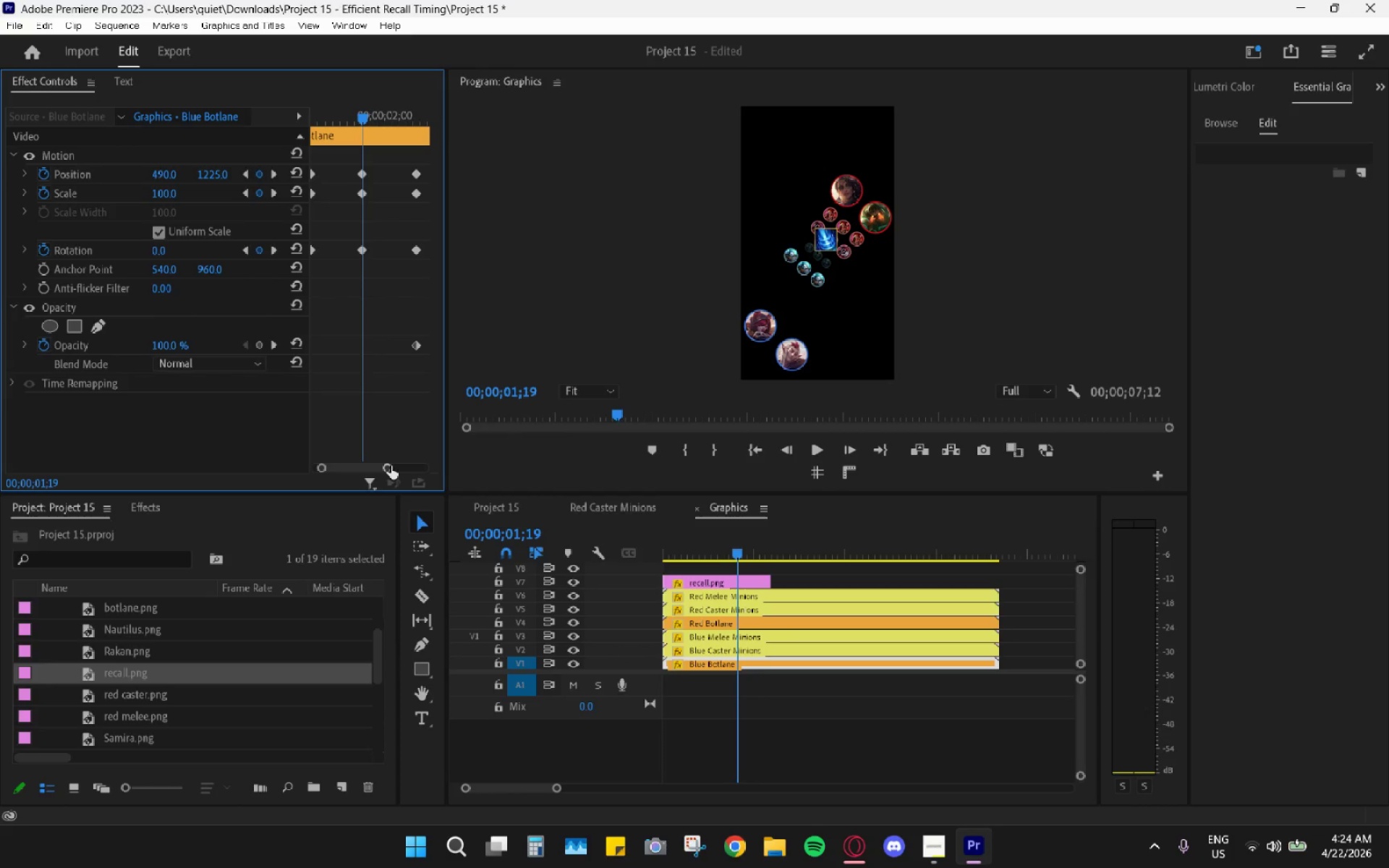 
left_click_drag(start_coordinate=[390, 467], to_coordinate=[396, 469])
 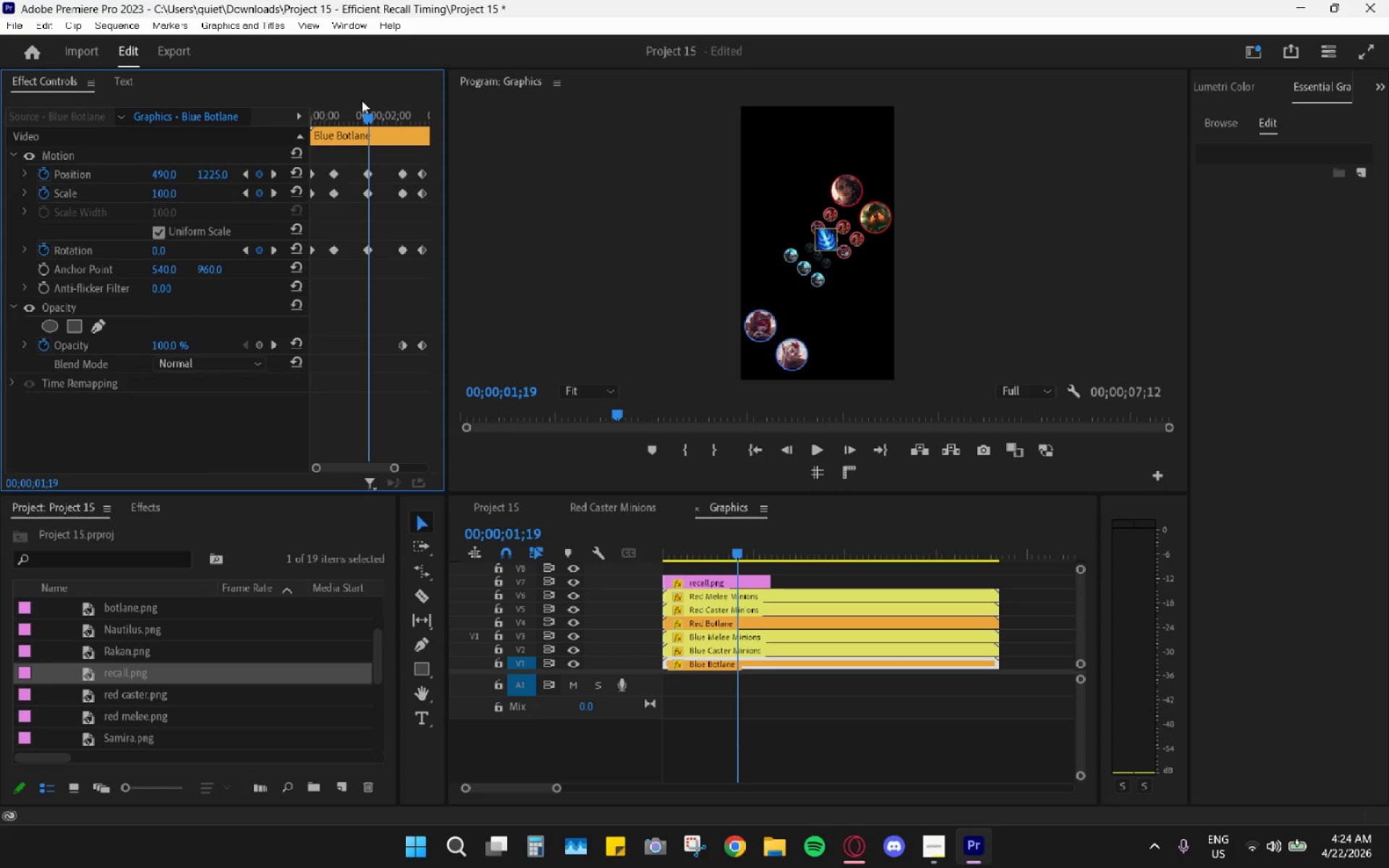 
left_click_drag(start_coordinate=[368, 103], to_coordinate=[371, 136])
 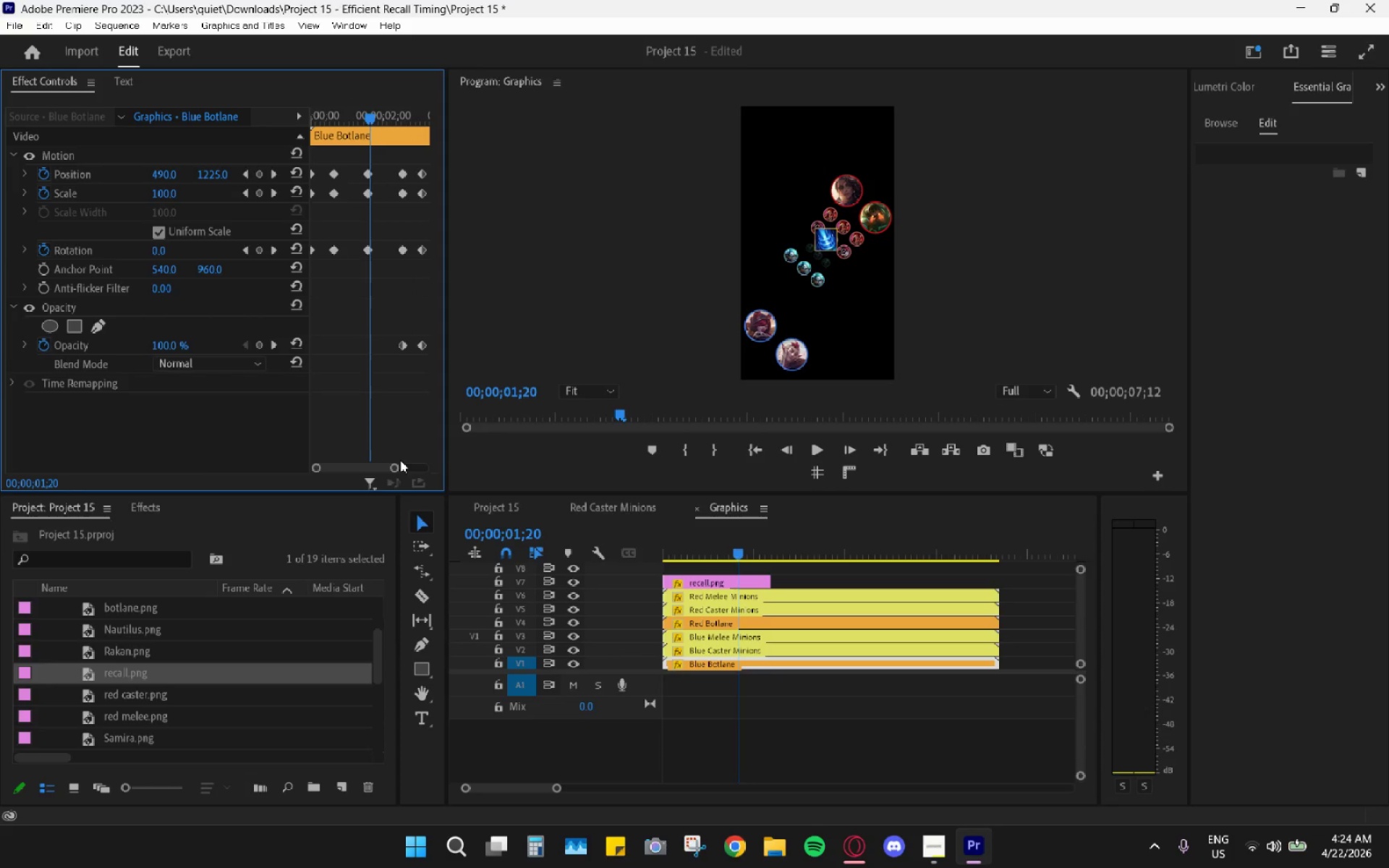 
left_click_drag(start_coordinate=[396, 467], to_coordinate=[386, 466])
 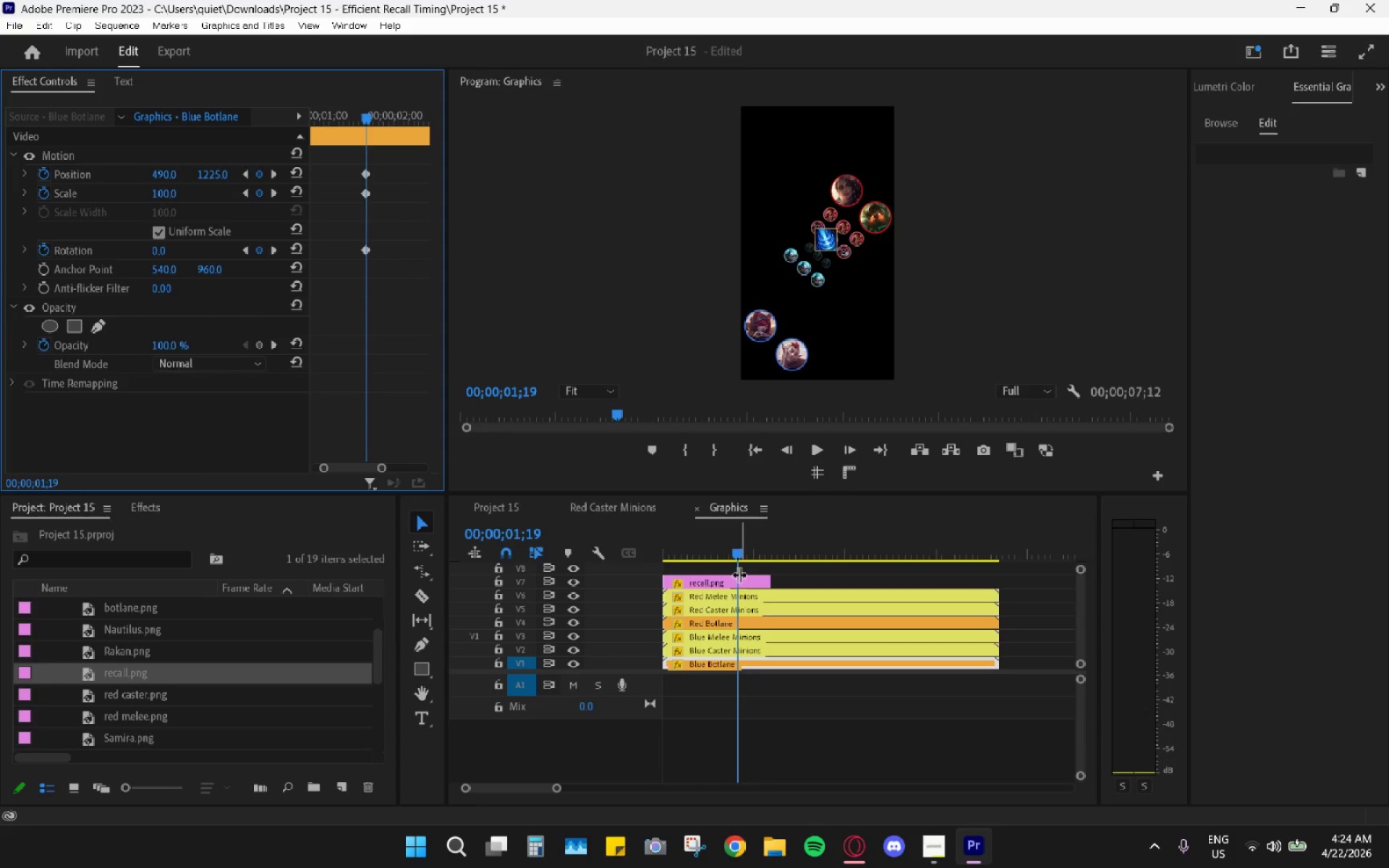 
left_click_drag(start_coordinate=[710, 579], to_coordinate=[776, 585])
 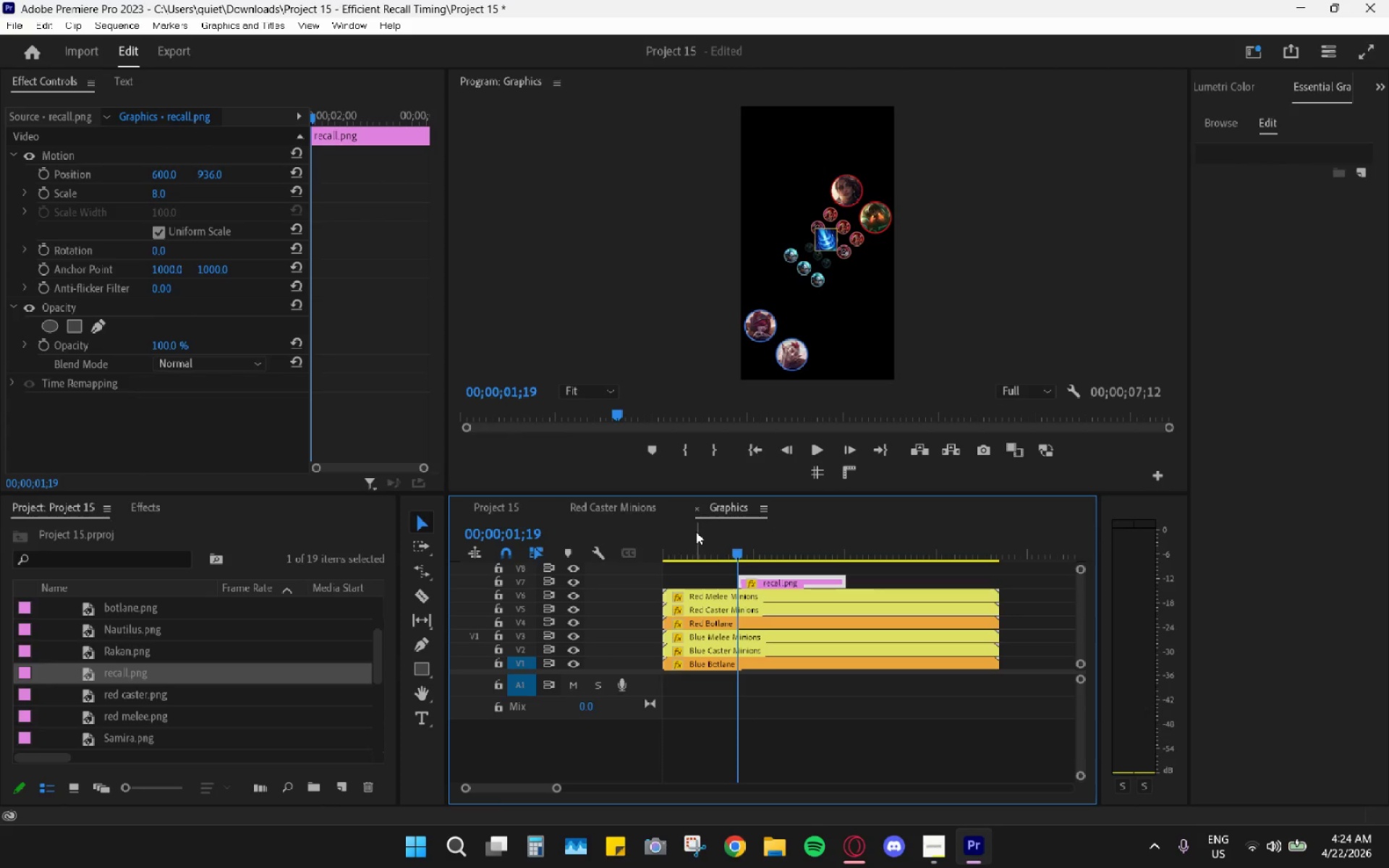 
left_click_drag(start_coordinate=[169, 170], to_coordinate=[4, 217])
 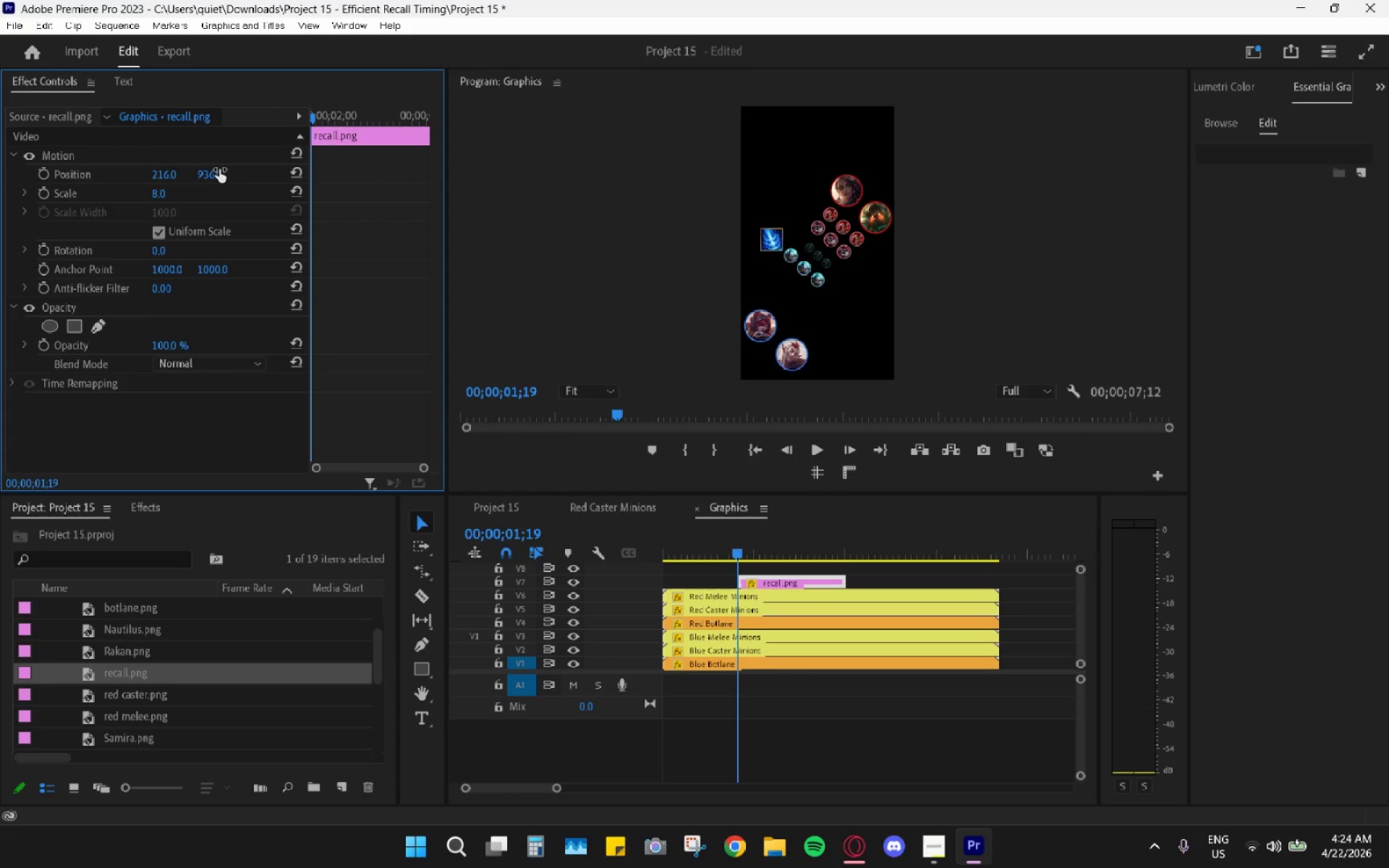 
left_click_drag(start_coordinate=[216, 171], to_coordinate=[556, 144])
 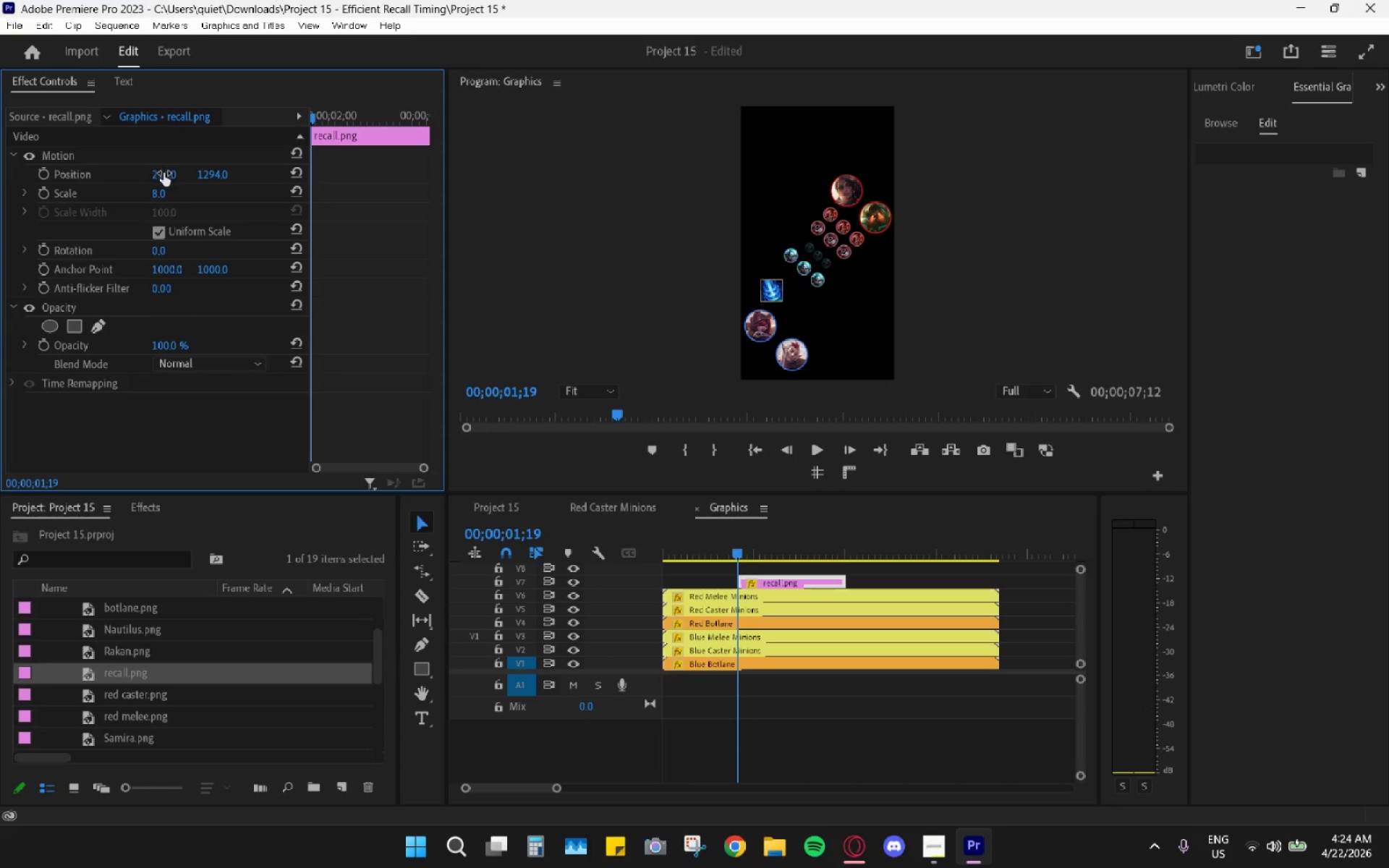 
left_click_drag(start_coordinate=[163, 174], to_coordinate=[108, 224])
 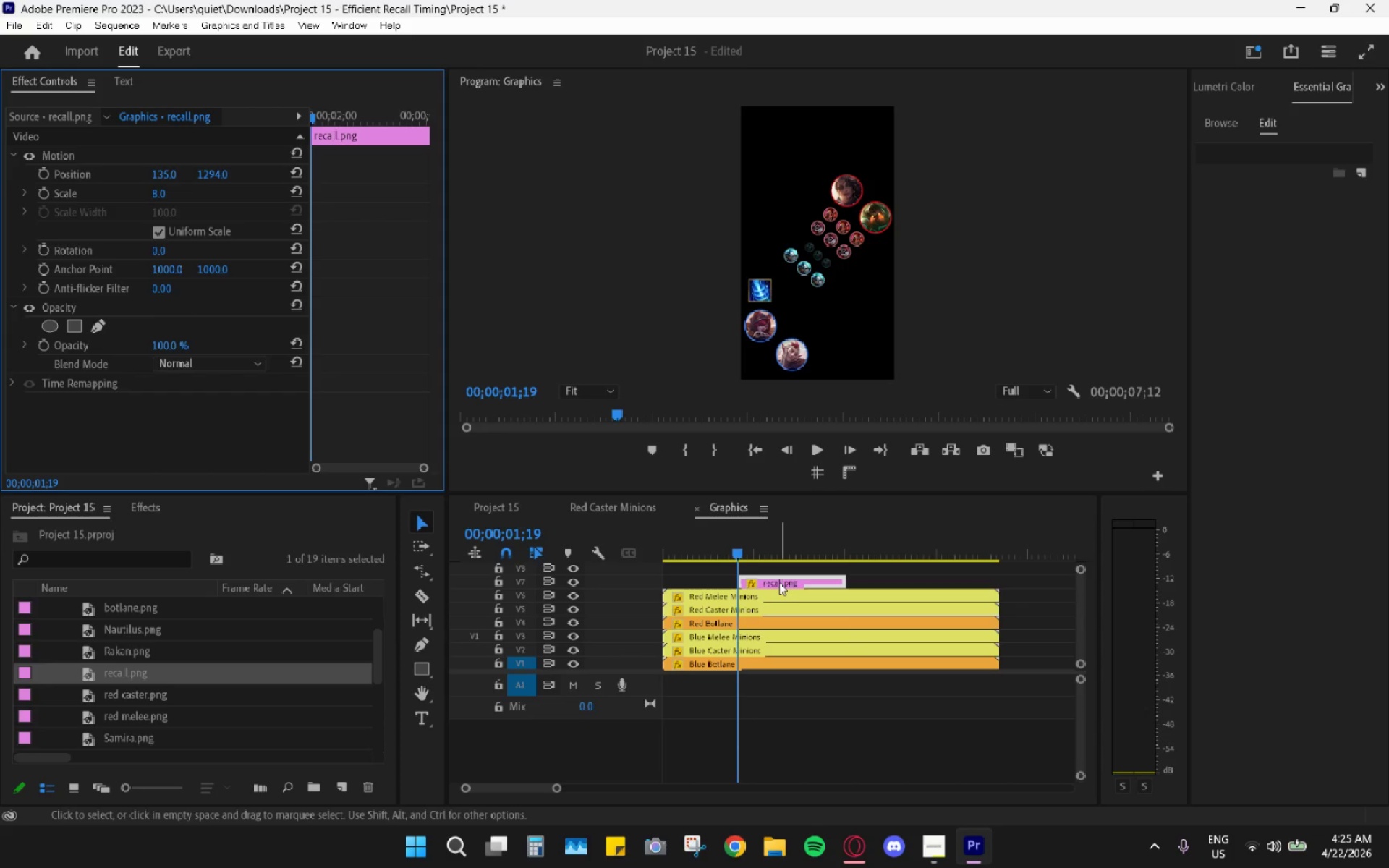 
left_click([161, 195])
 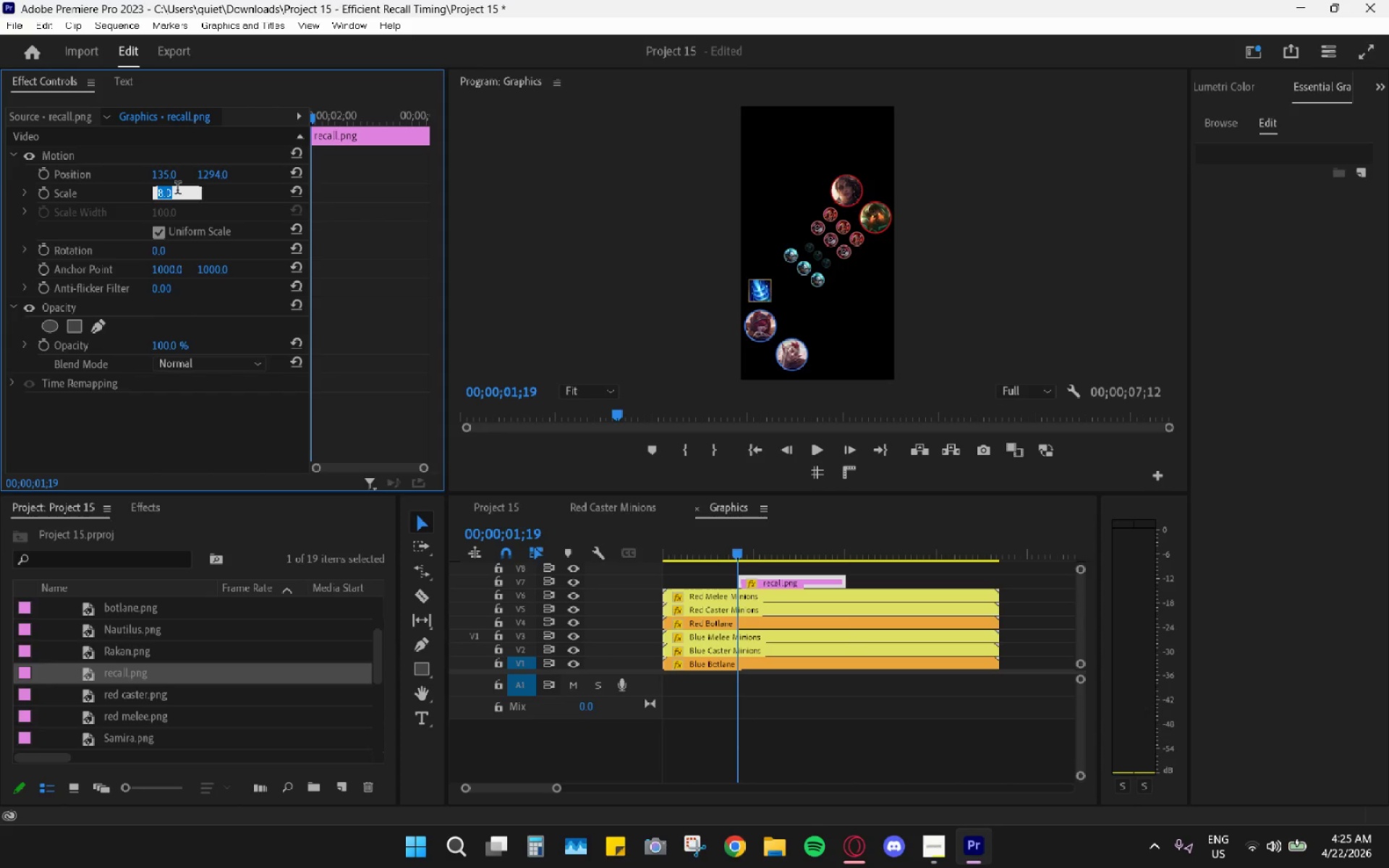 
key(Numpad5)
 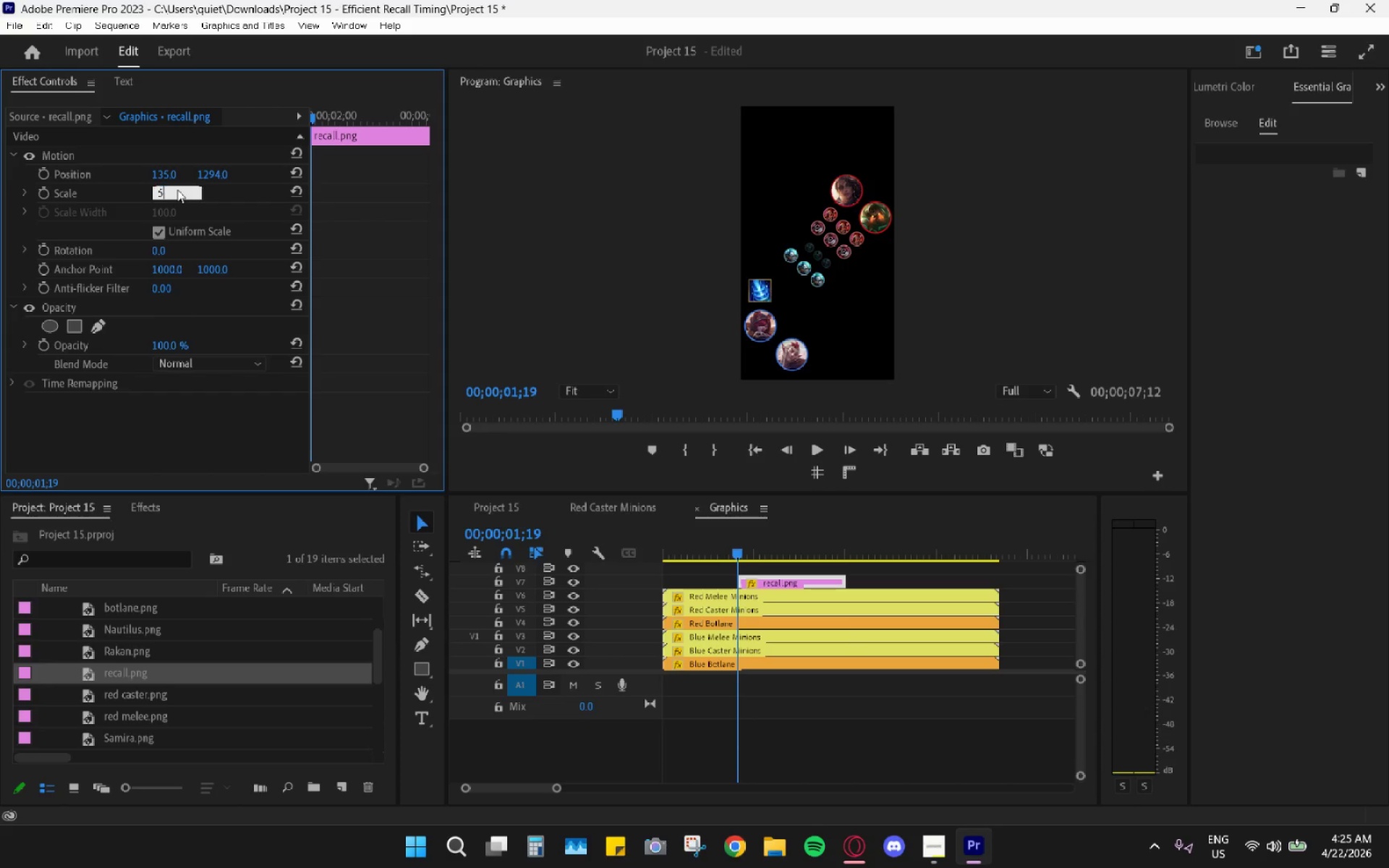 
key(Enter)
 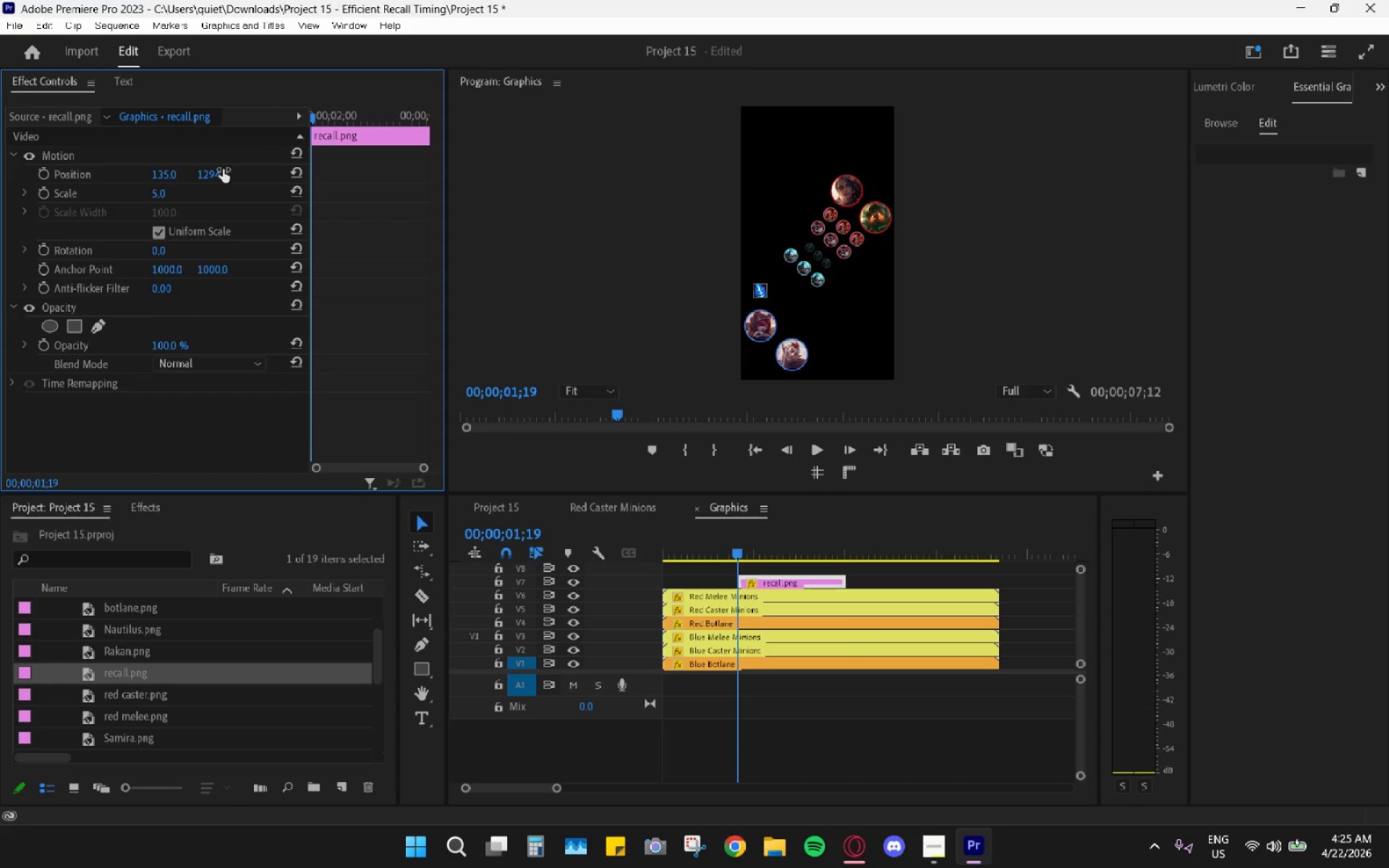 
left_click_drag(start_coordinate=[218, 176], to_coordinate=[307, 168])
 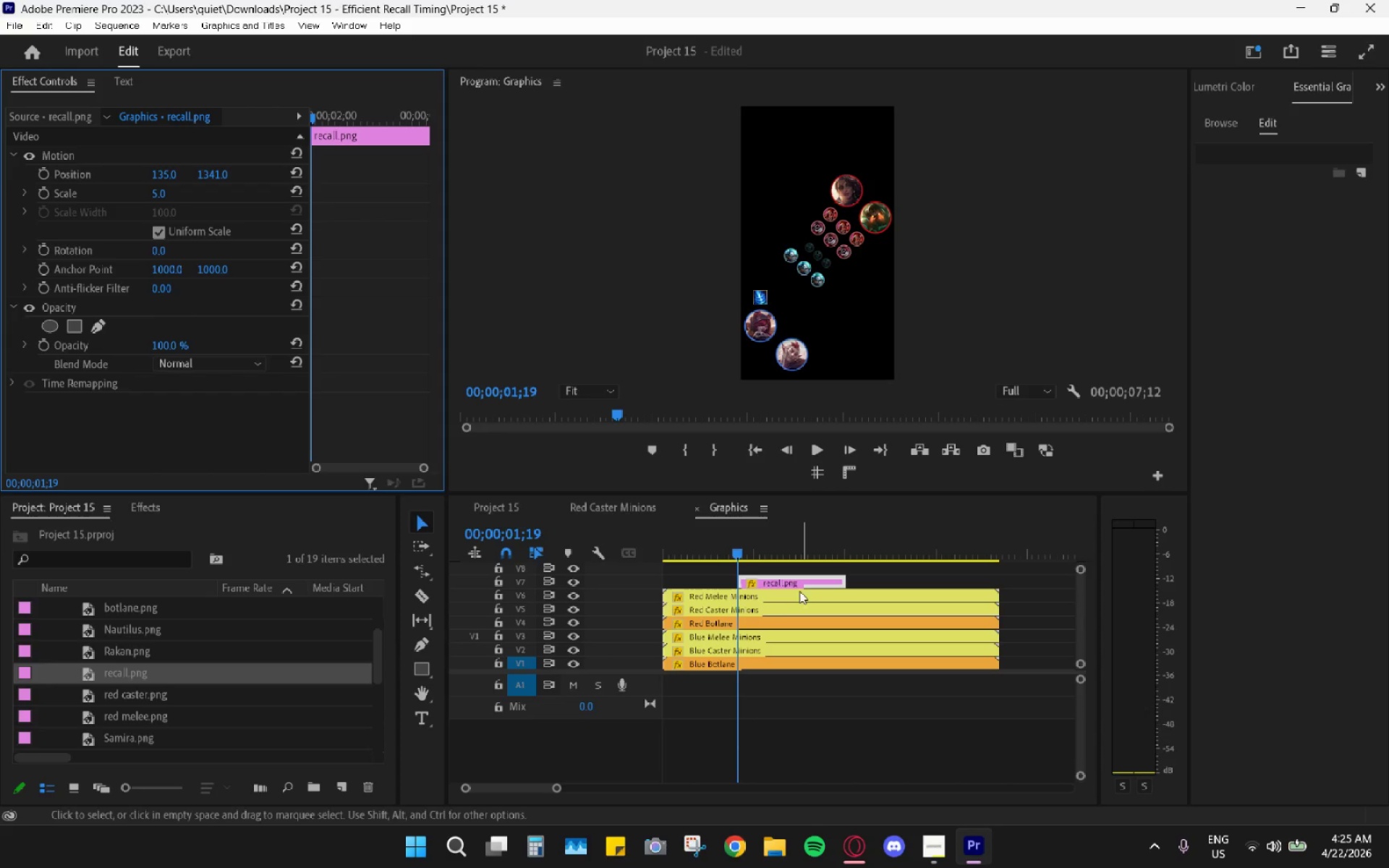 
hold_key(key=AltLeft, duration=1.53)
left_click_drag(start_coordinate=[787, 585], to_coordinate=[783, 570])
 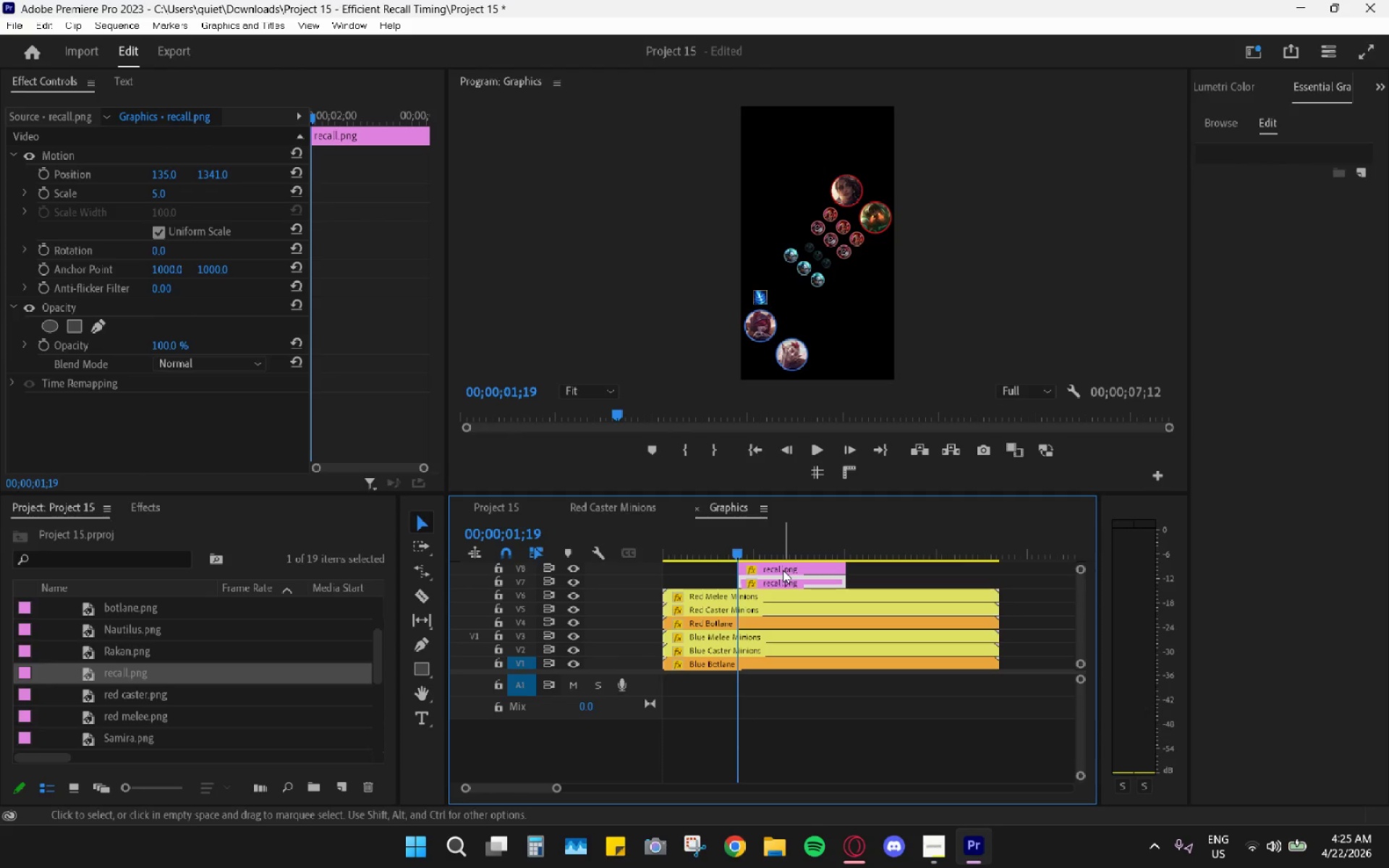 
key(Control+Z)
 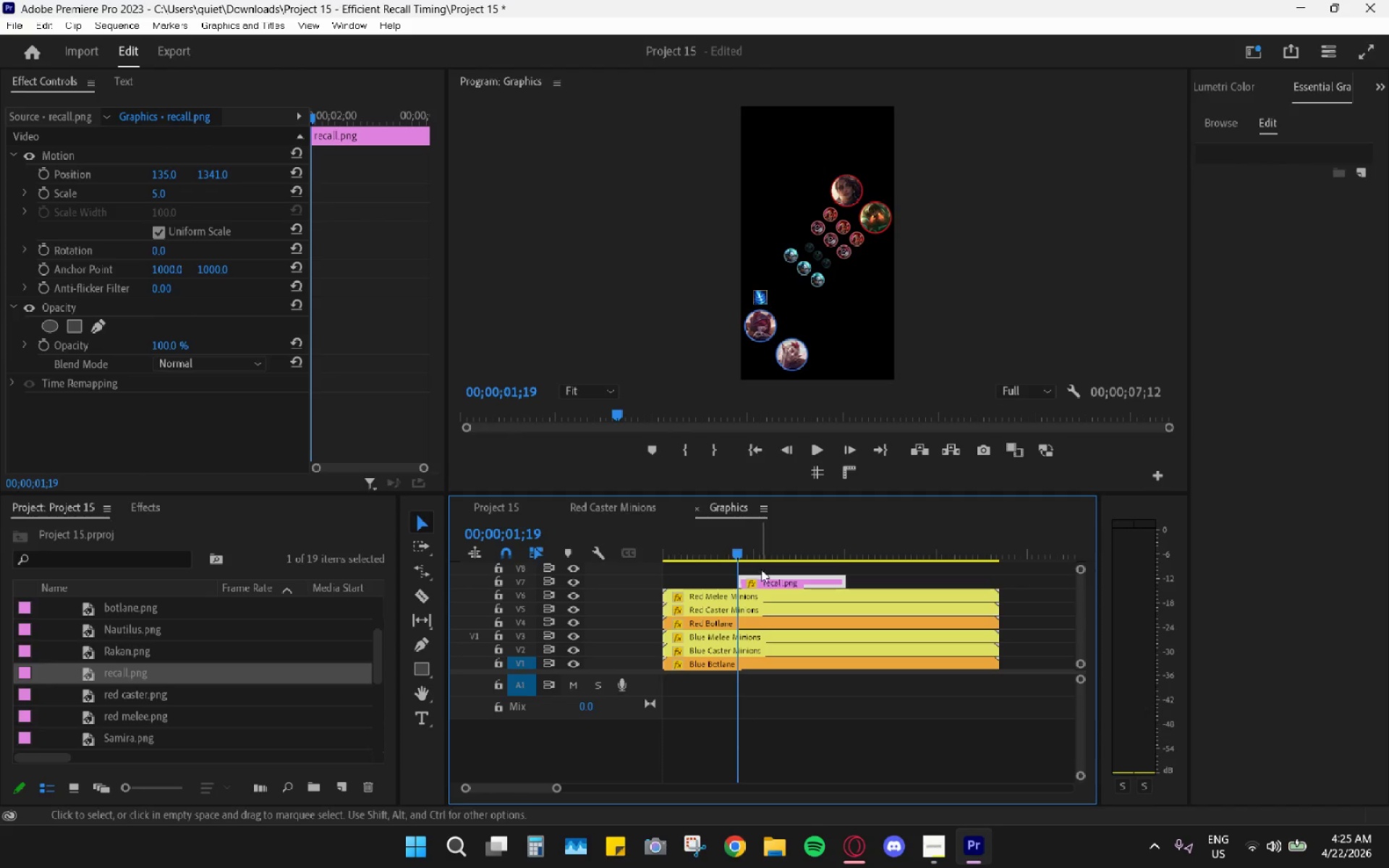 
left_click([757, 659])
 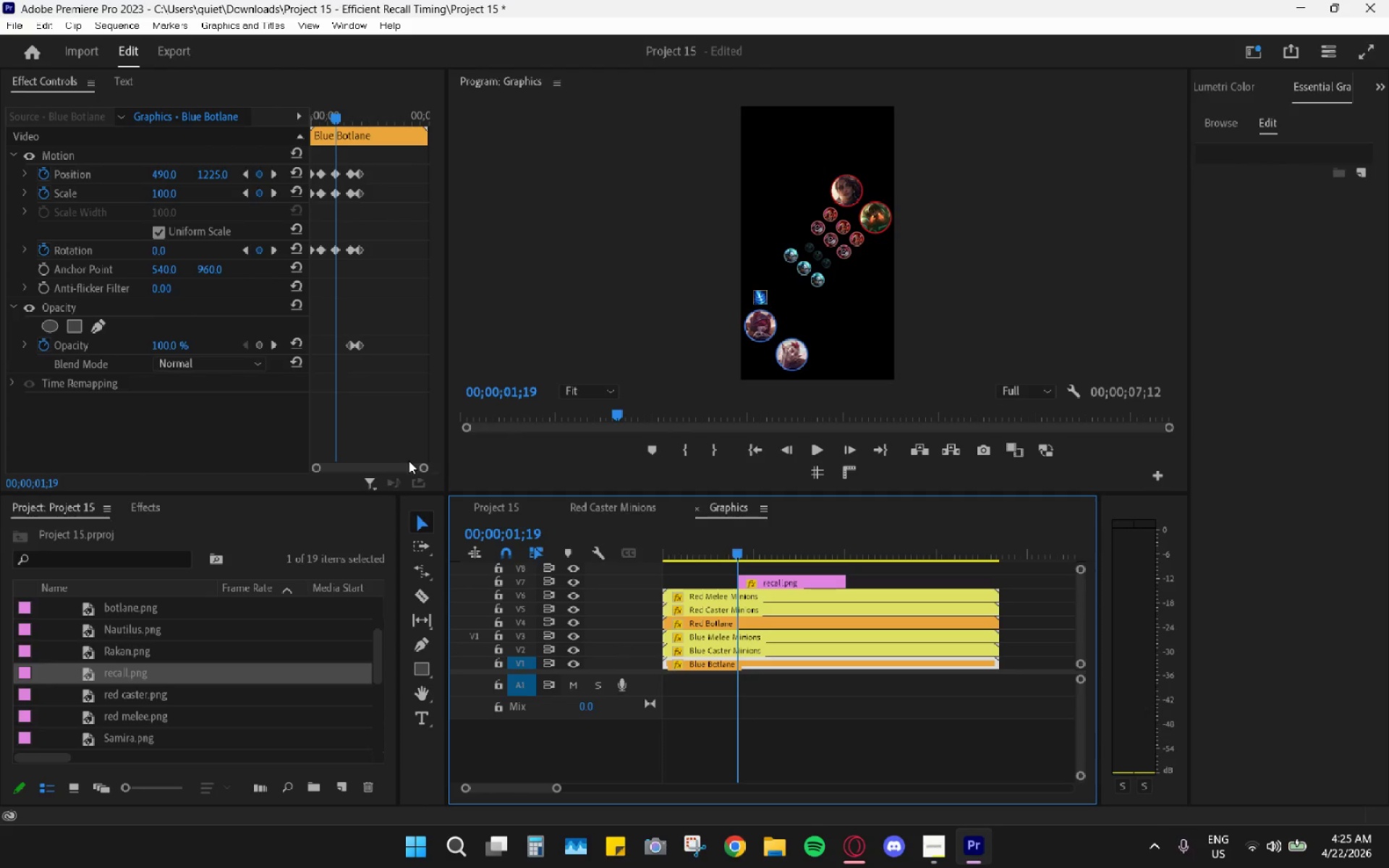 
left_click_drag(start_coordinate=[422, 464], to_coordinate=[406, 464])
 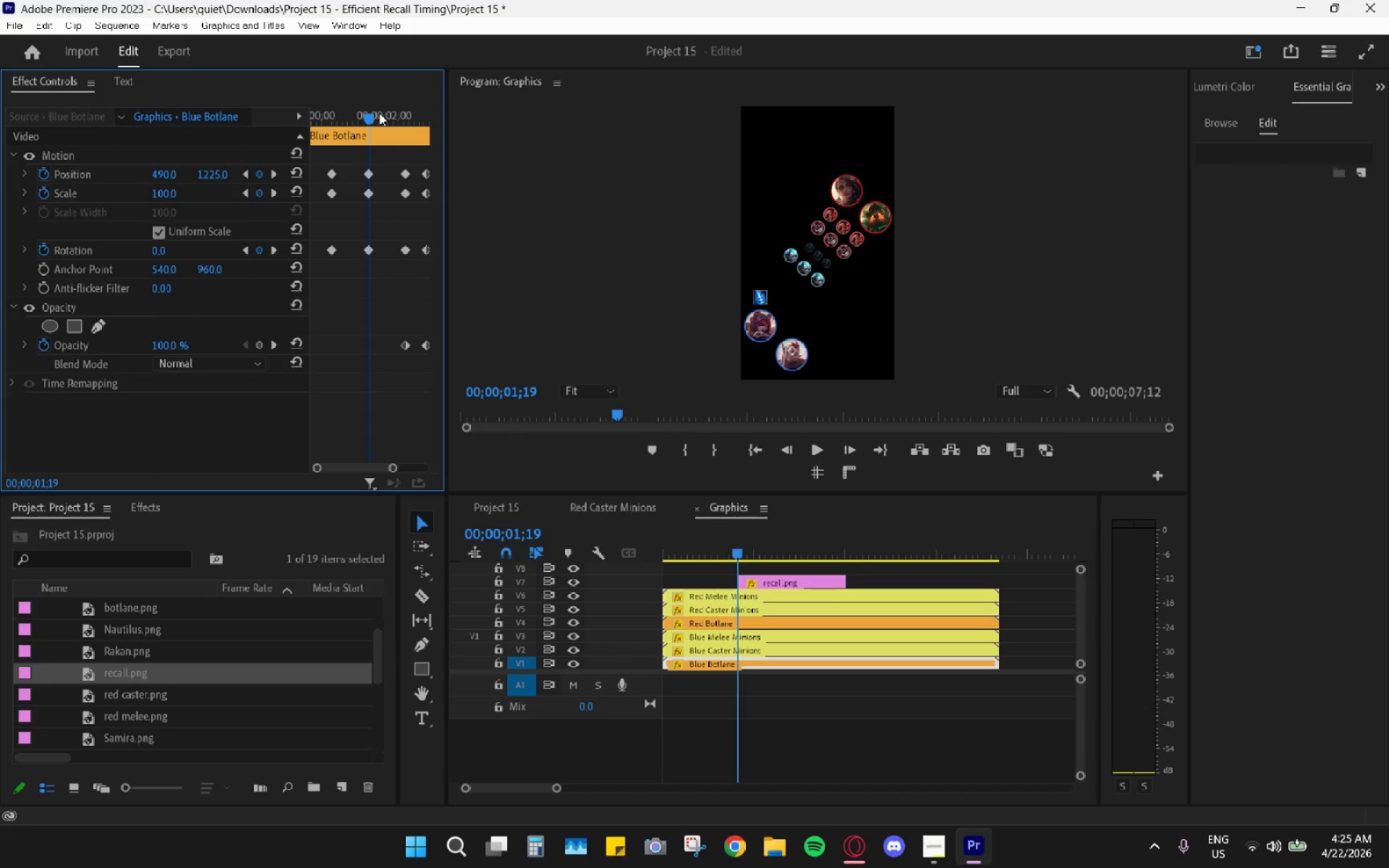 
left_click_drag(start_coordinate=[377, 112], to_coordinate=[407, 120])
 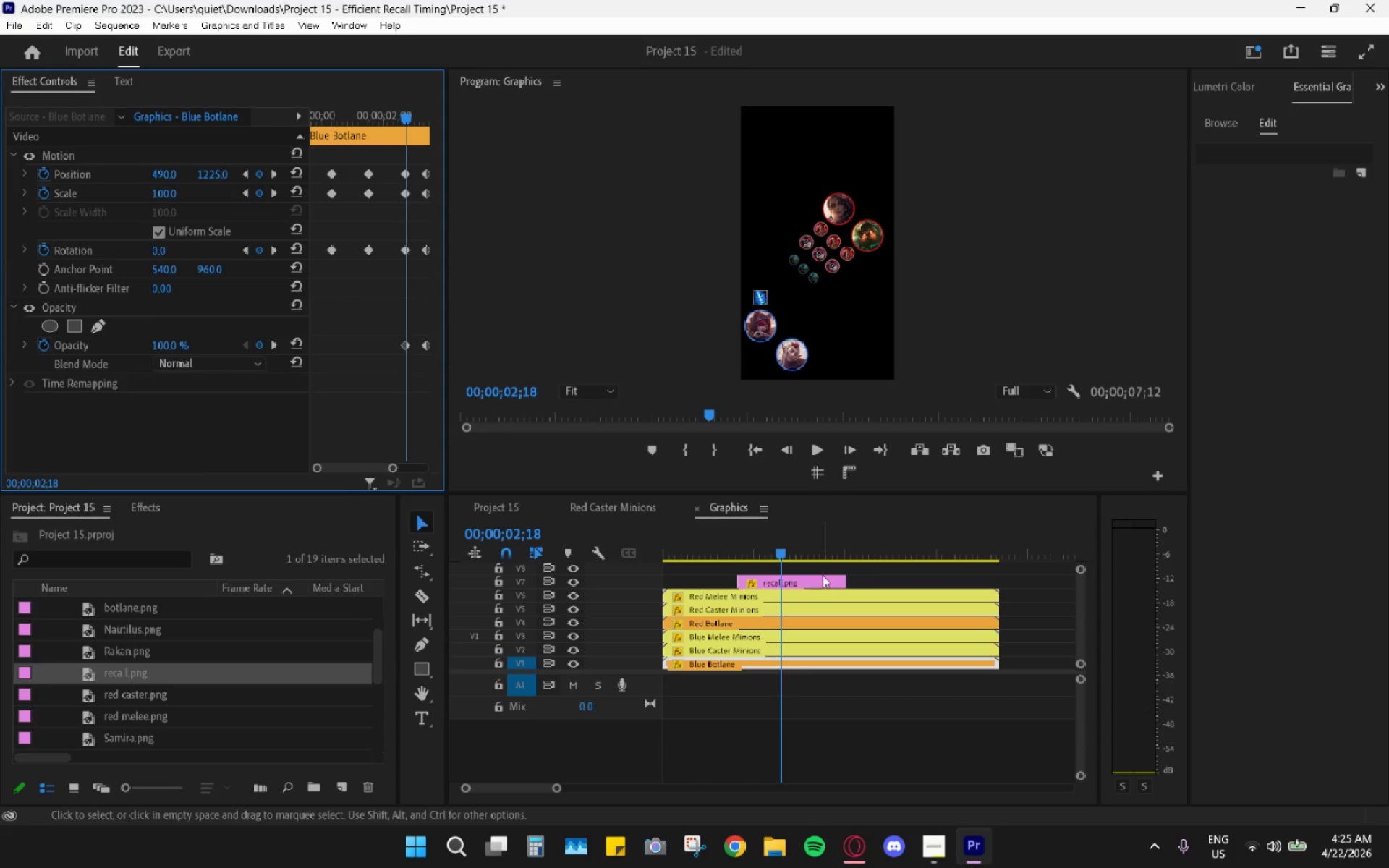 
left_click_drag(start_coordinate=[838, 577], to_coordinate=[777, 576])
 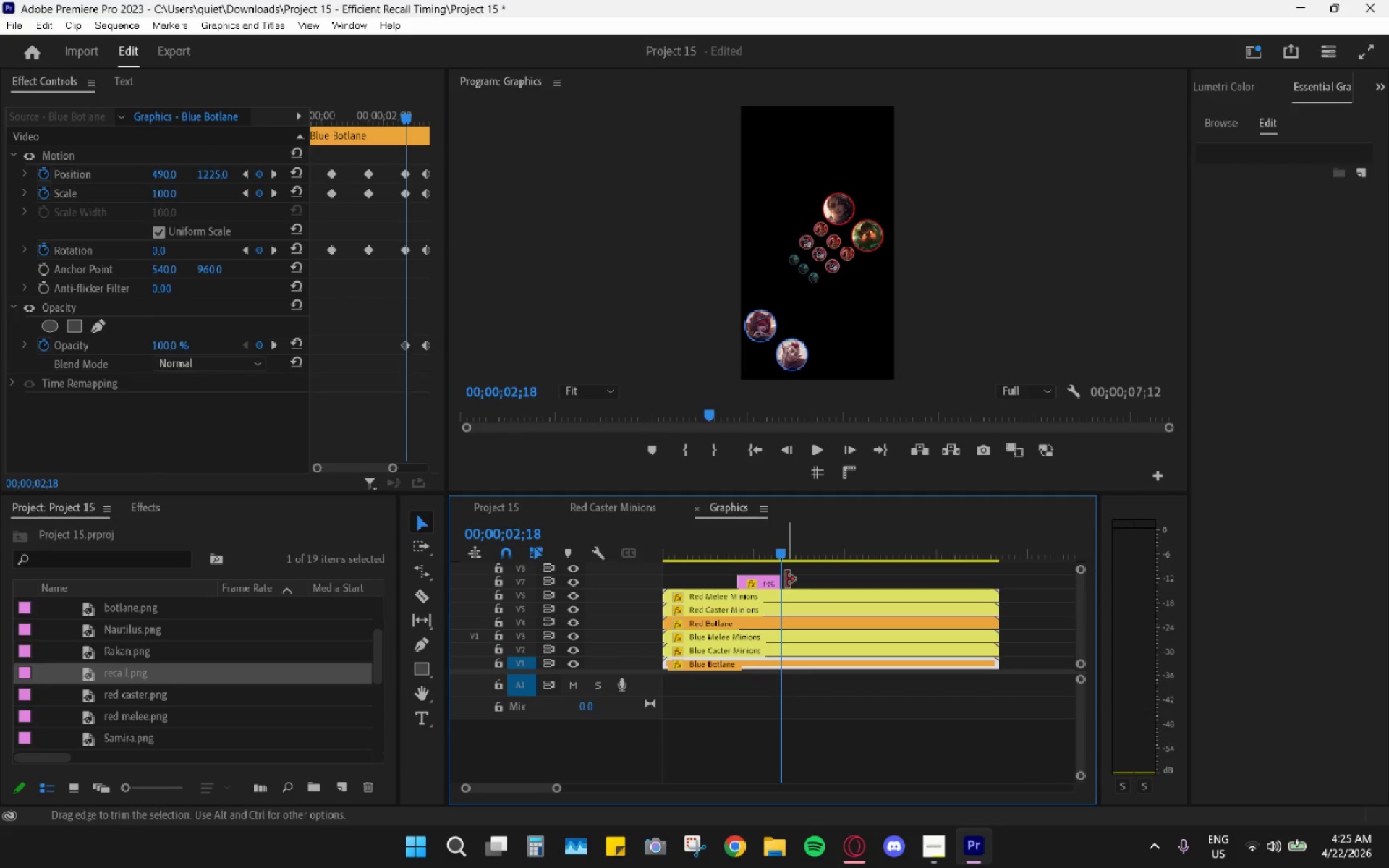 
wait(9.34)
 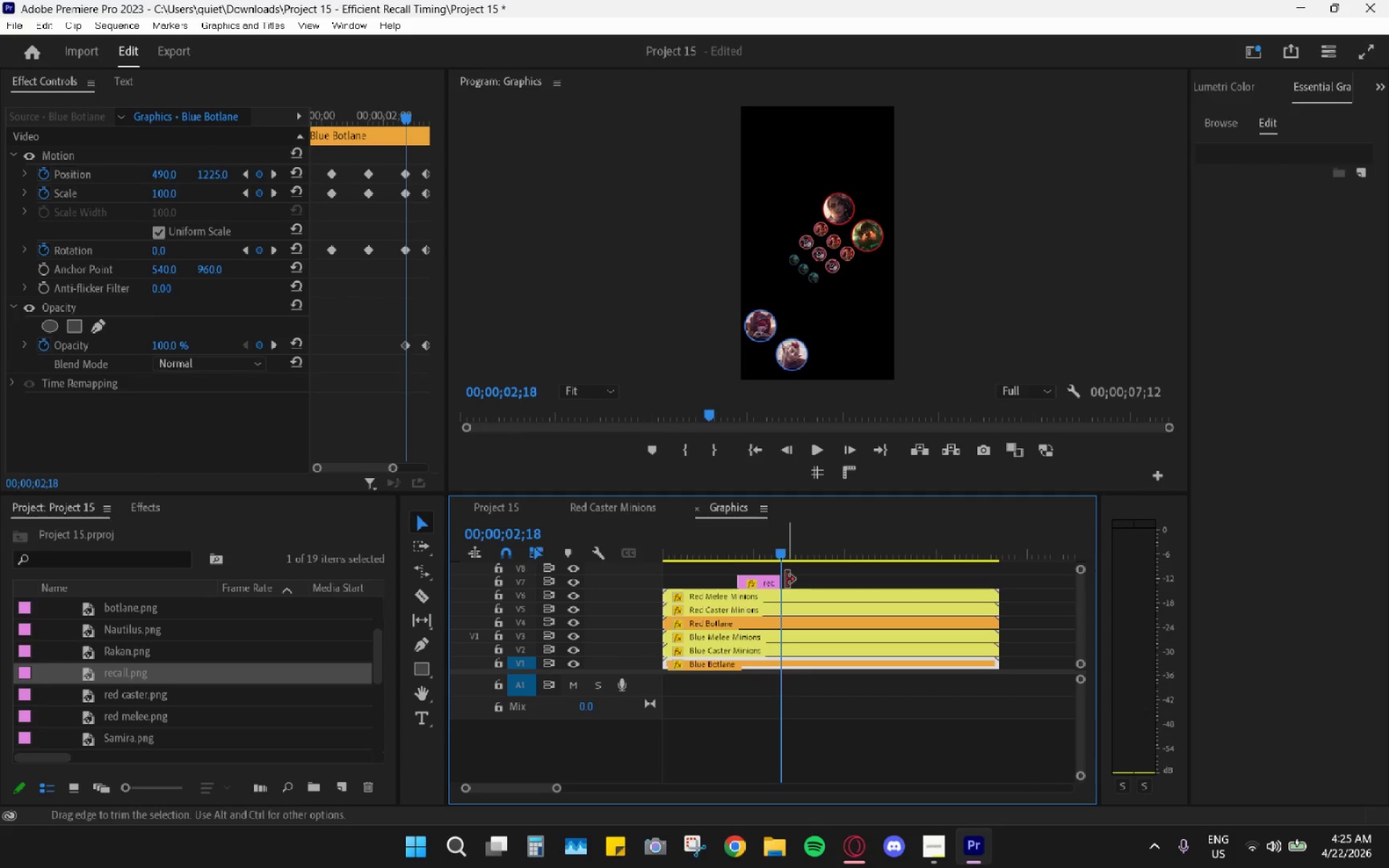 
left_click([781, 585])
 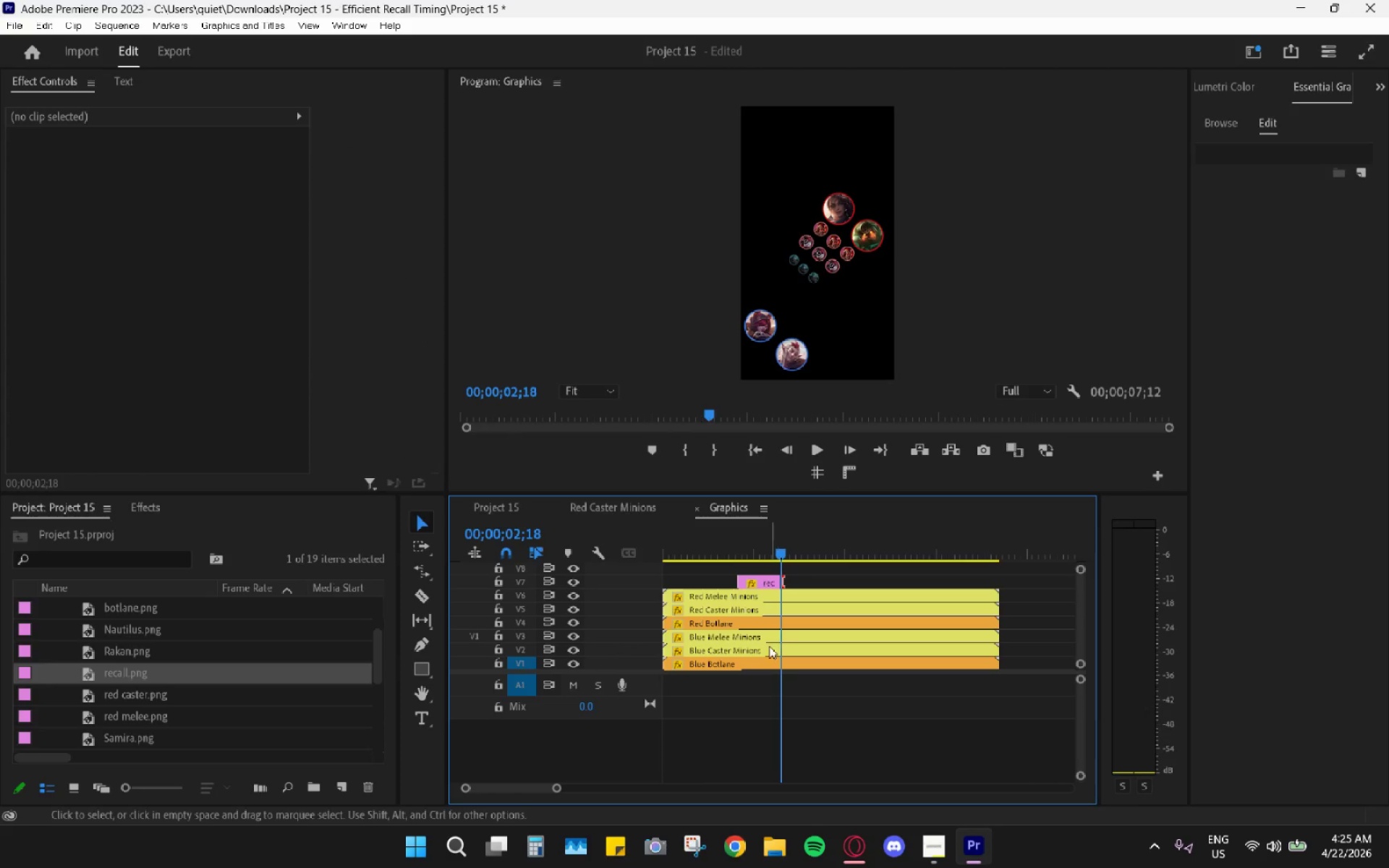 
left_click([764, 667])
 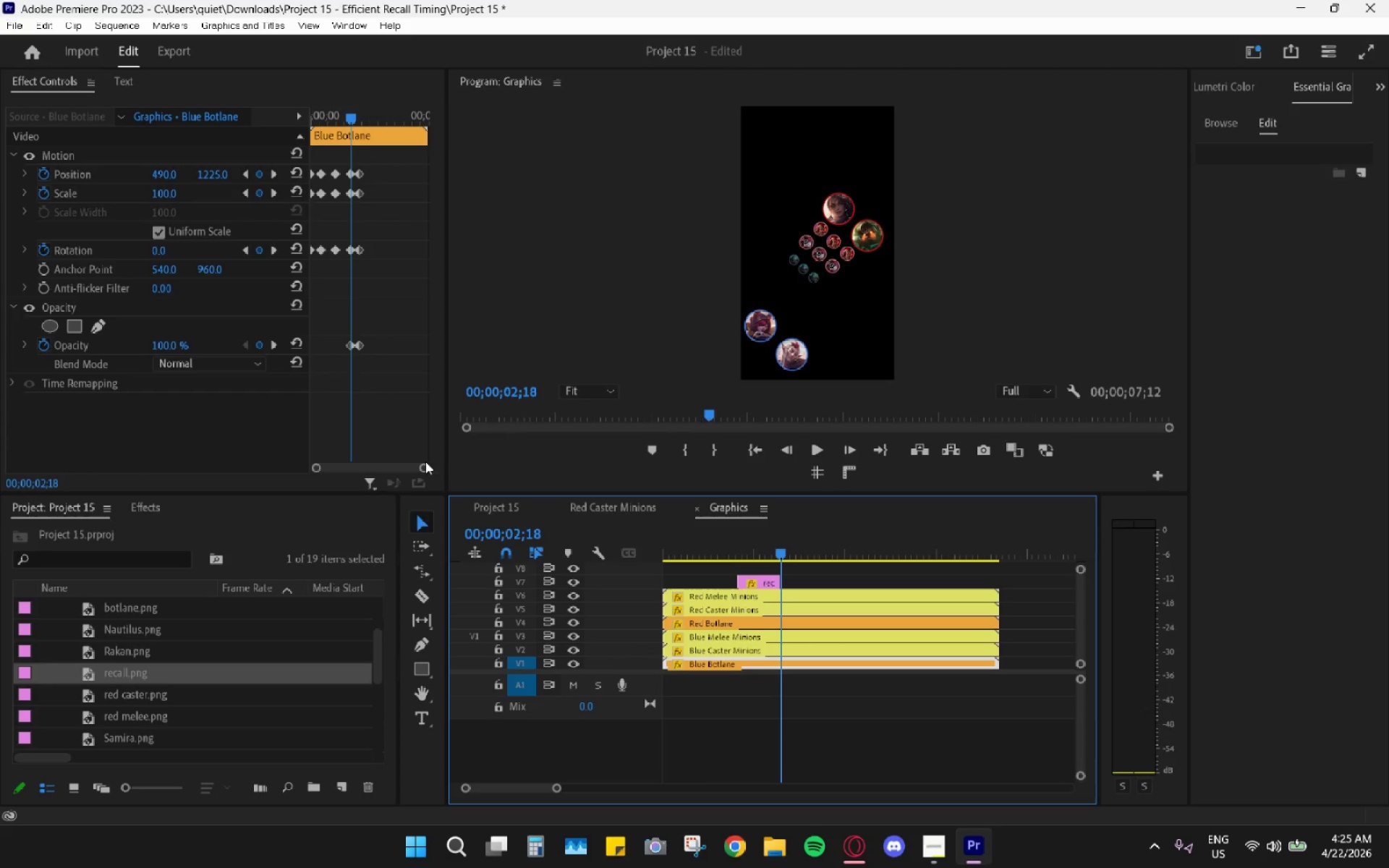 
left_click_drag(start_coordinate=[425, 465], to_coordinate=[406, 464])
 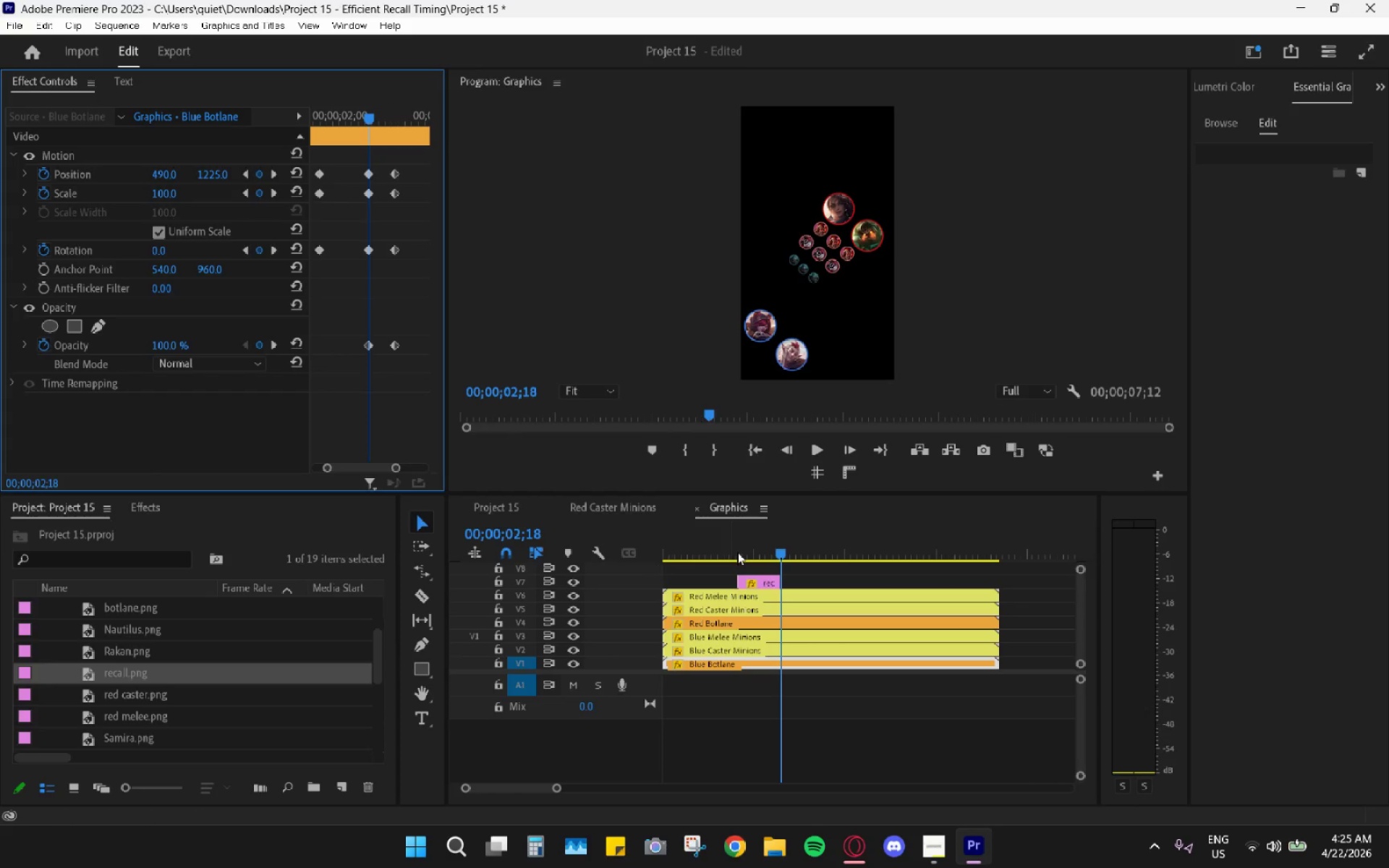 
left_click([764, 579])
 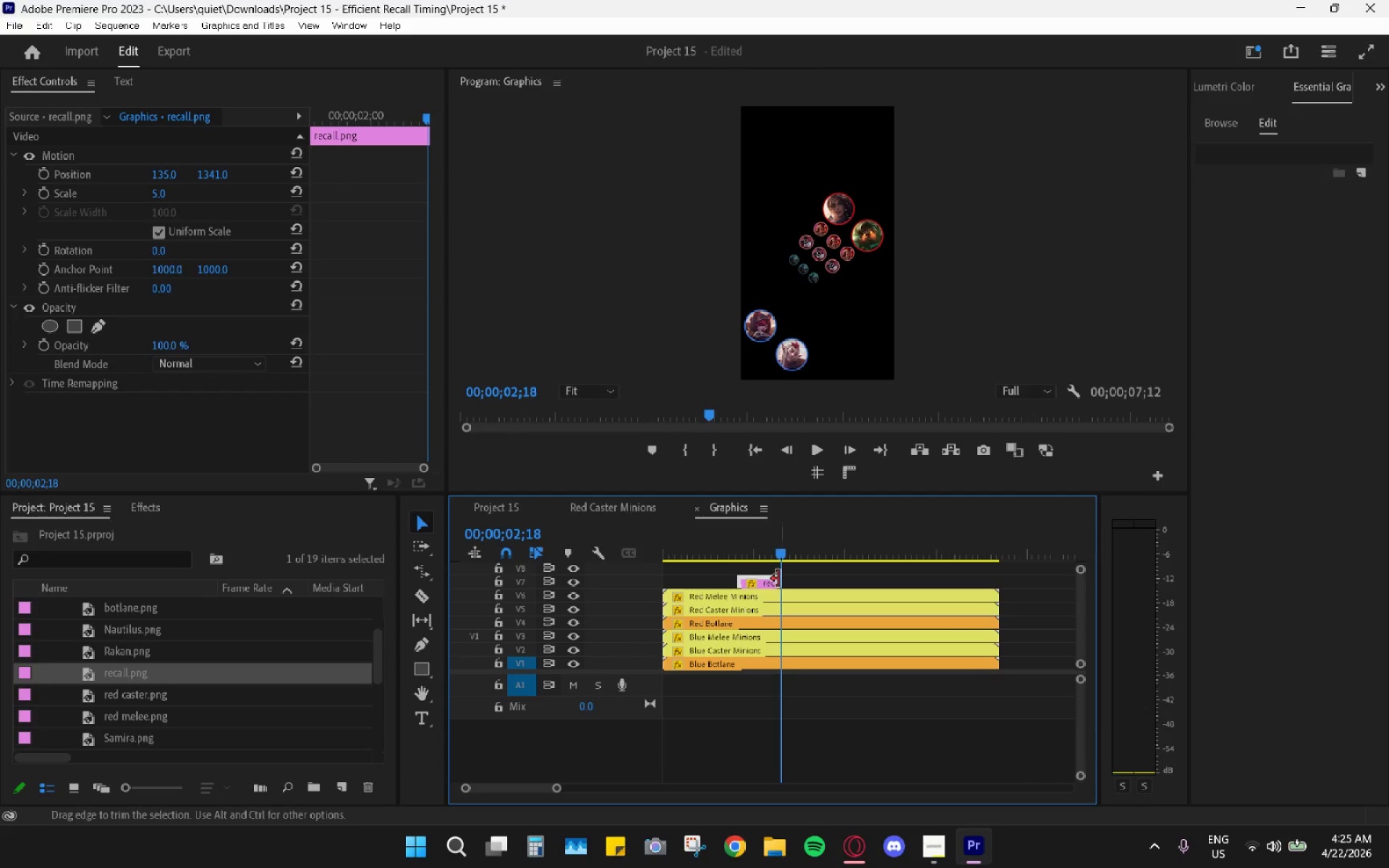 
left_click_drag(start_coordinate=[780, 579], to_coordinate=[823, 589])
 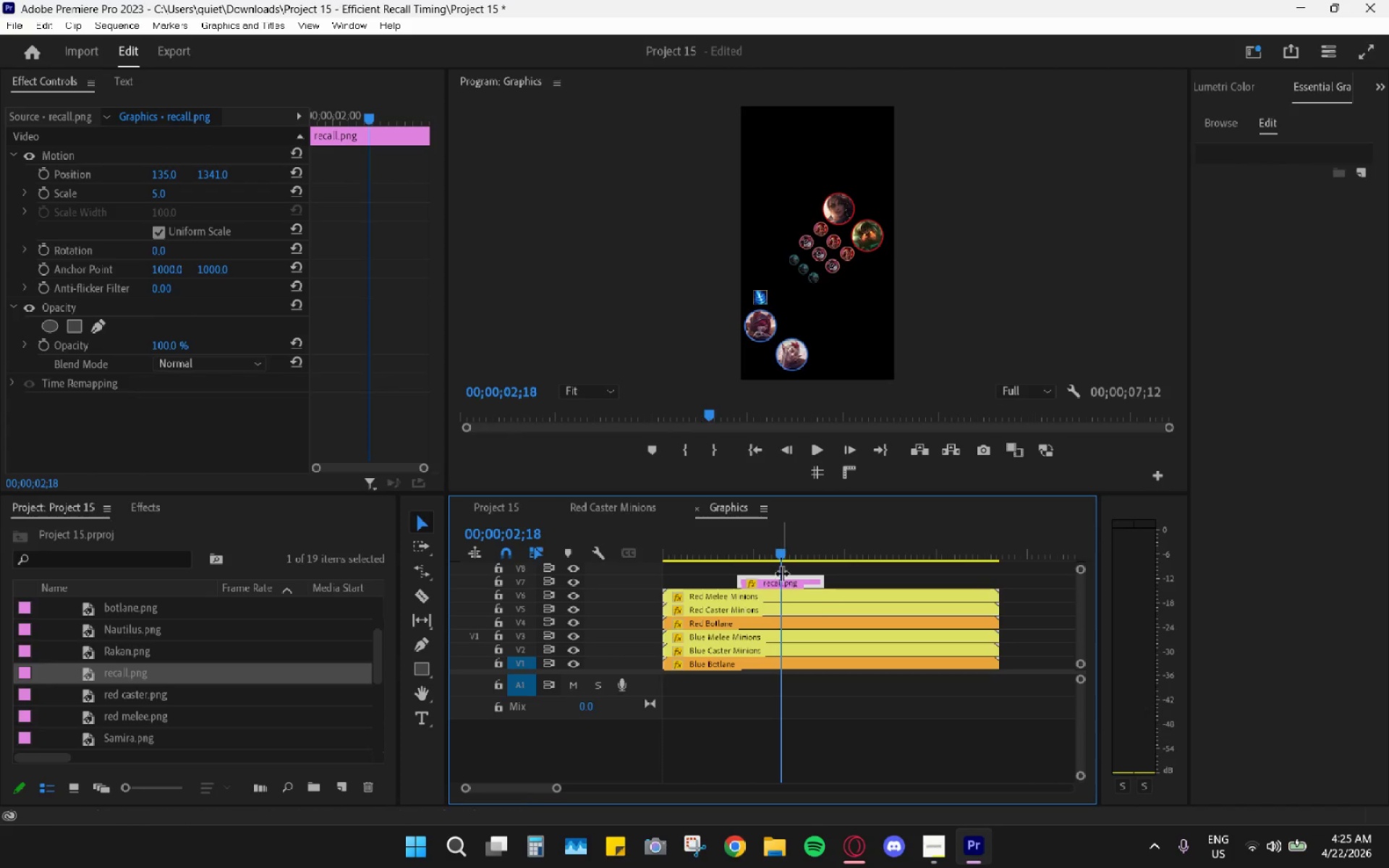 
left_click([785, 582])
 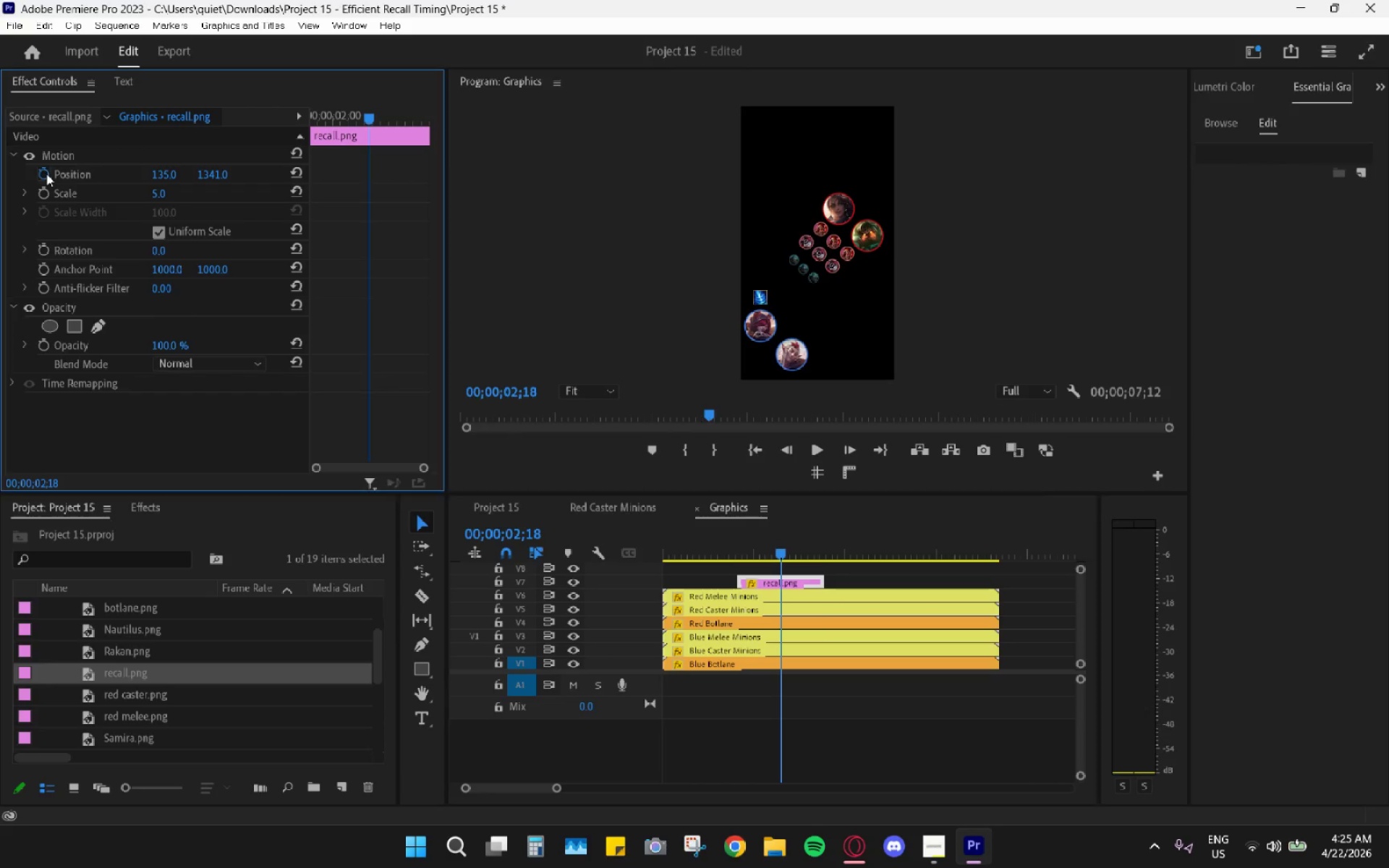 
double_click([38, 197])
 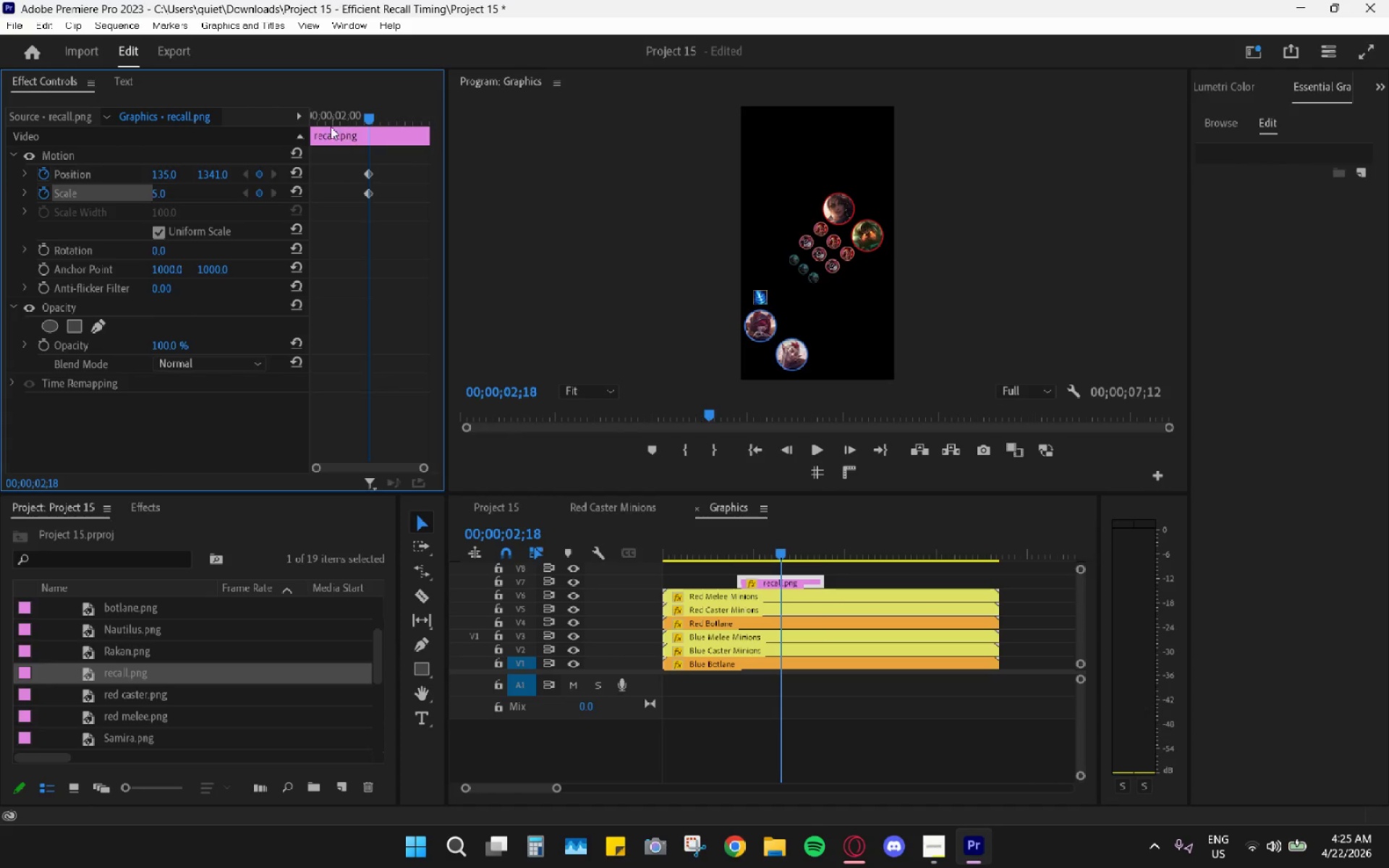 
left_click_drag(start_coordinate=[366, 176], to_coordinate=[289, 176])
 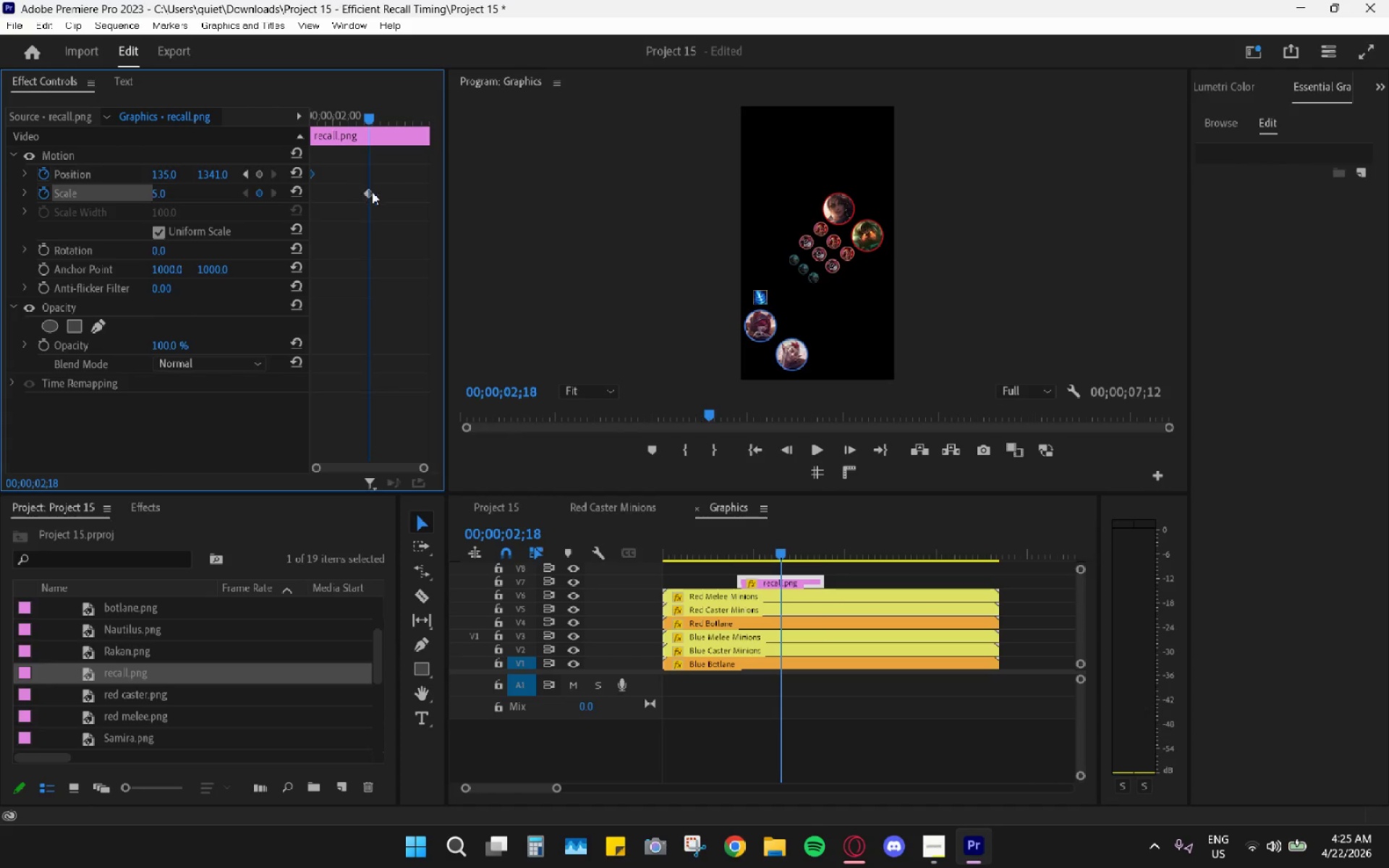 
left_click_drag(start_coordinate=[372, 192], to_coordinate=[266, 198])
 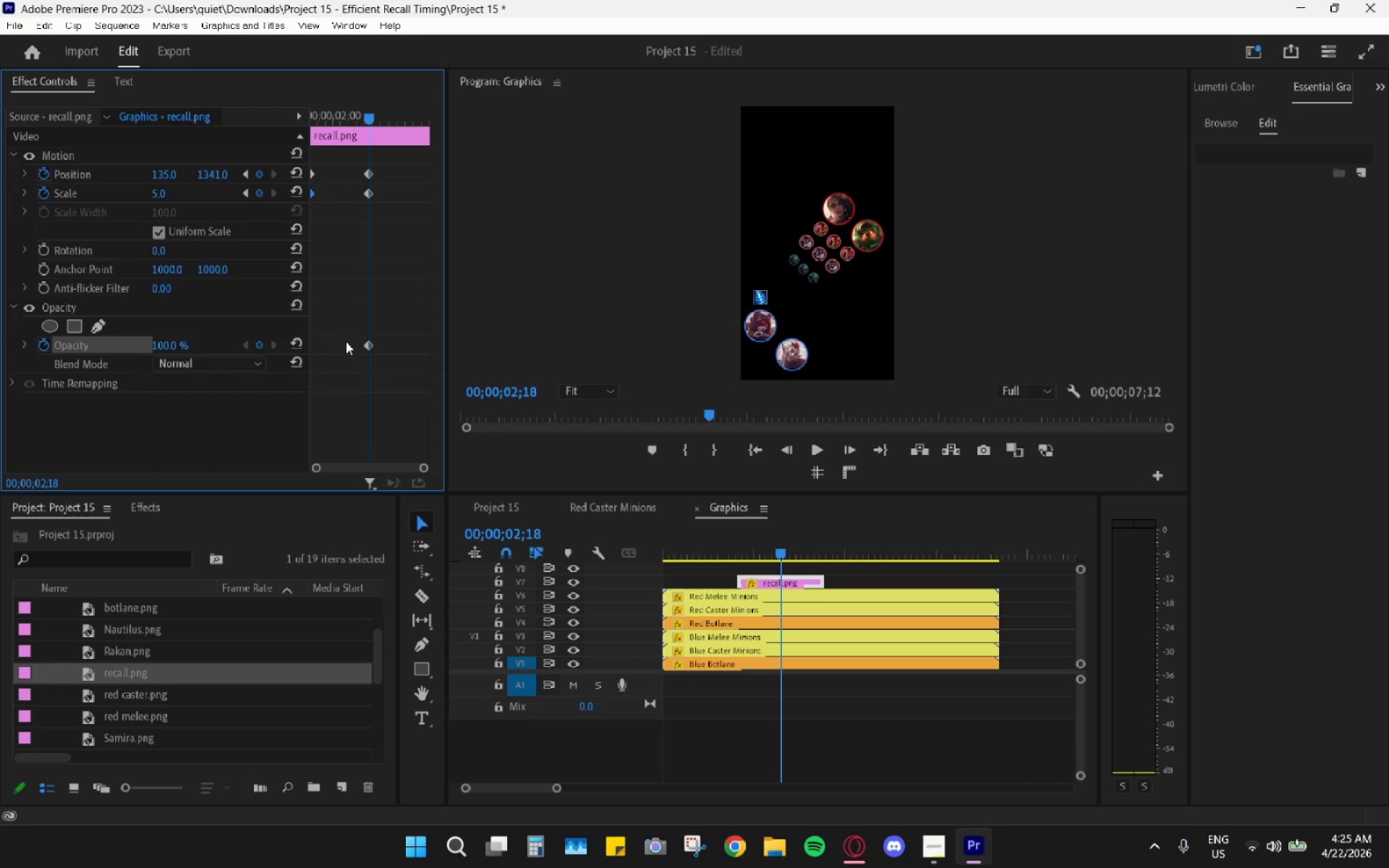 
wait(5.8)
 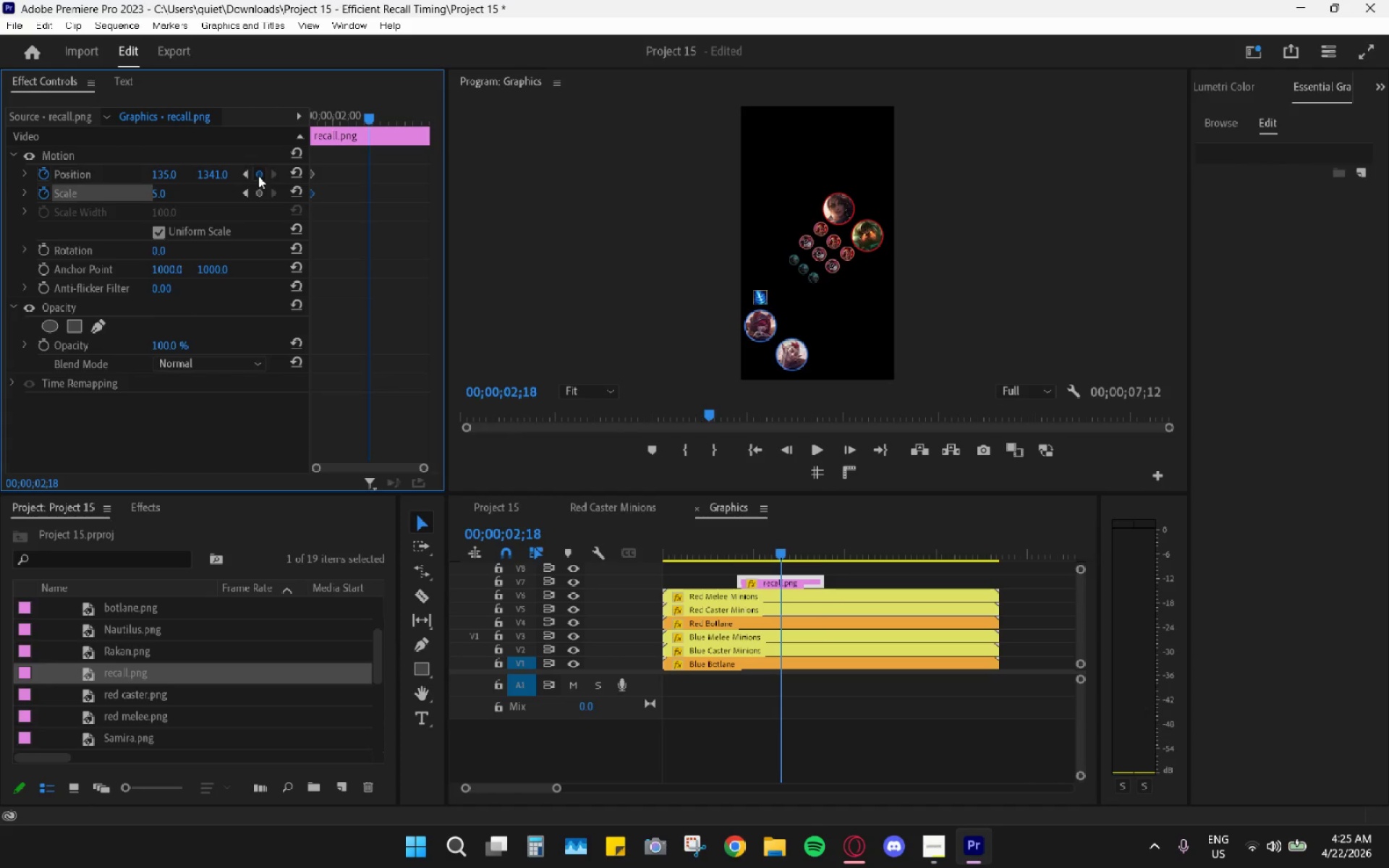 
left_click_drag(start_coordinate=[370, 346], to_coordinate=[221, 357])
 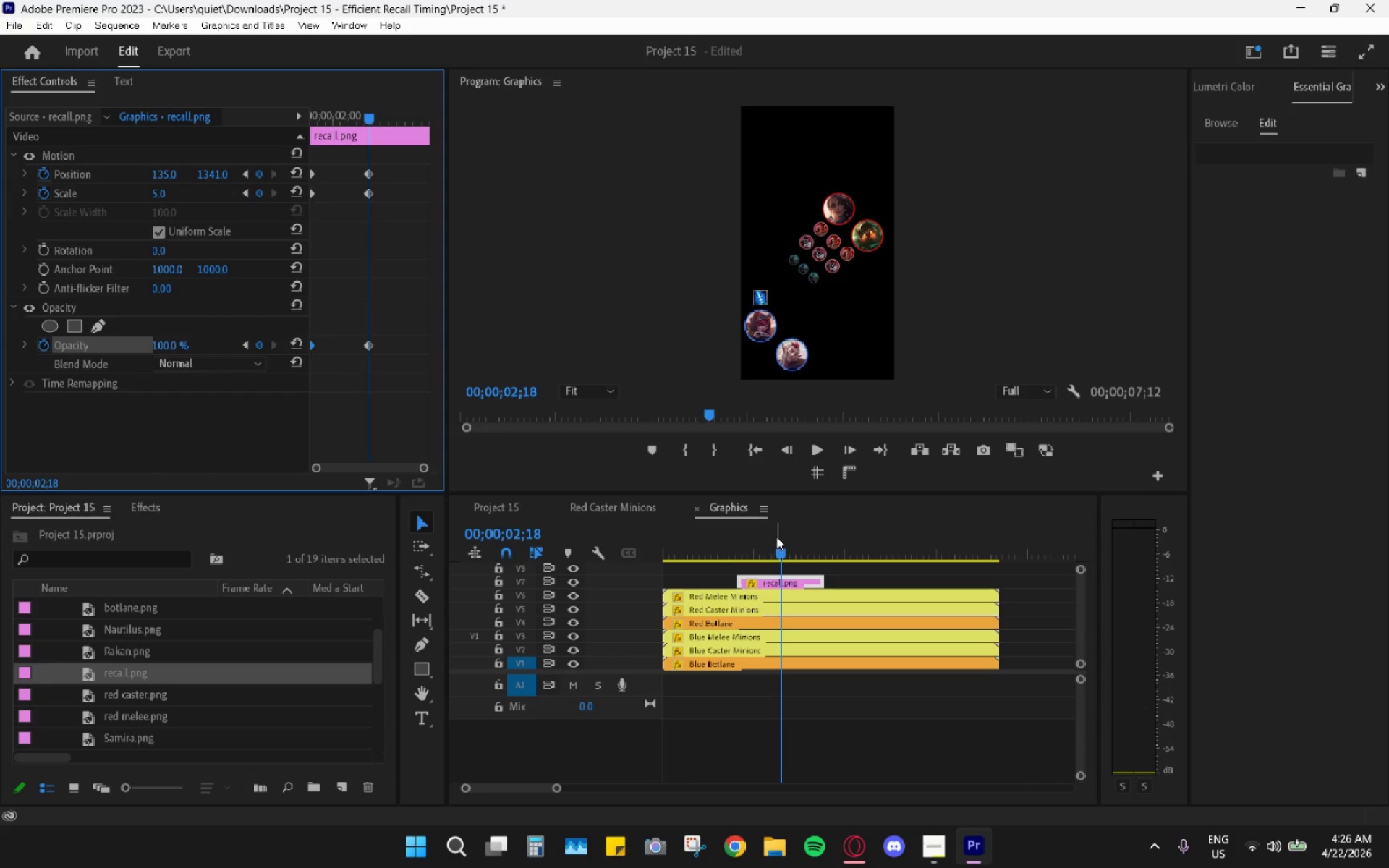 
left_click([810, 663])
 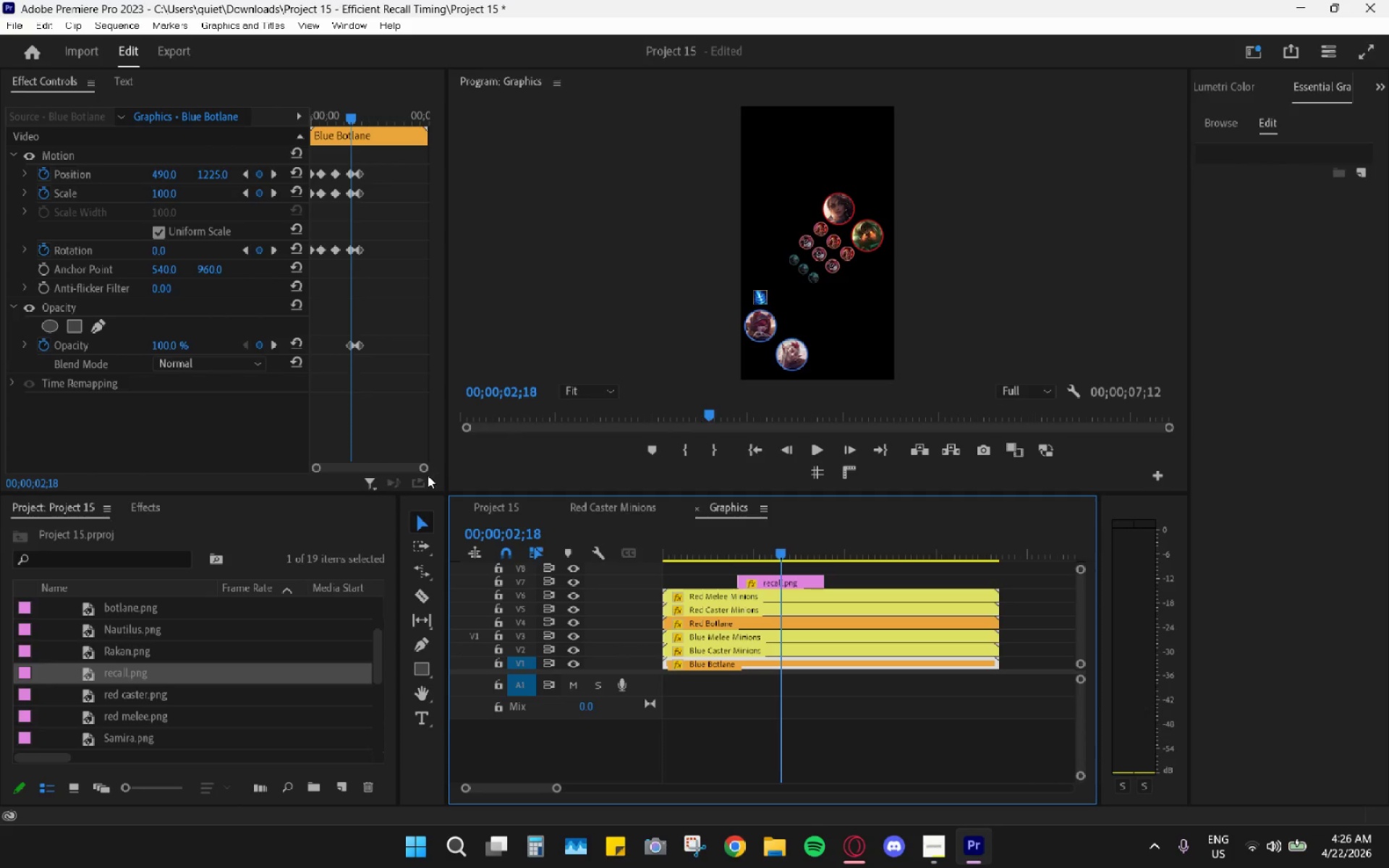 
left_click_drag(start_coordinate=[422, 472], to_coordinate=[399, 468])
 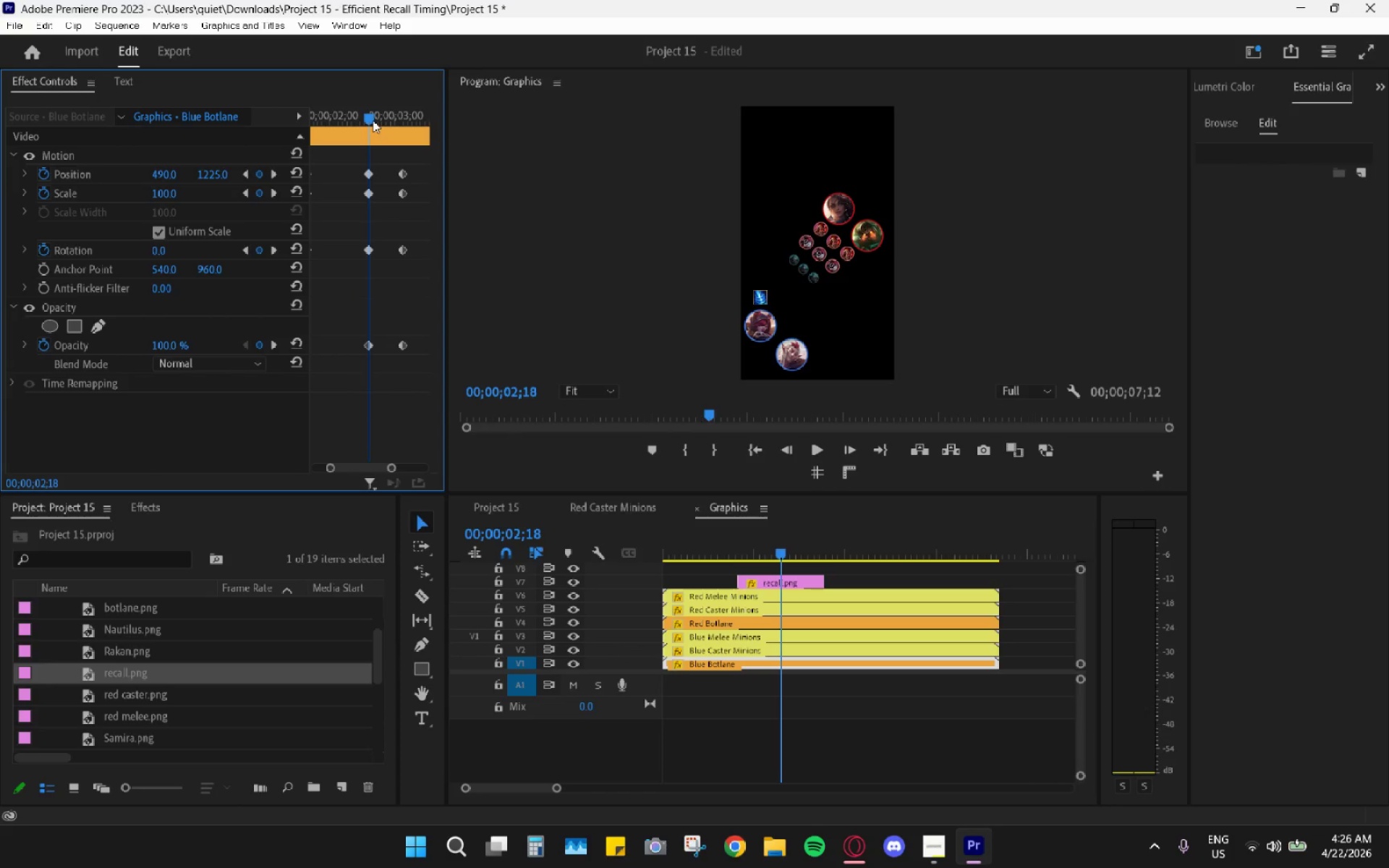 
left_click_drag(start_coordinate=[370, 118], to_coordinate=[404, 134])
 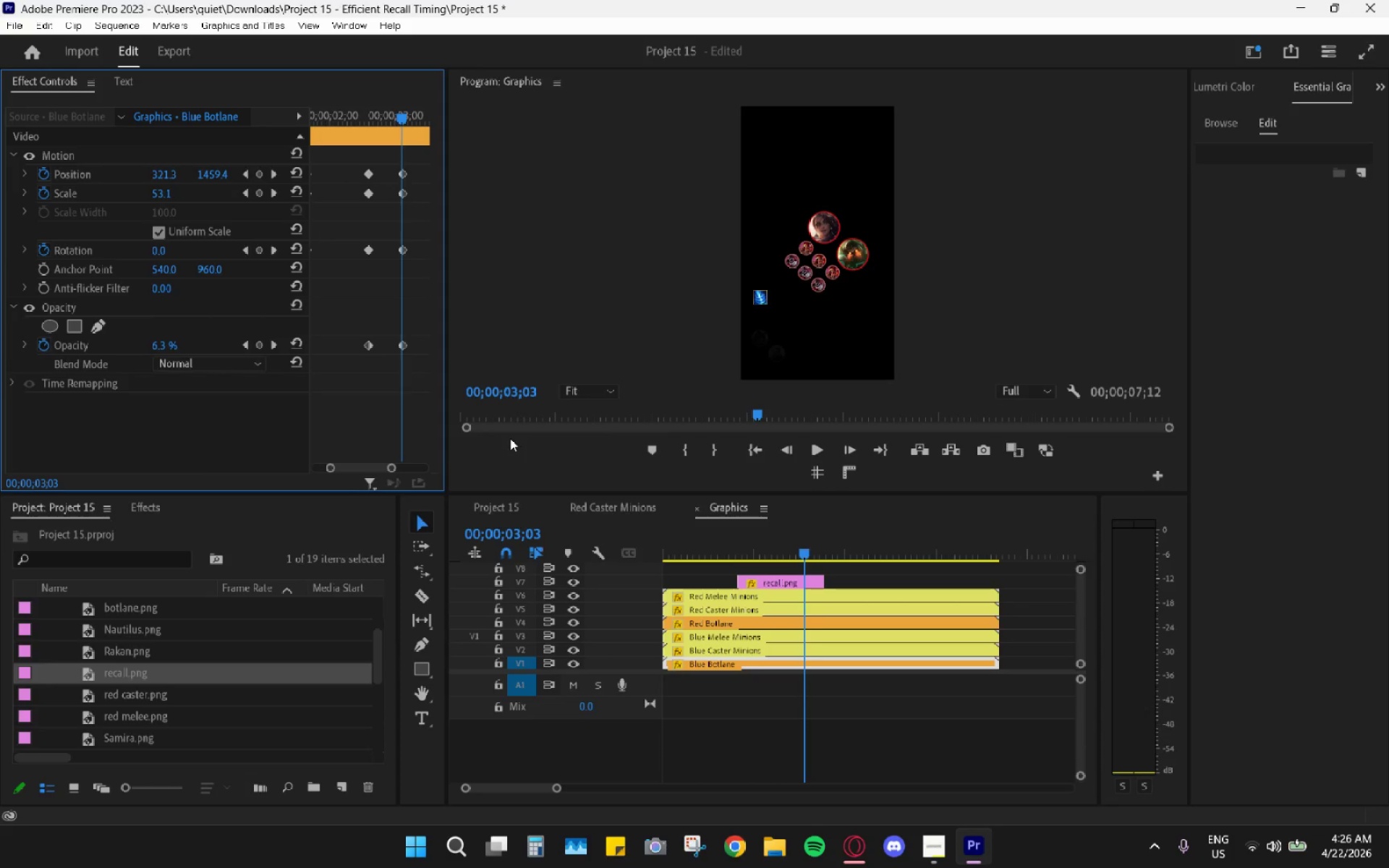 
key(ArrowRight)
 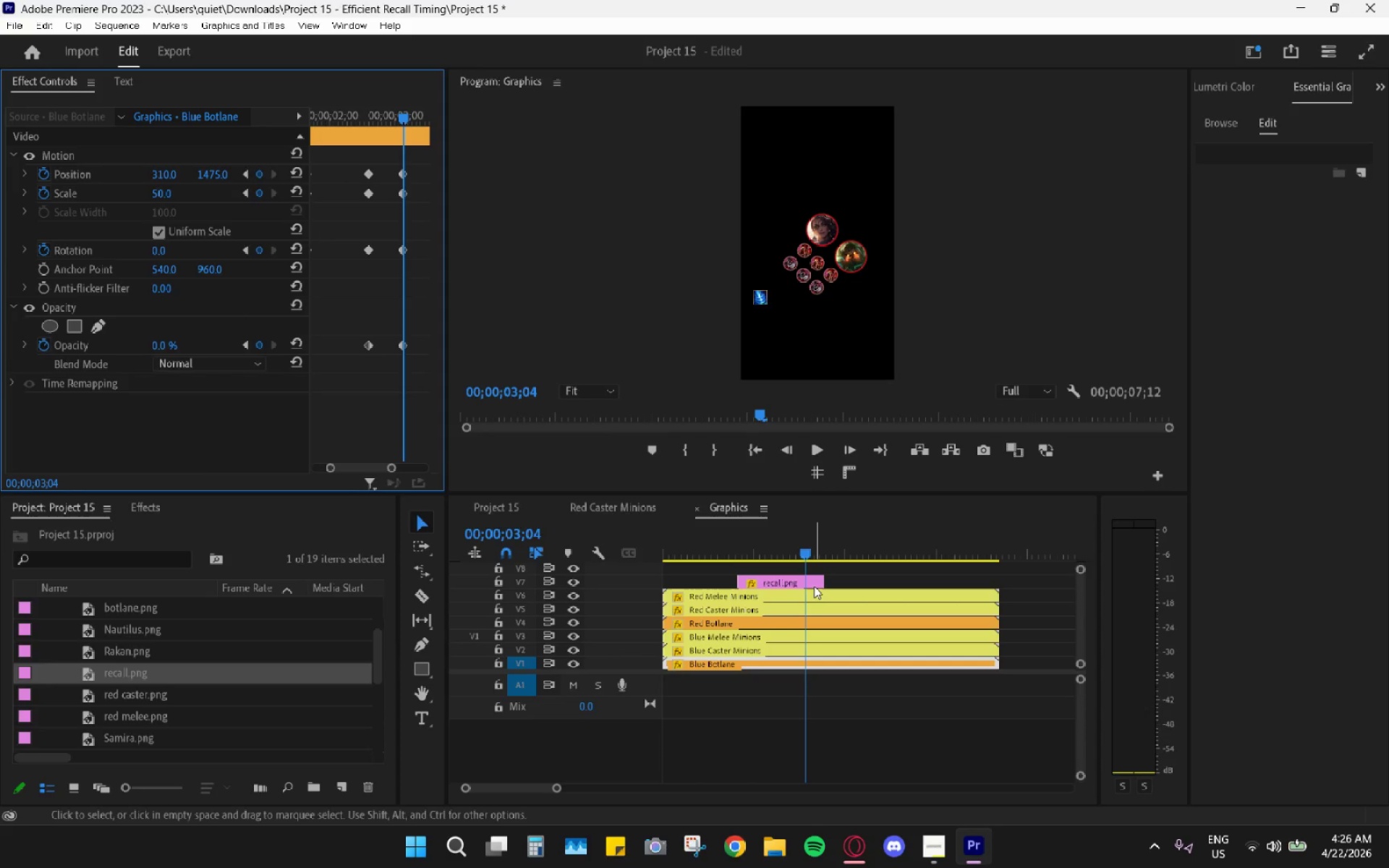 
left_click_drag(start_coordinate=[819, 584], to_coordinate=[802, 585])
 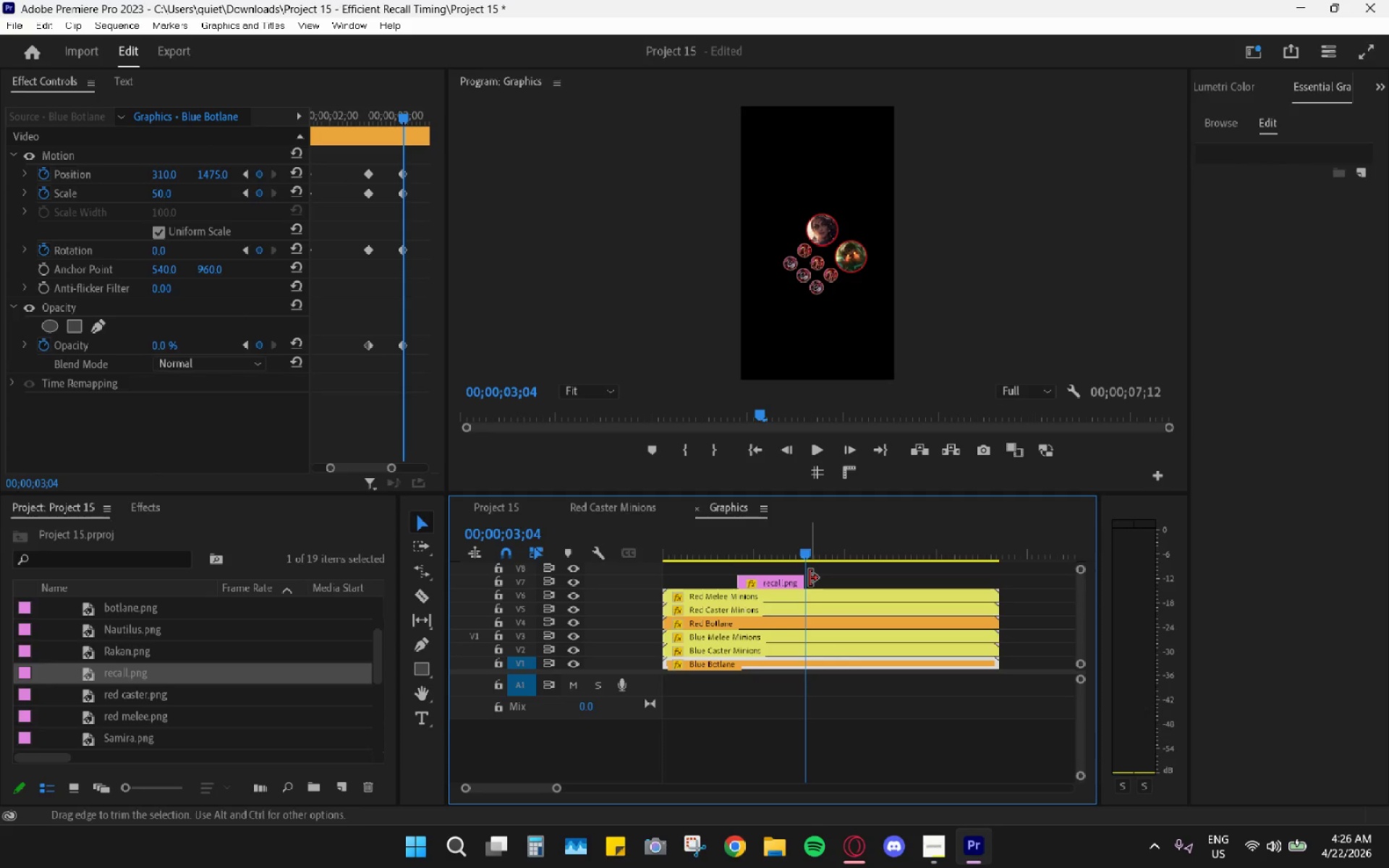 
hold_key(key=AltLeft, duration=0.56)
scroll: coordinate [807, 584], scroll_direction: up, amount: 5.0
 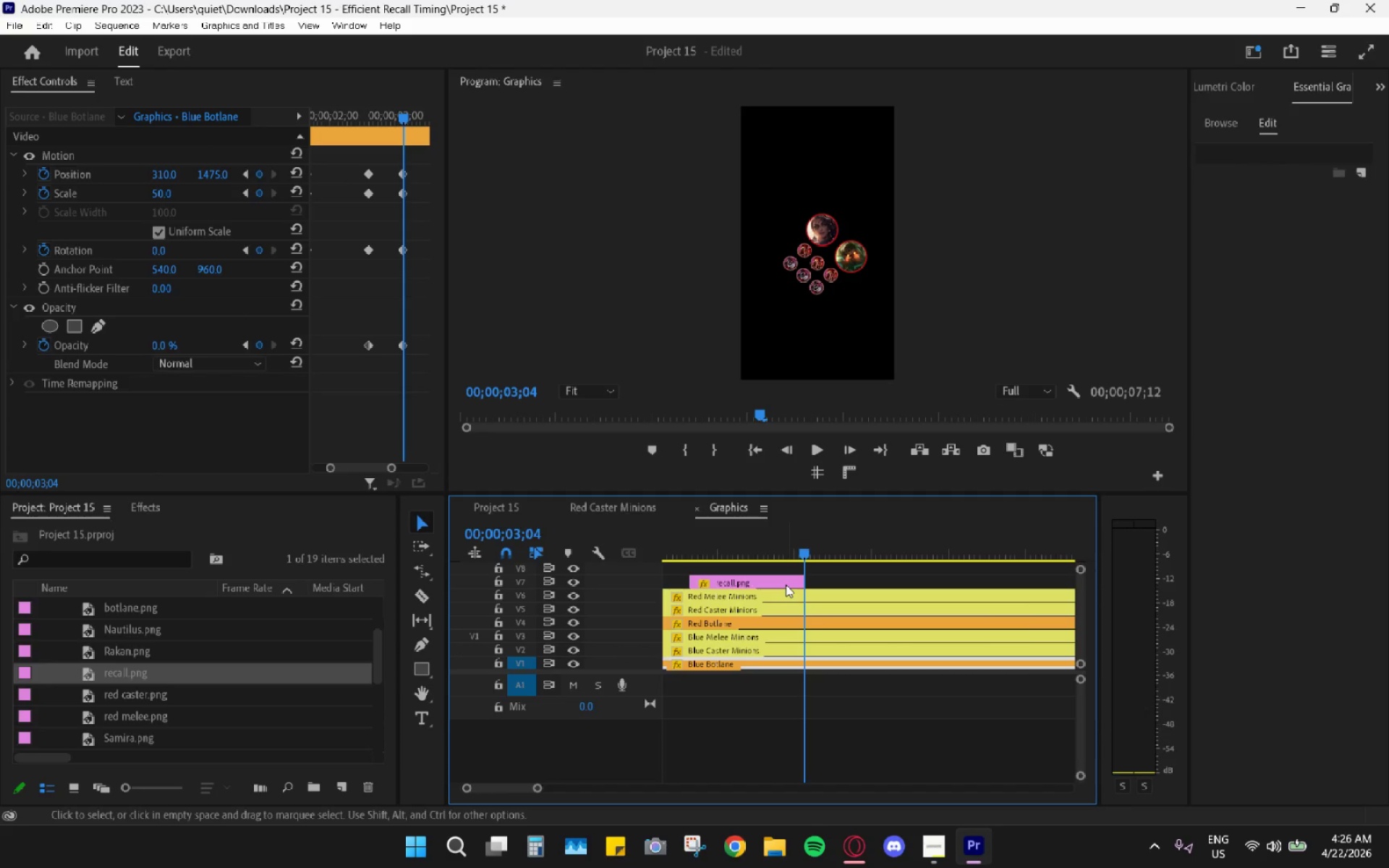 
left_click([786, 584])
 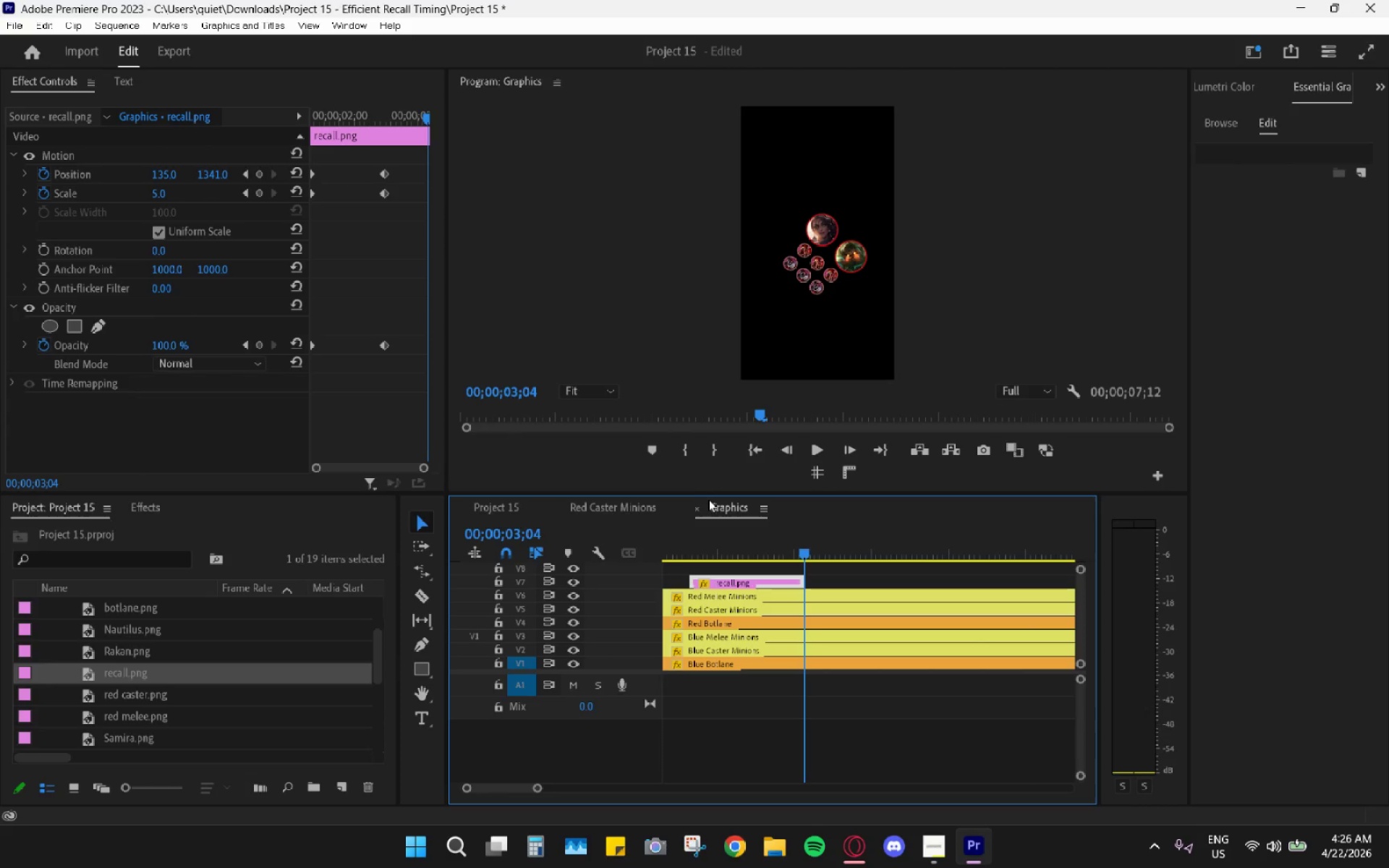 
wait(6.19)
 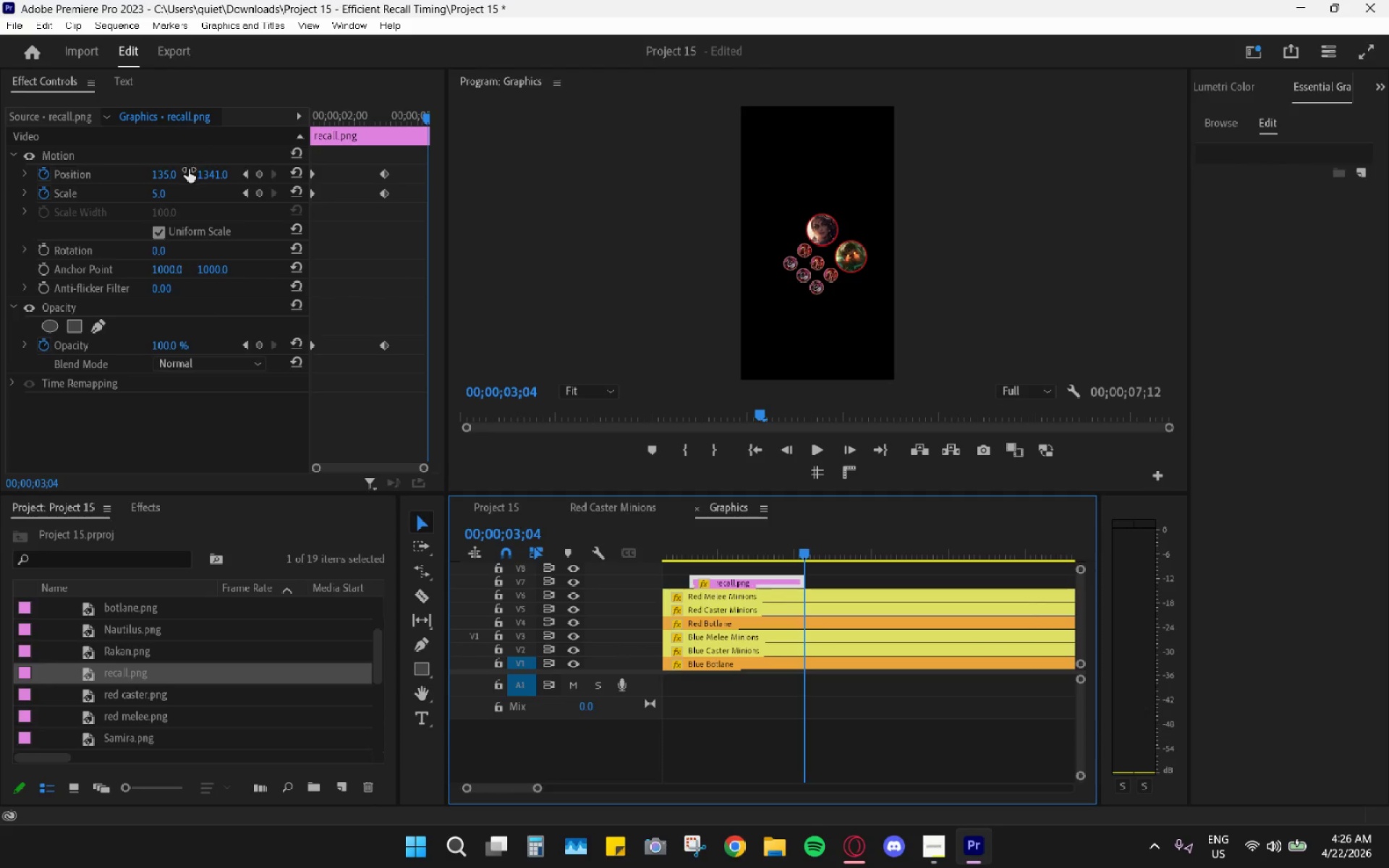 
left_click([779, 579])
 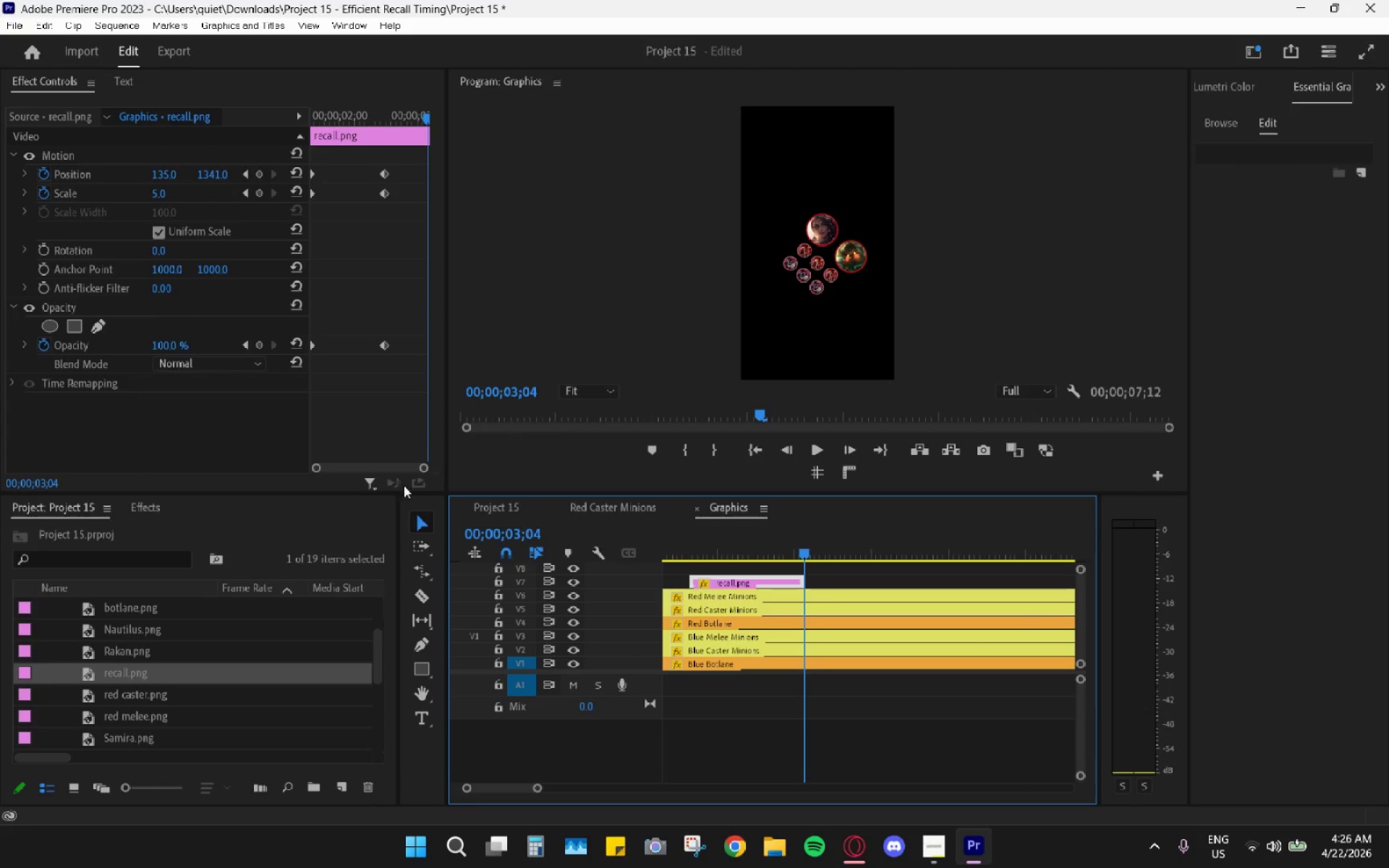 
wait(5.12)
 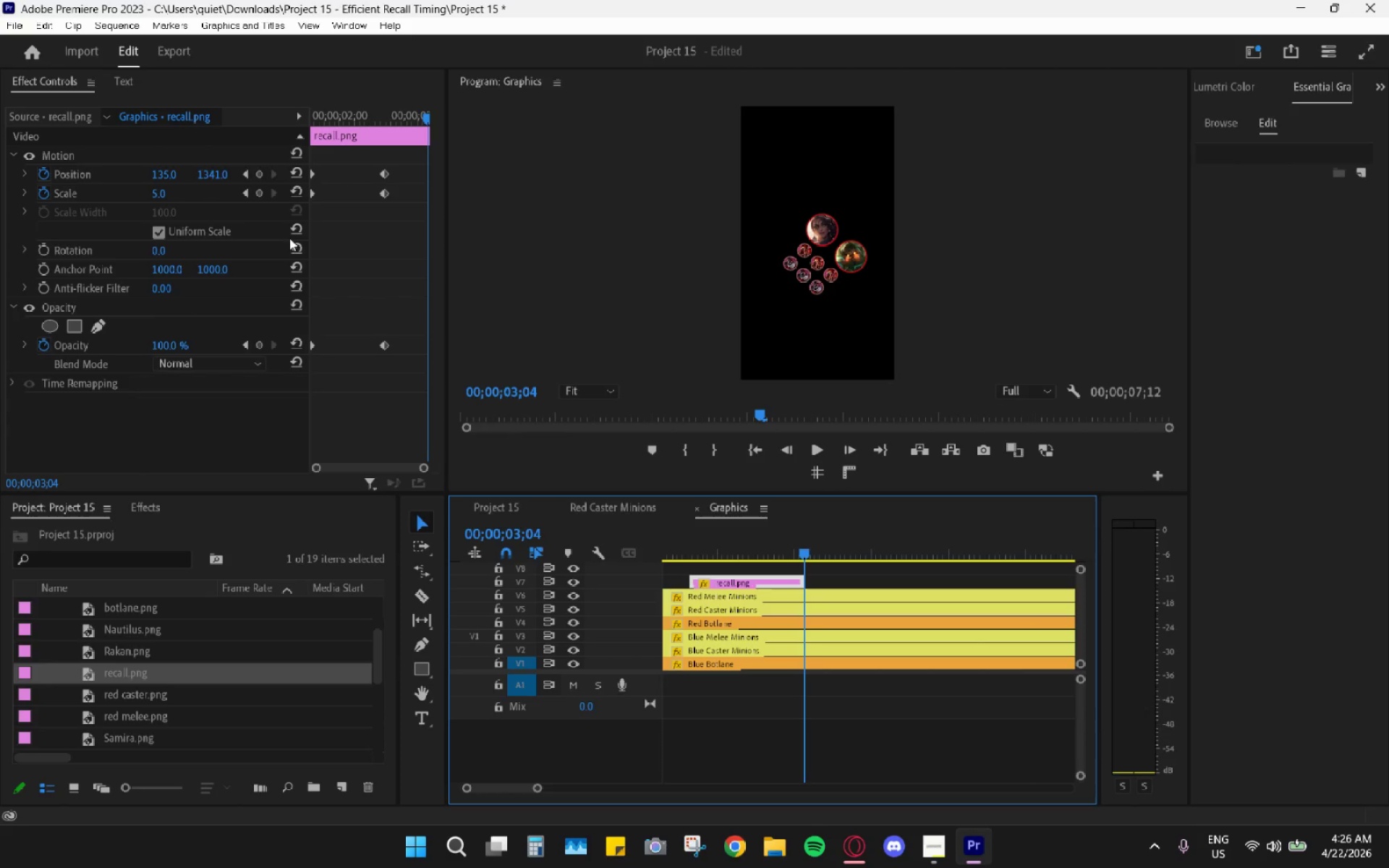 
key(Control+Z)
 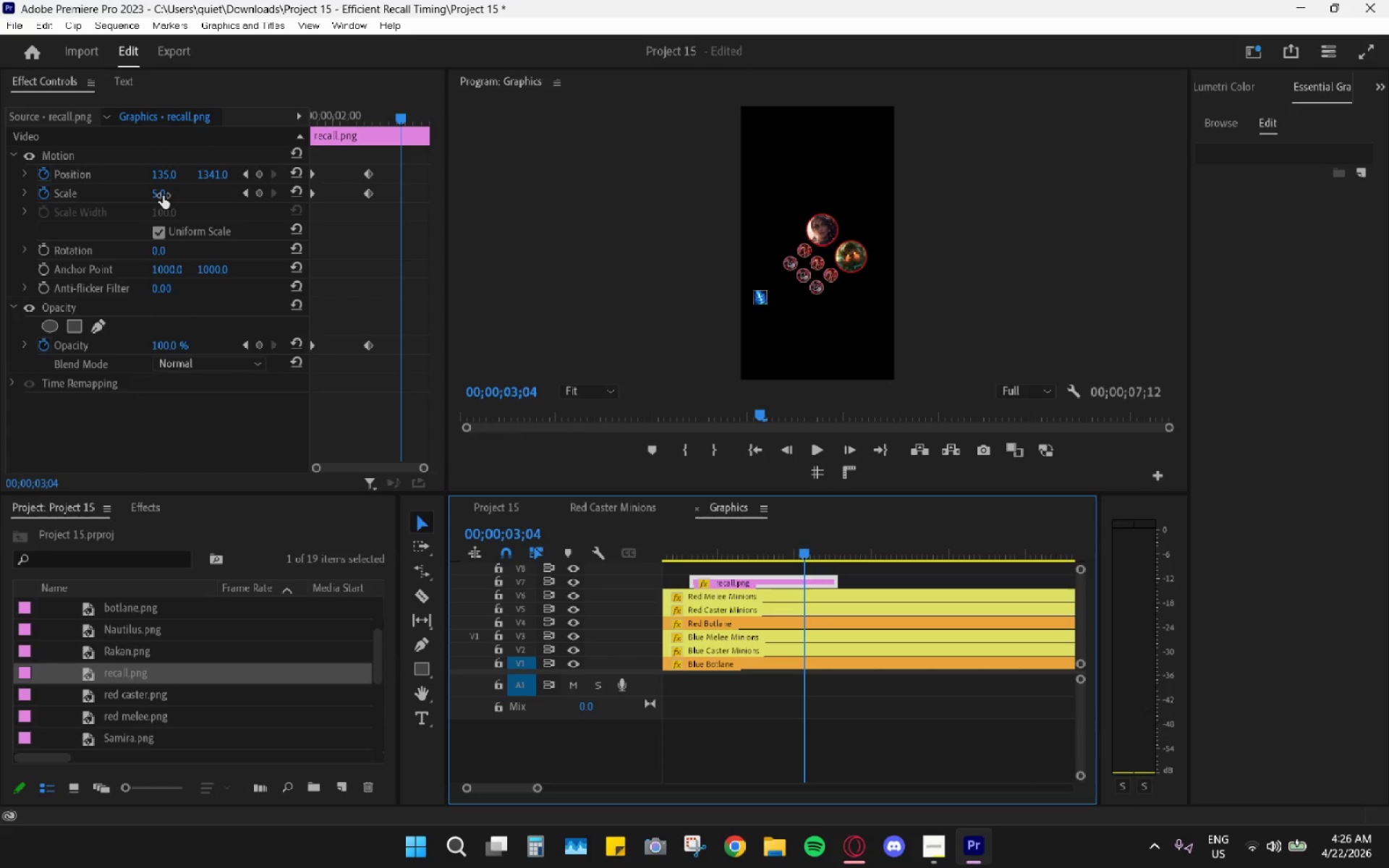 
wait(7.97)
 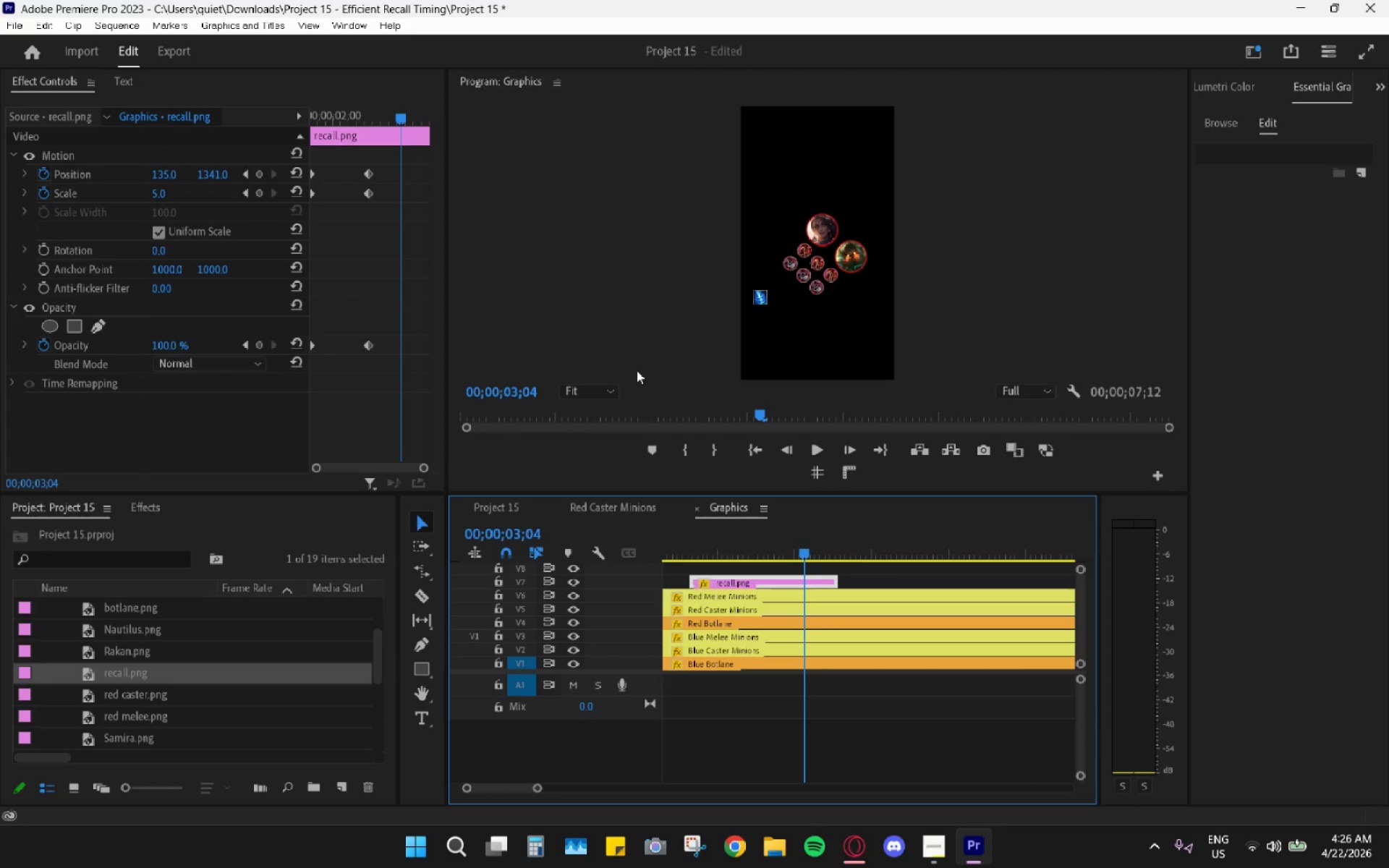 
left_click([156, 348])
 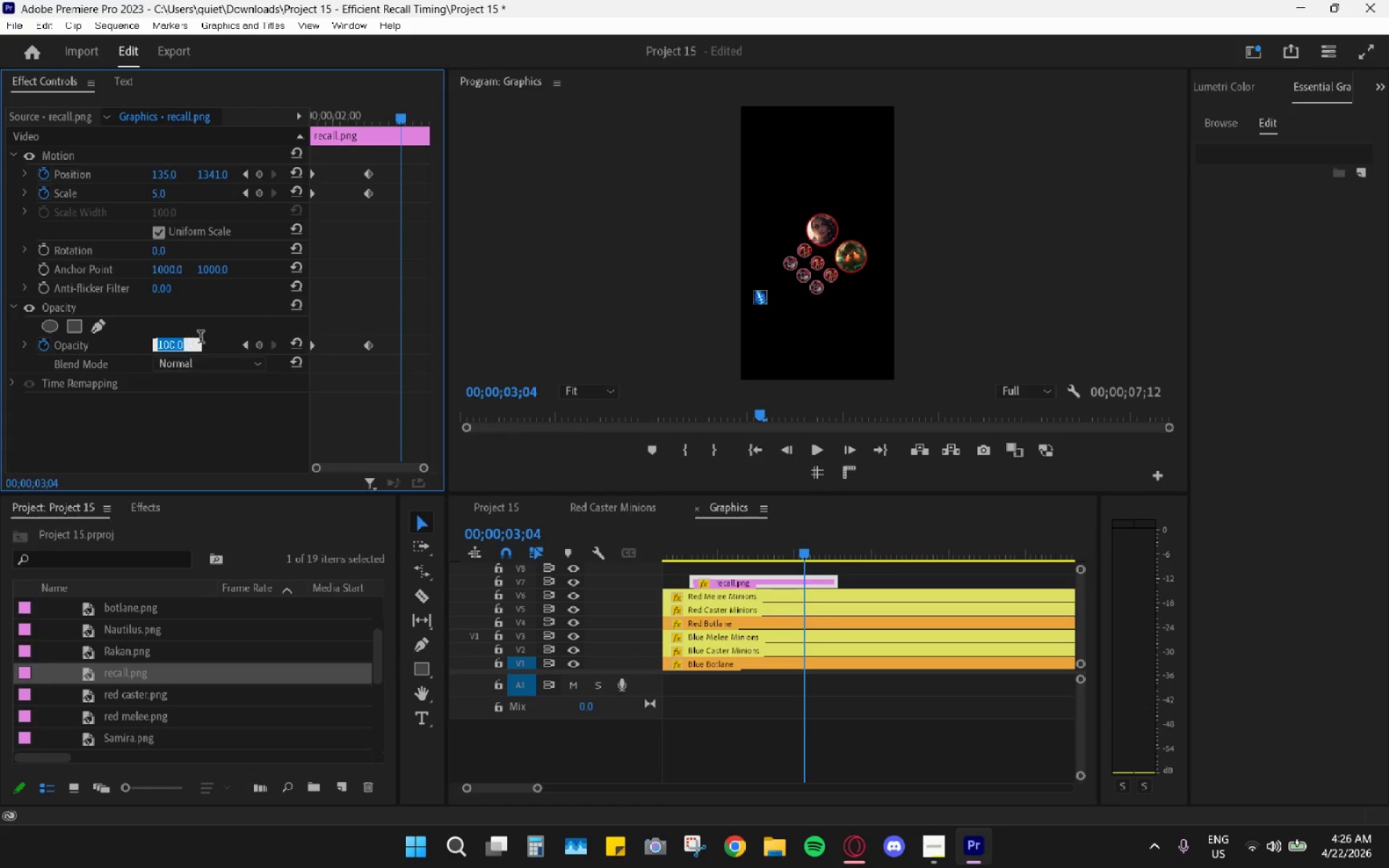 
left_click([202, 326])
 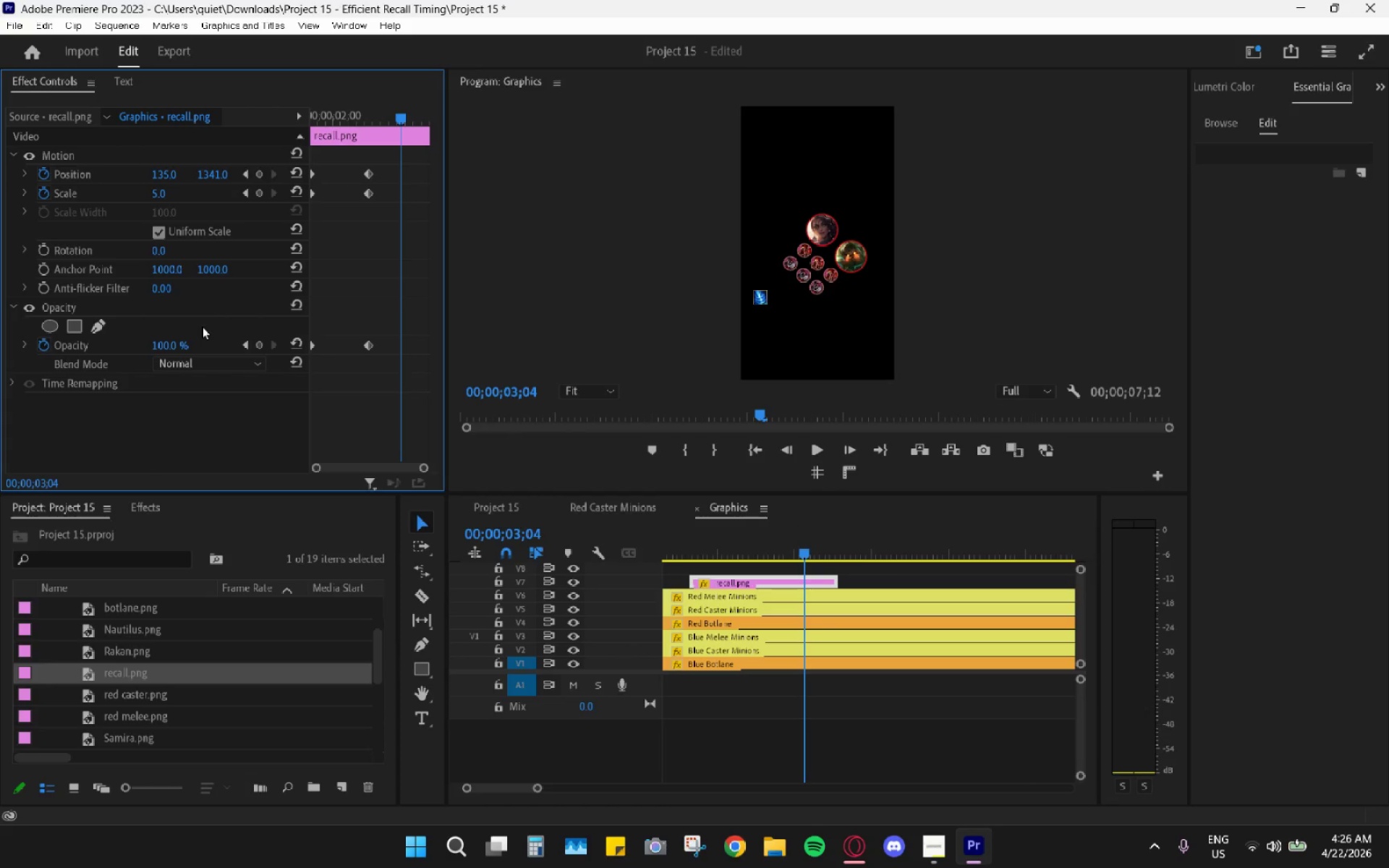 
key(Numpad0)
 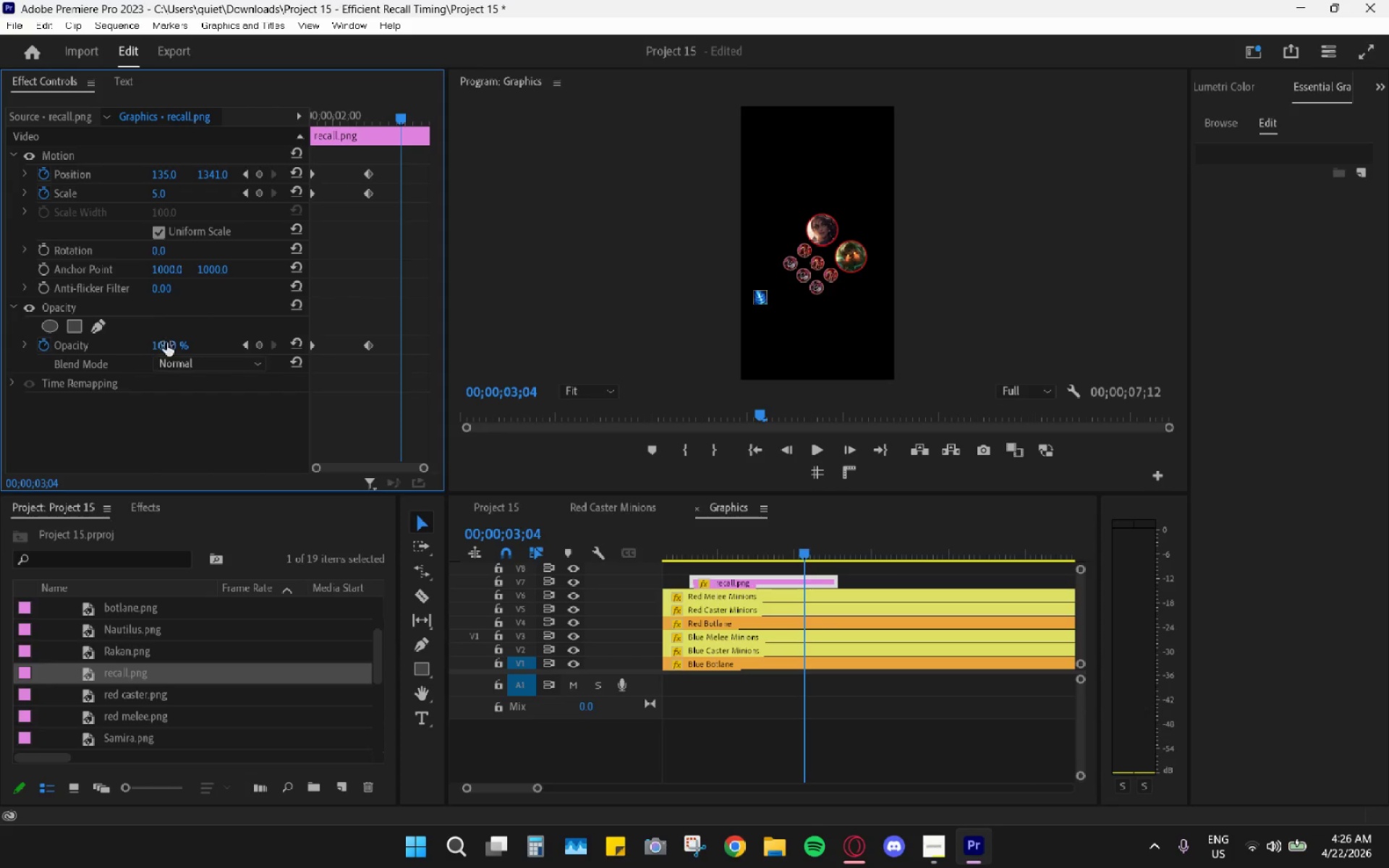 
left_click([166, 343])
 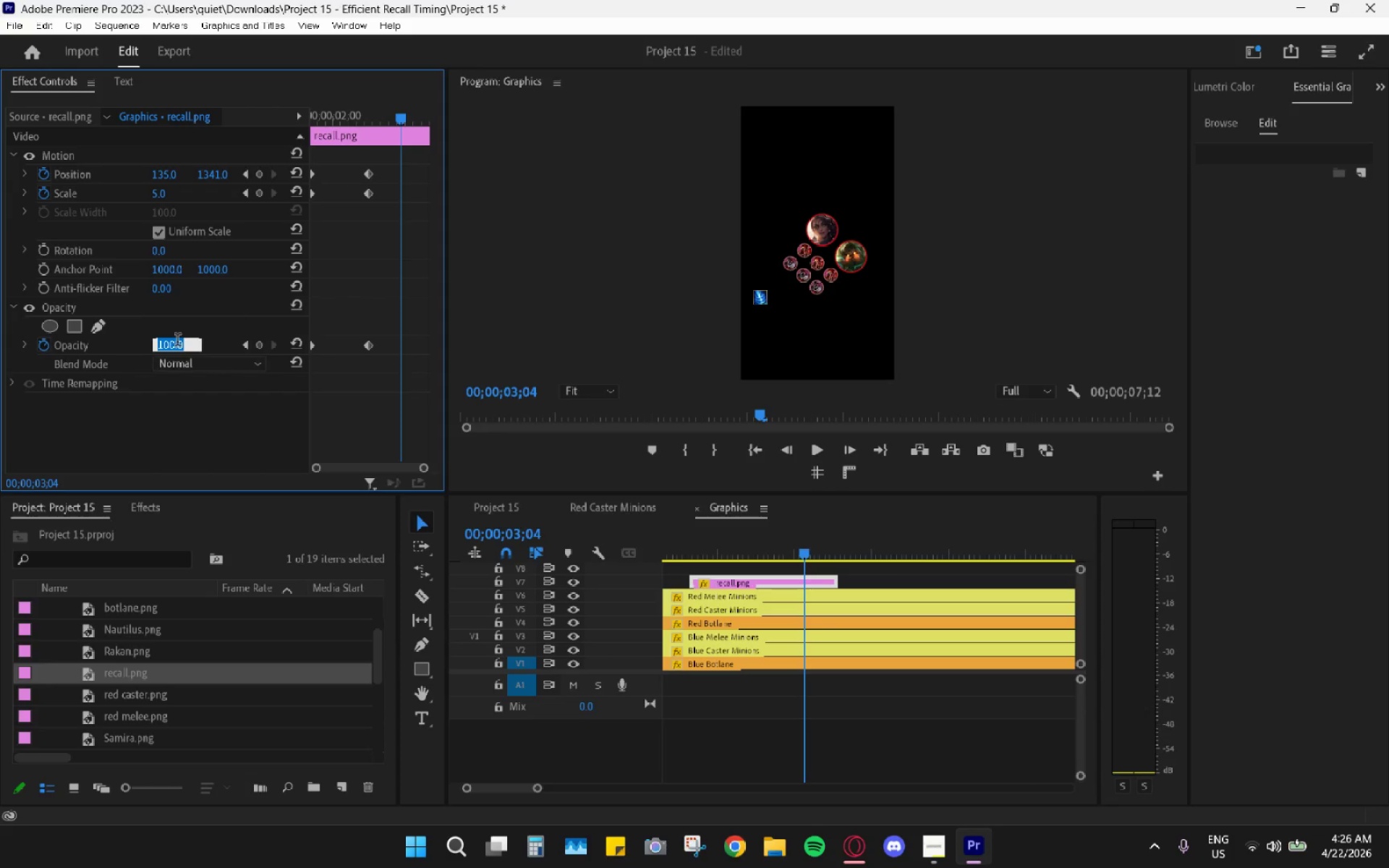 
key(Numpad0)
 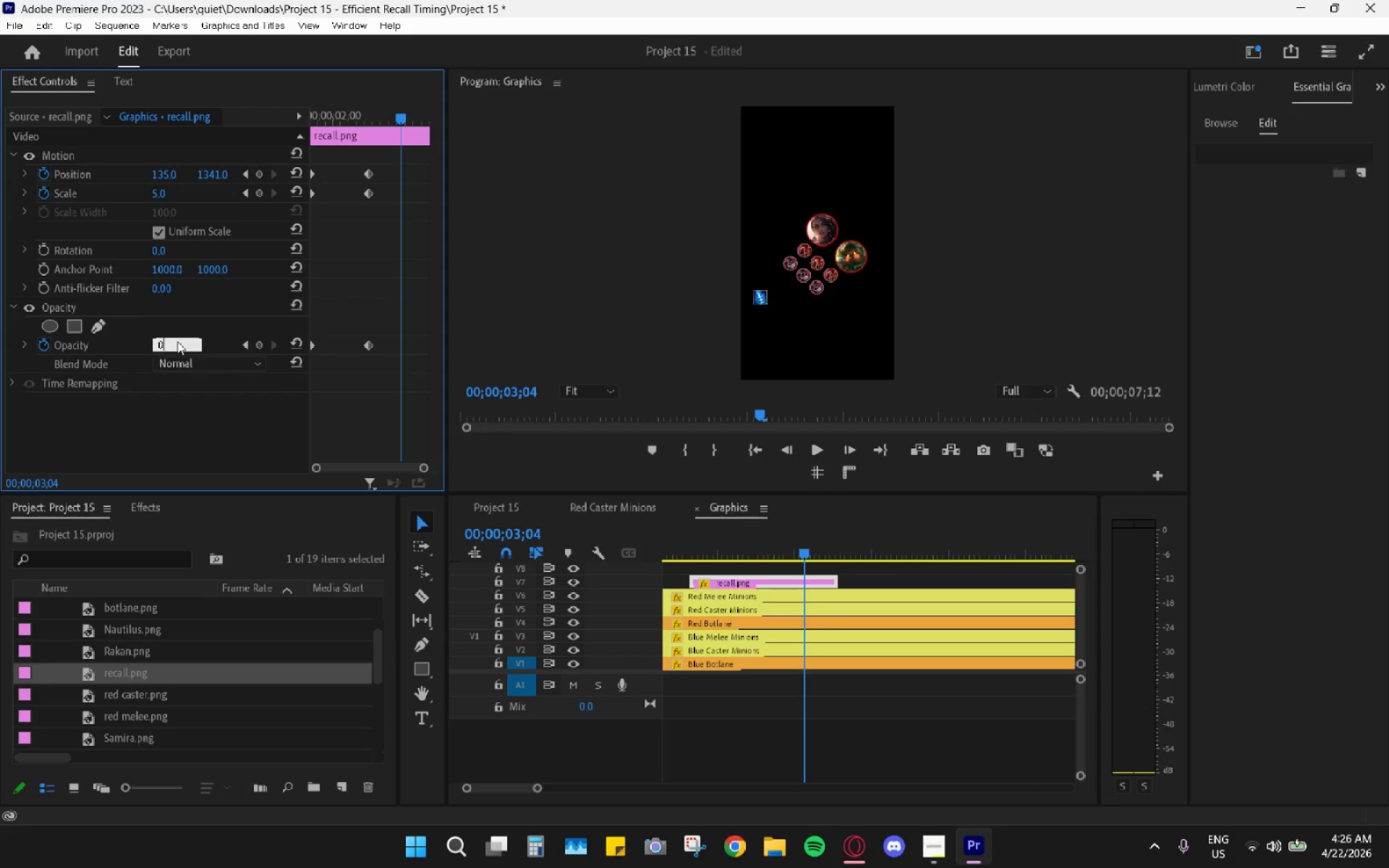 
key(Enter)
 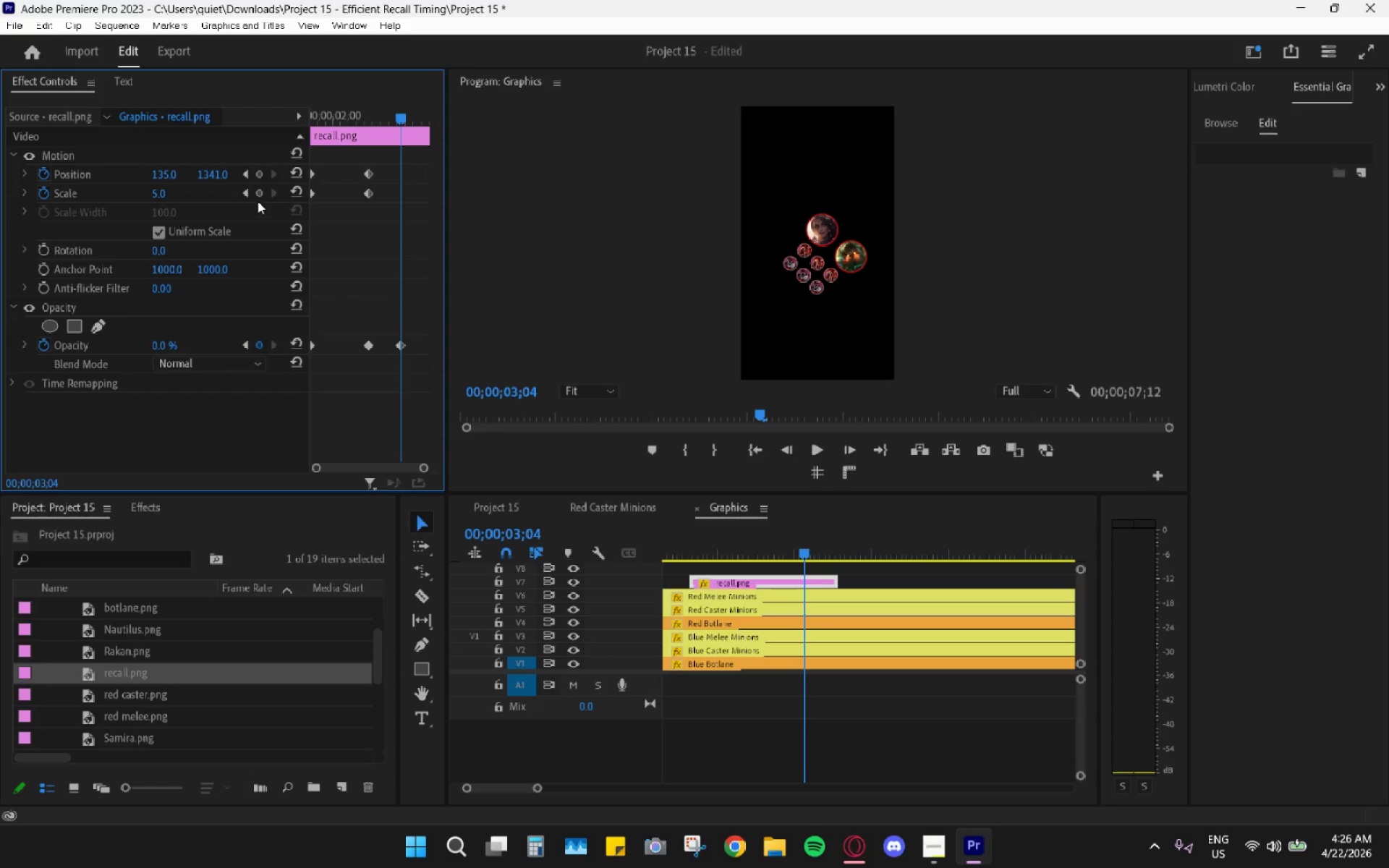 
double_click([258, 176])
 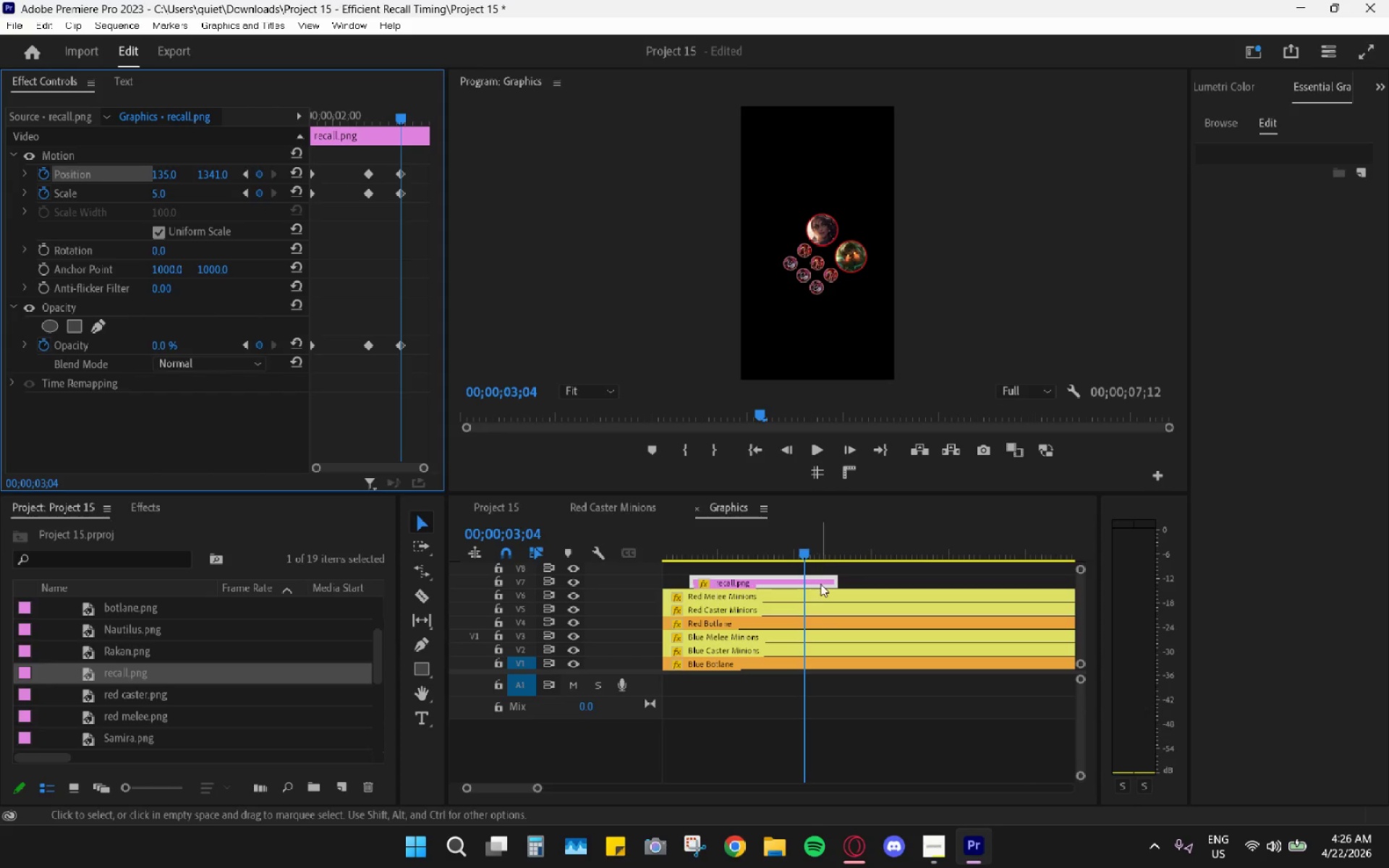 
left_click_drag(start_coordinate=[832, 580], to_coordinate=[799, 576])
 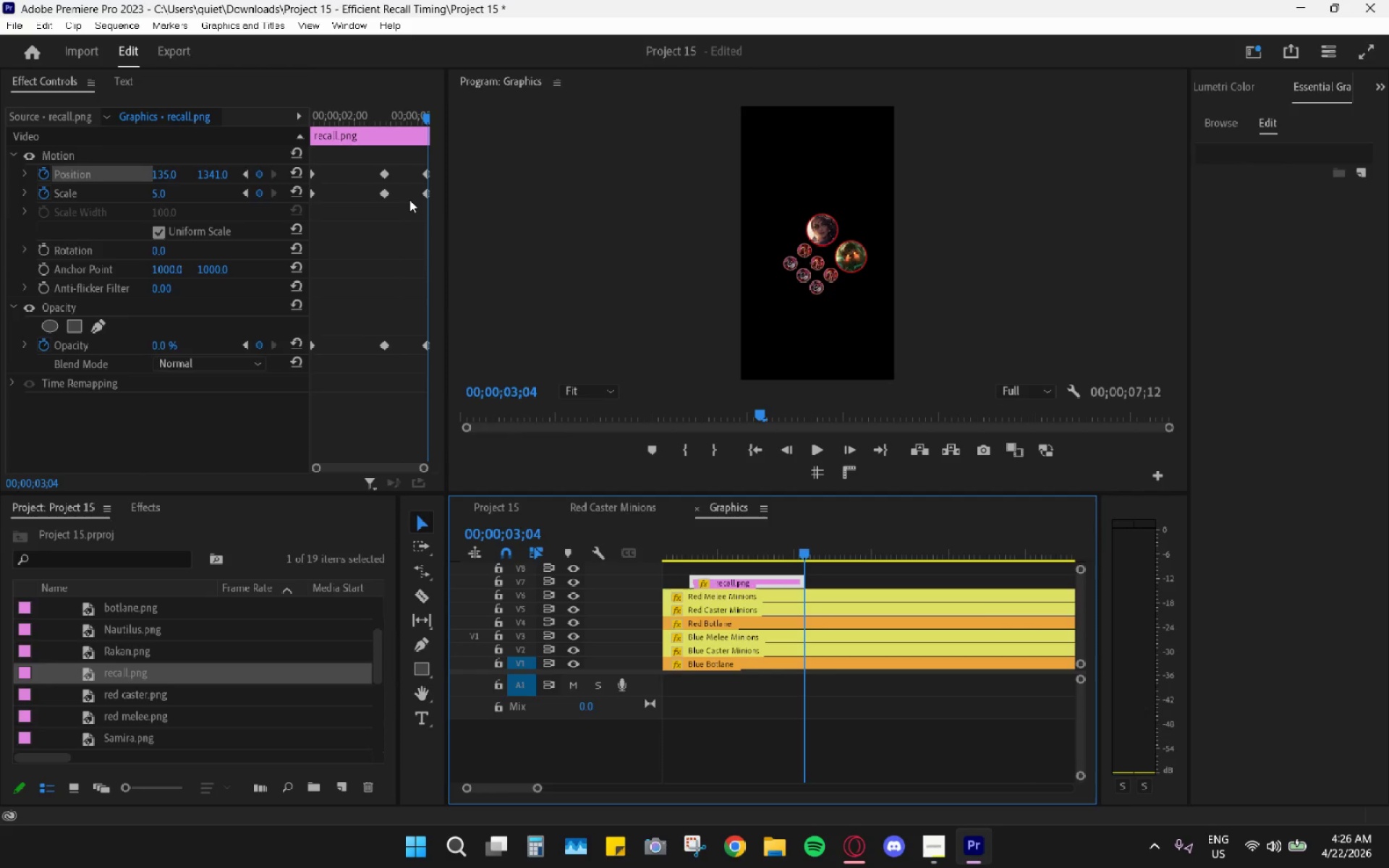 
left_click_drag(start_coordinate=[427, 193], to_coordinate=[436, 193])
 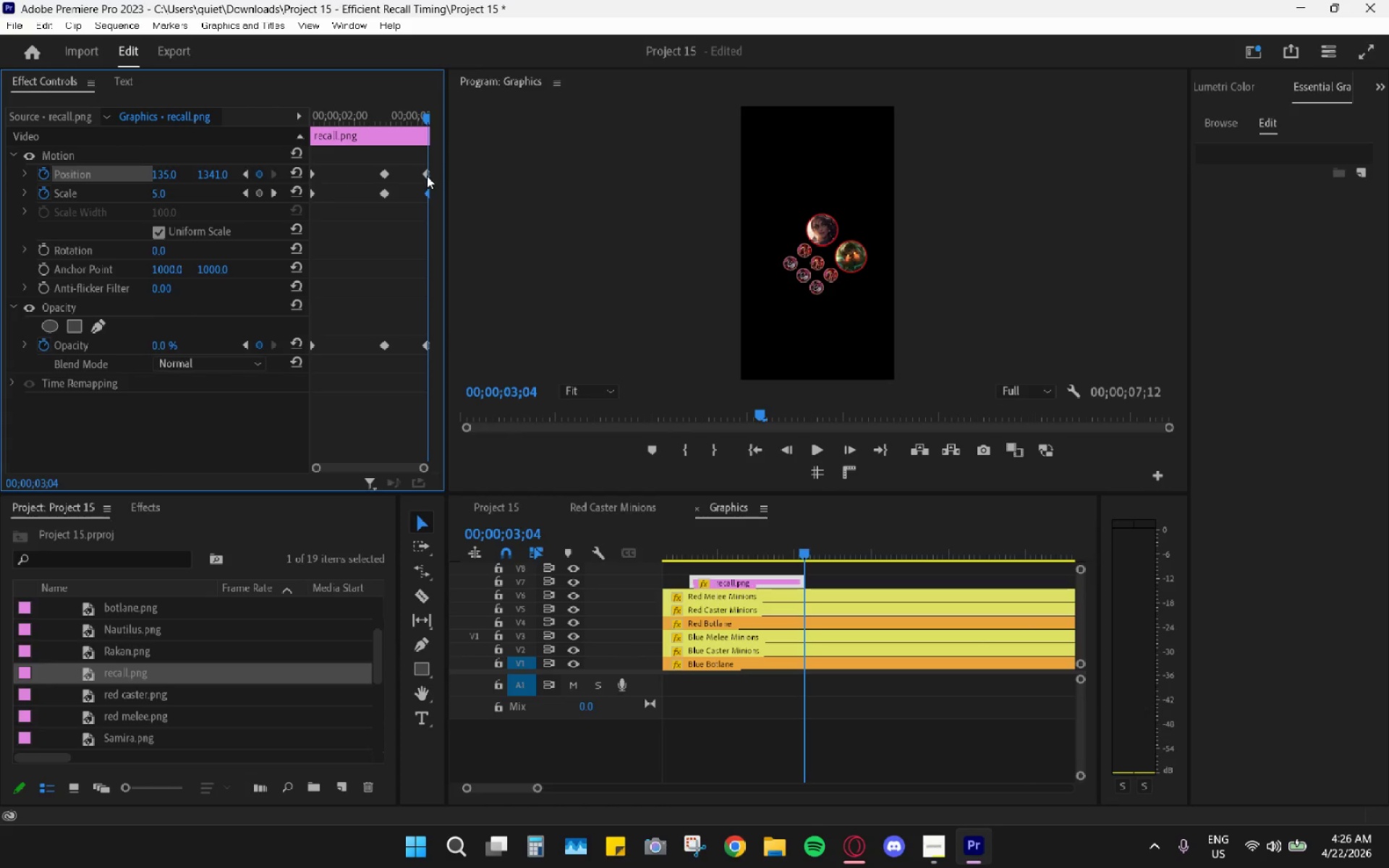 
left_click_drag(start_coordinate=[427, 176], to_coordinate=[435, 179])
 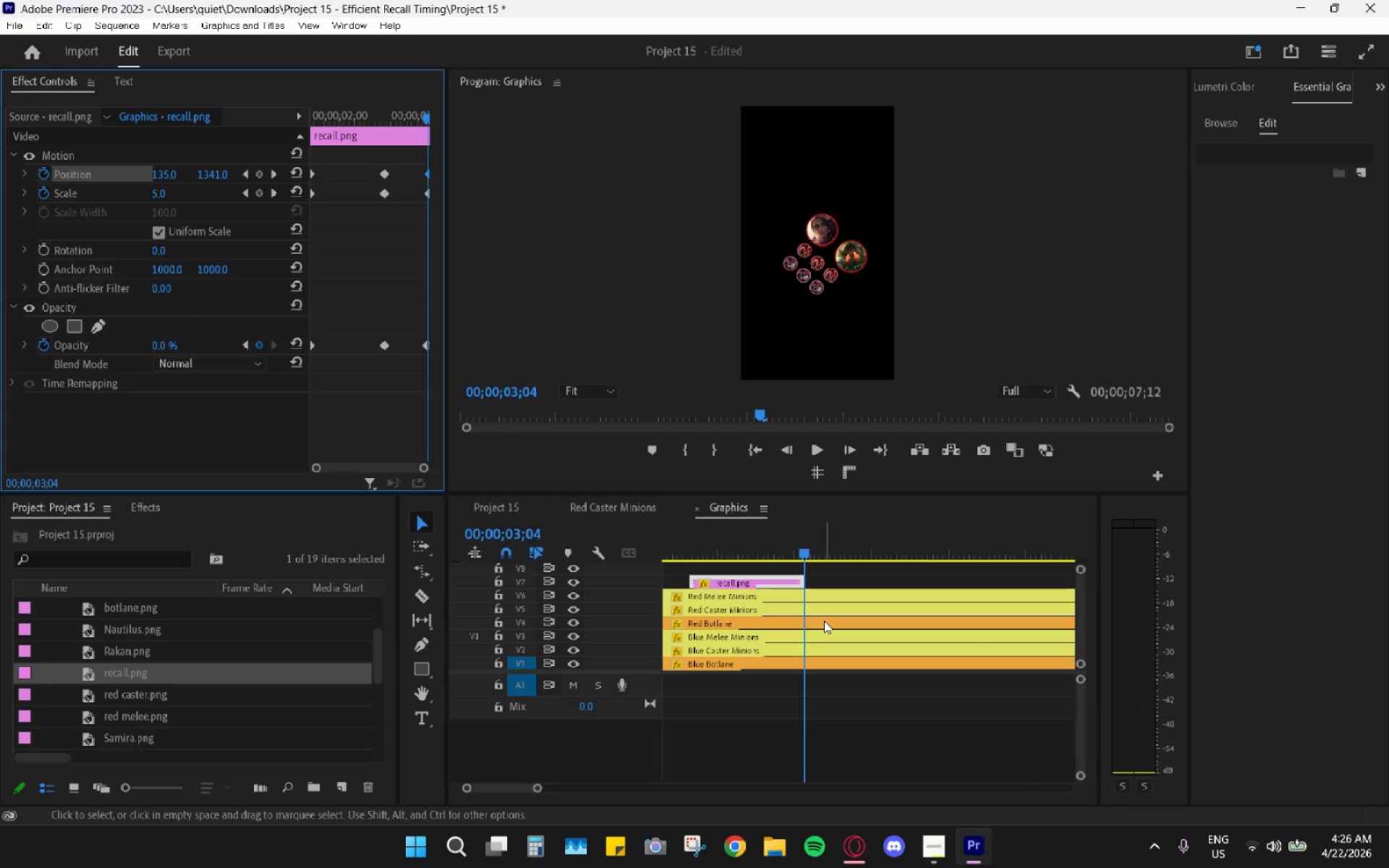 
hold_key(key=AltLeft, duration=0.8)
hold_key(key=AltLeft, duration=0.34)
scroll: coordinate [825, 621], scroll_direction: up, amount: 20.0
 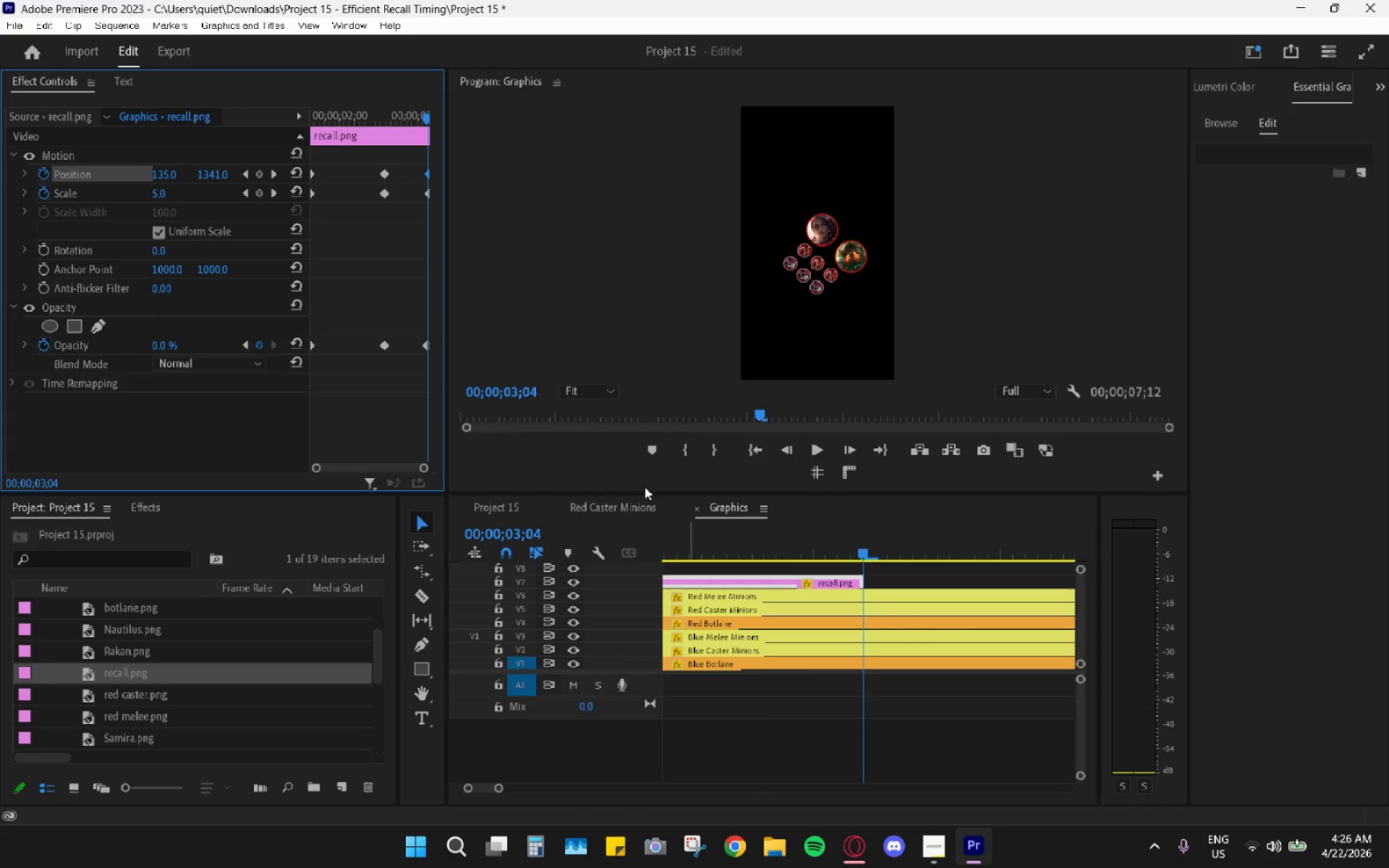 
left_click_drag(start_coordinate=[425, 344], to_coordinate=[444, 350])
 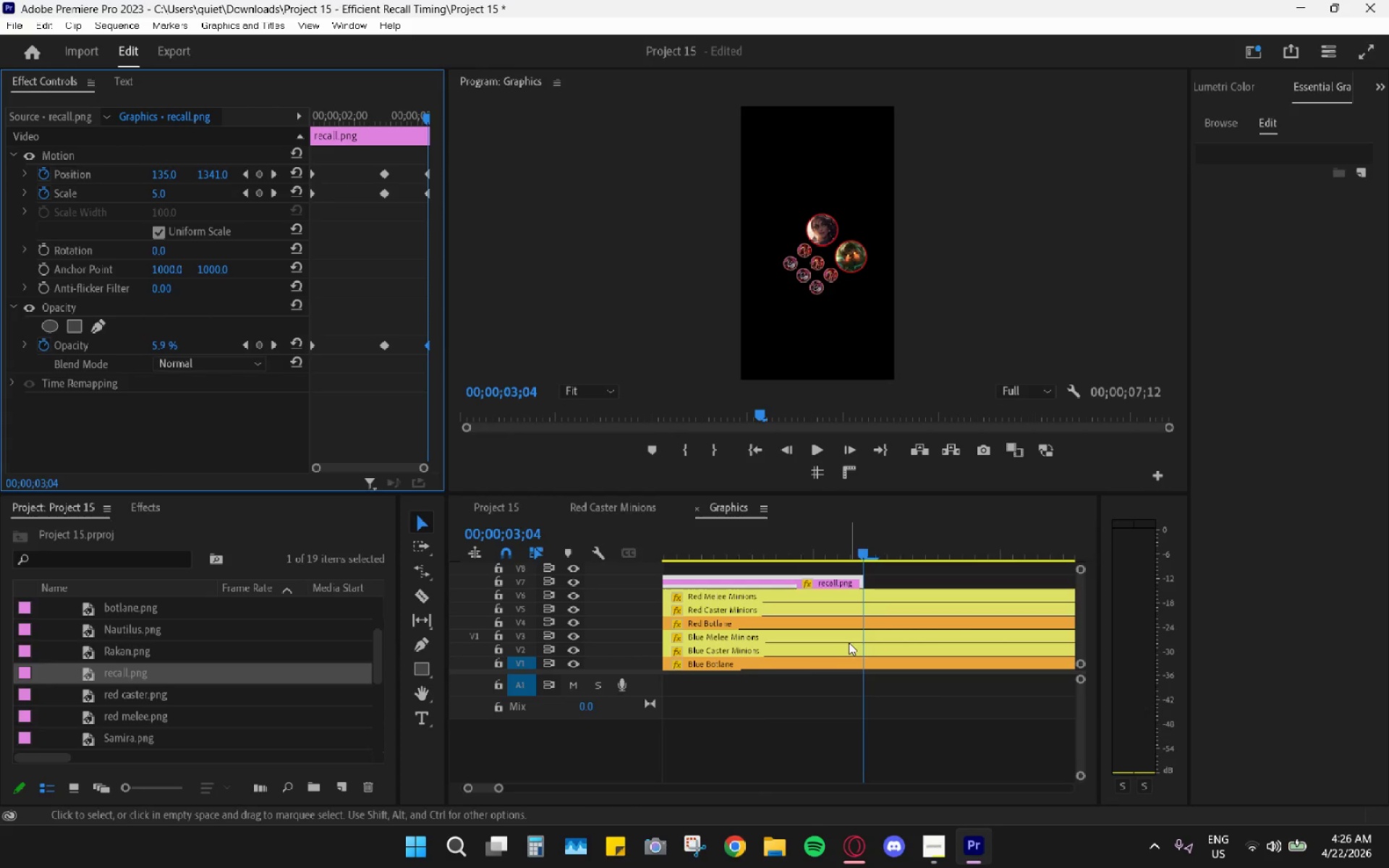 
left_click([854, 663])
 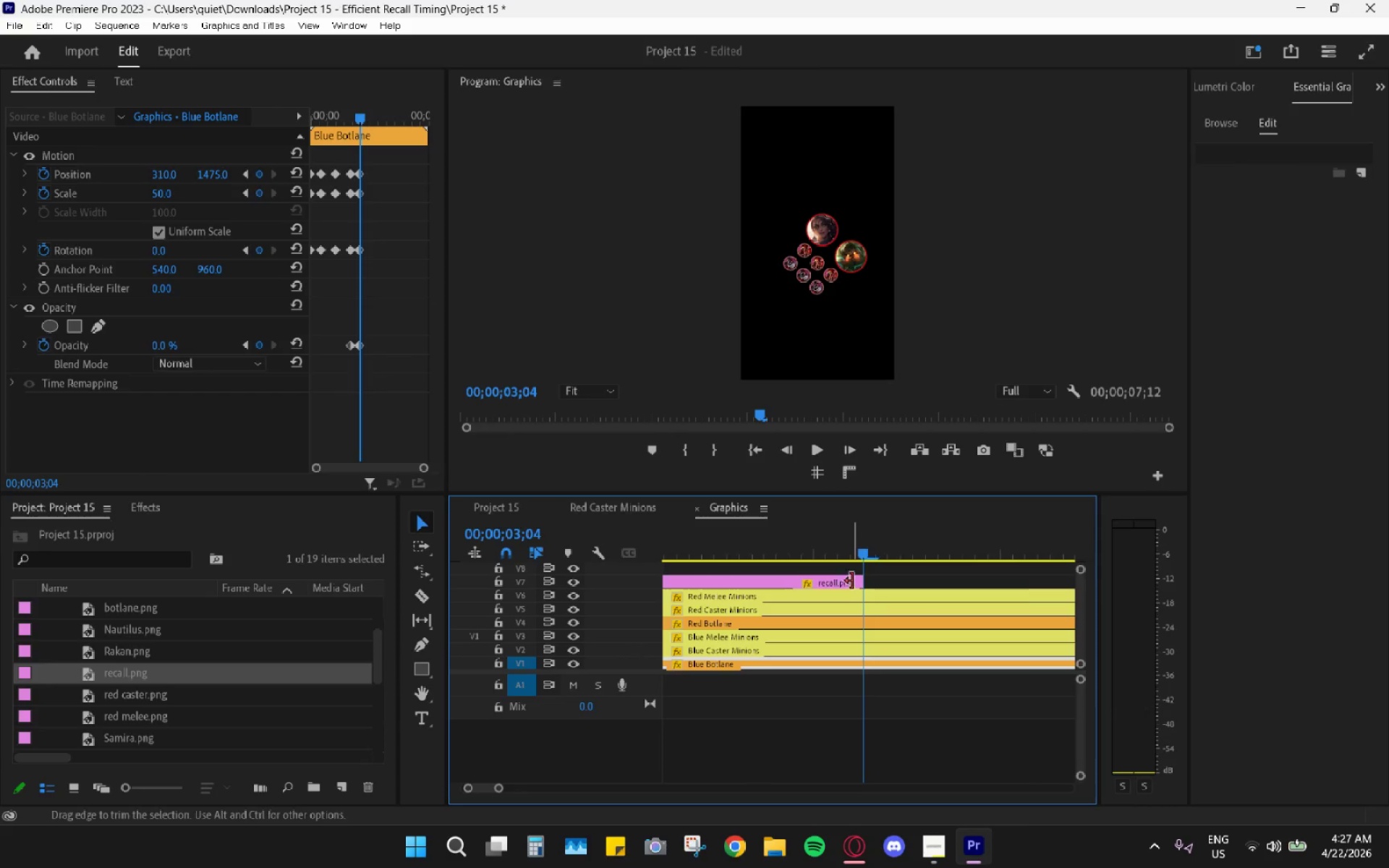 
hold_key(key=AltLeft, duration=1.08)
scroll: coordinate [805, 592], scroll_direction: down, amount: 13.0
 